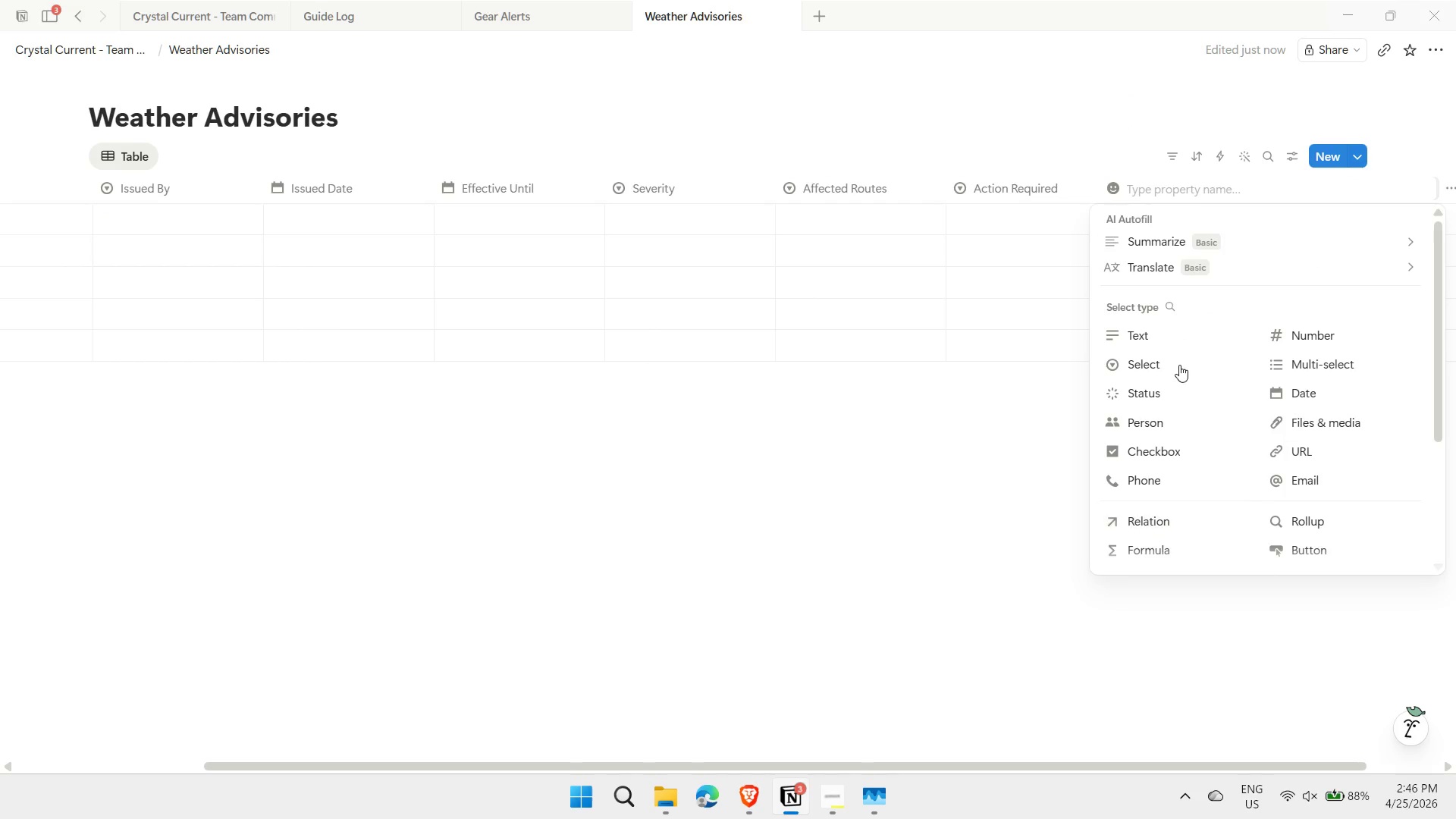 
left_click([1167, 335])
 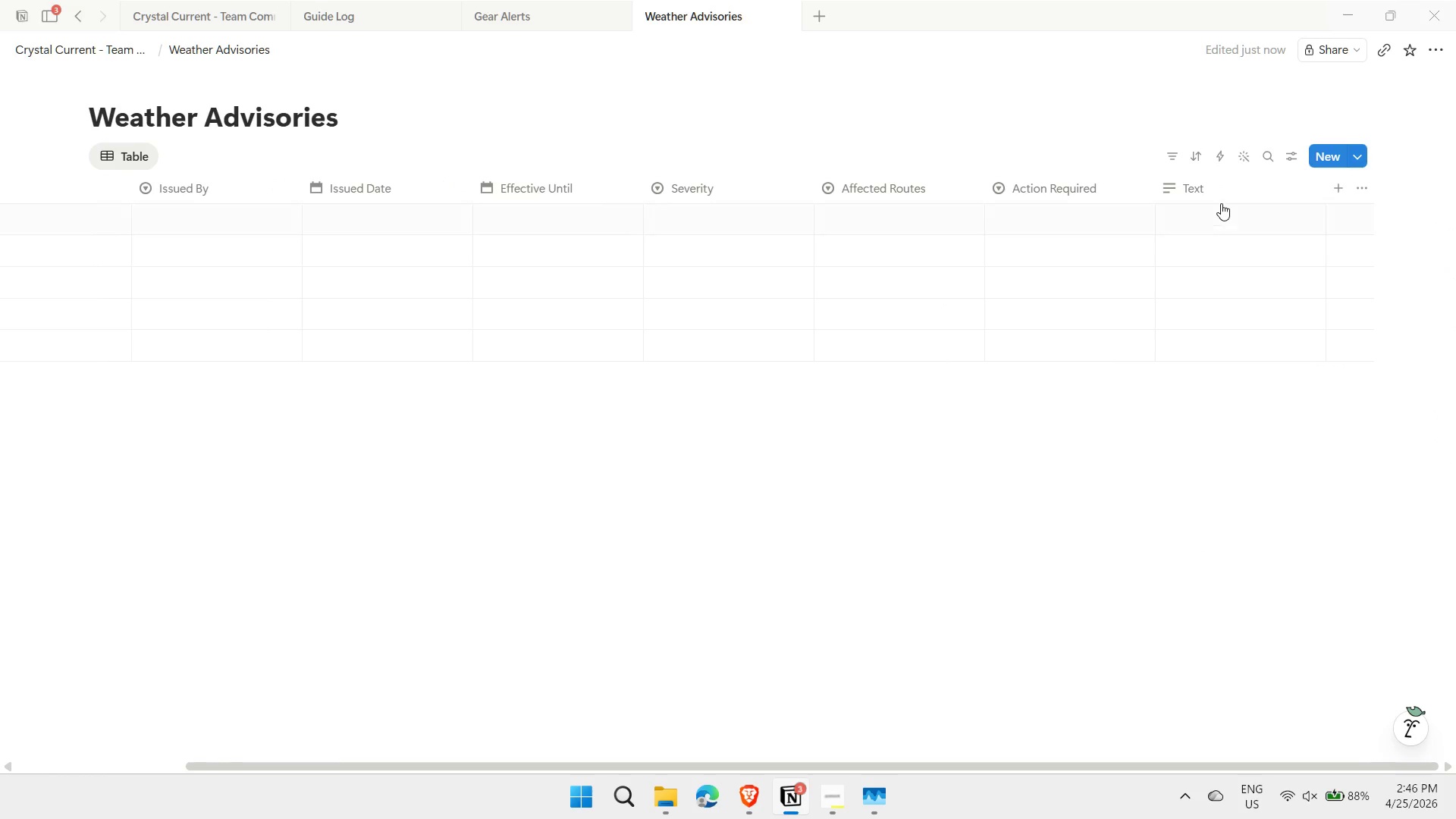 
left_click([1222, 190])
 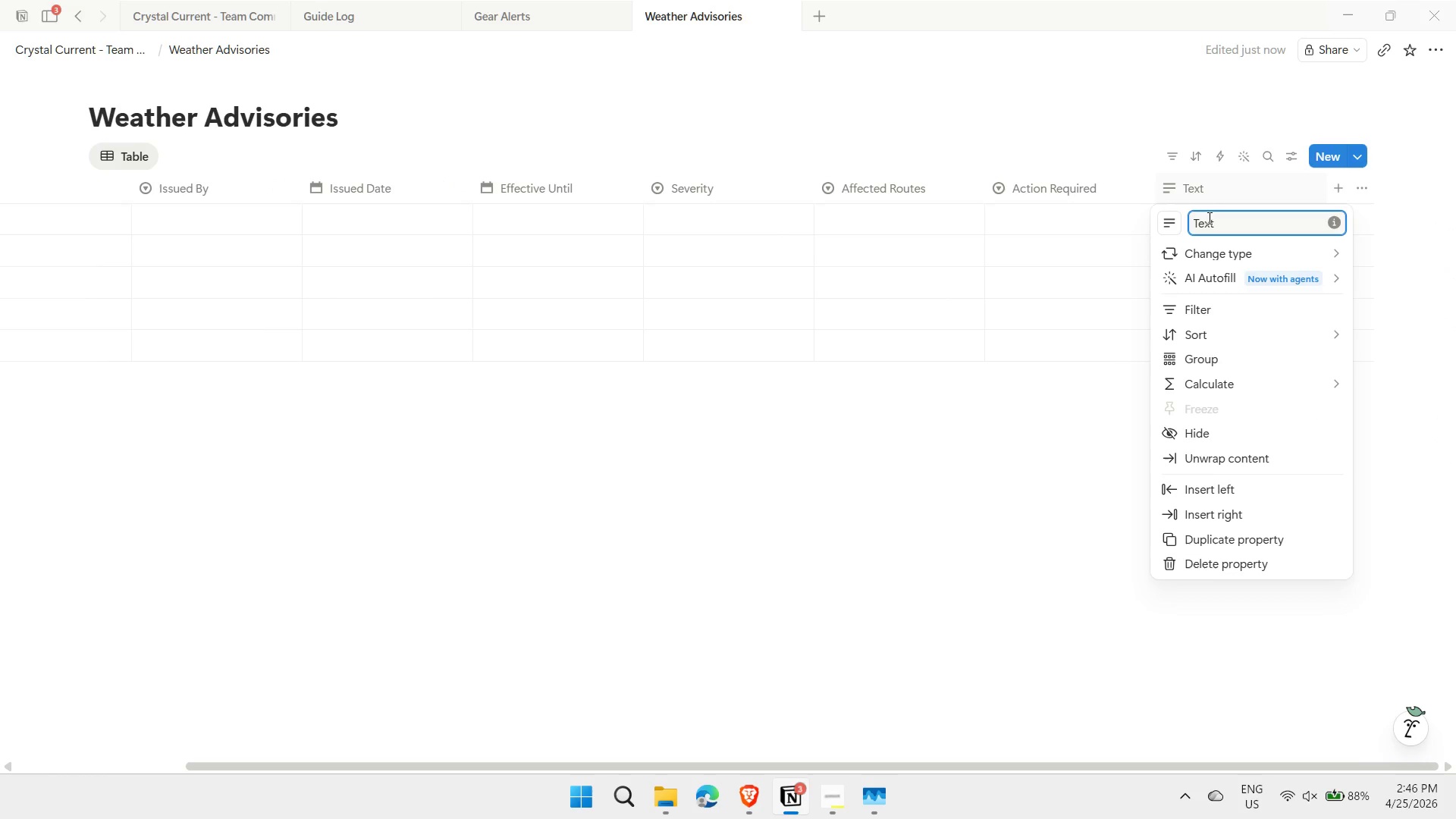 
double_click([1208, 218])
 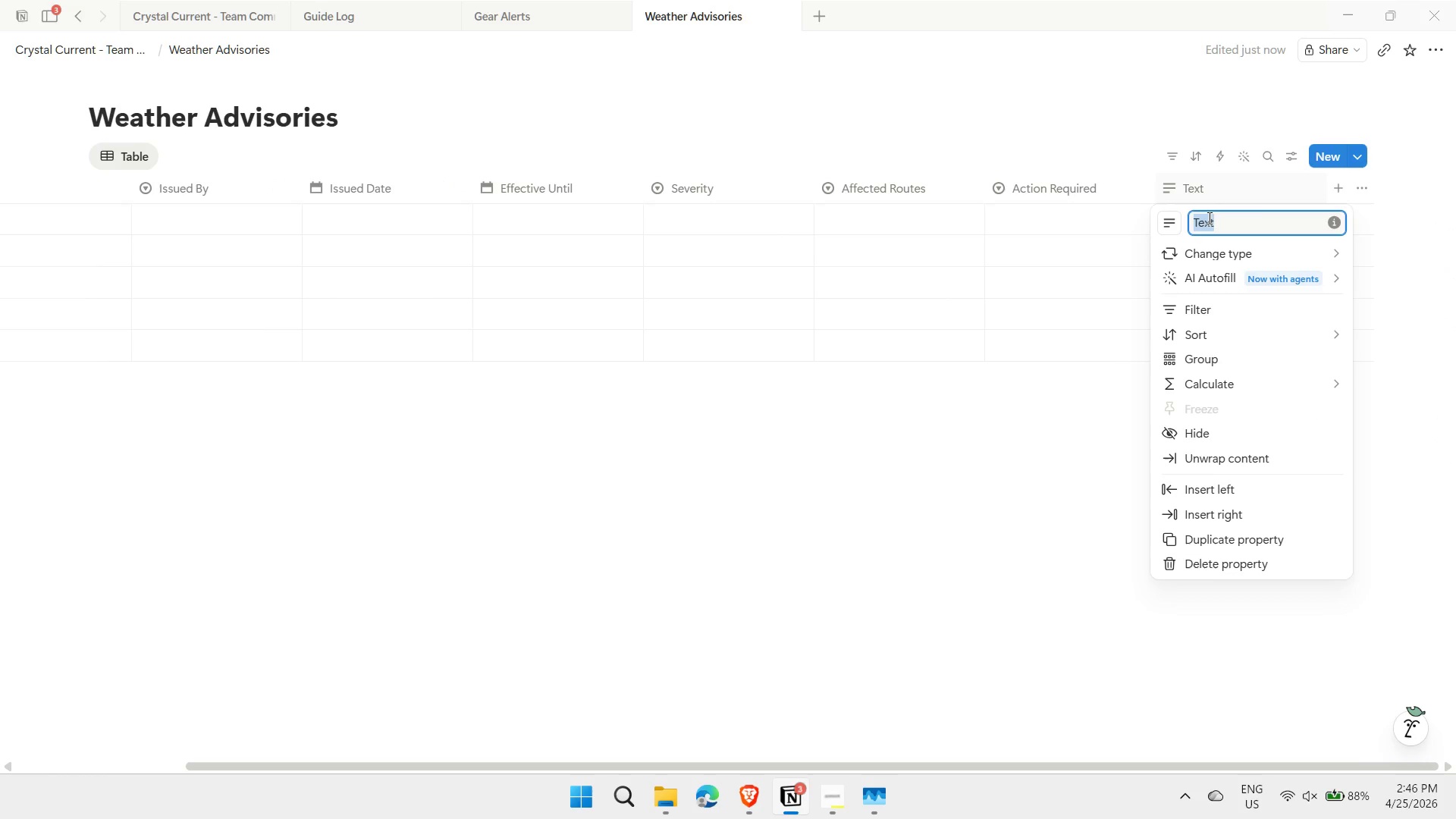 
type(FullDetails)
 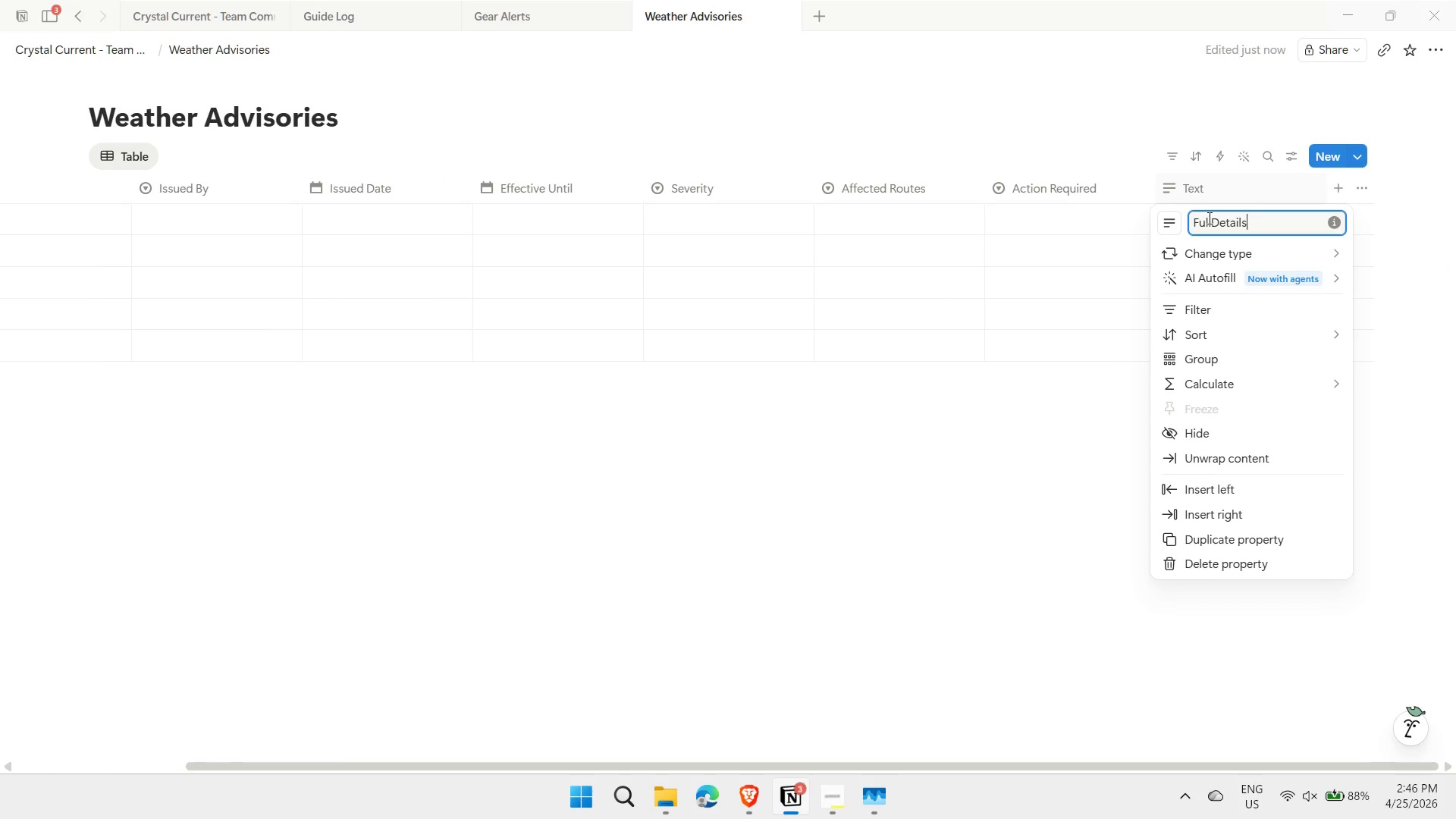 
key(Enter)
 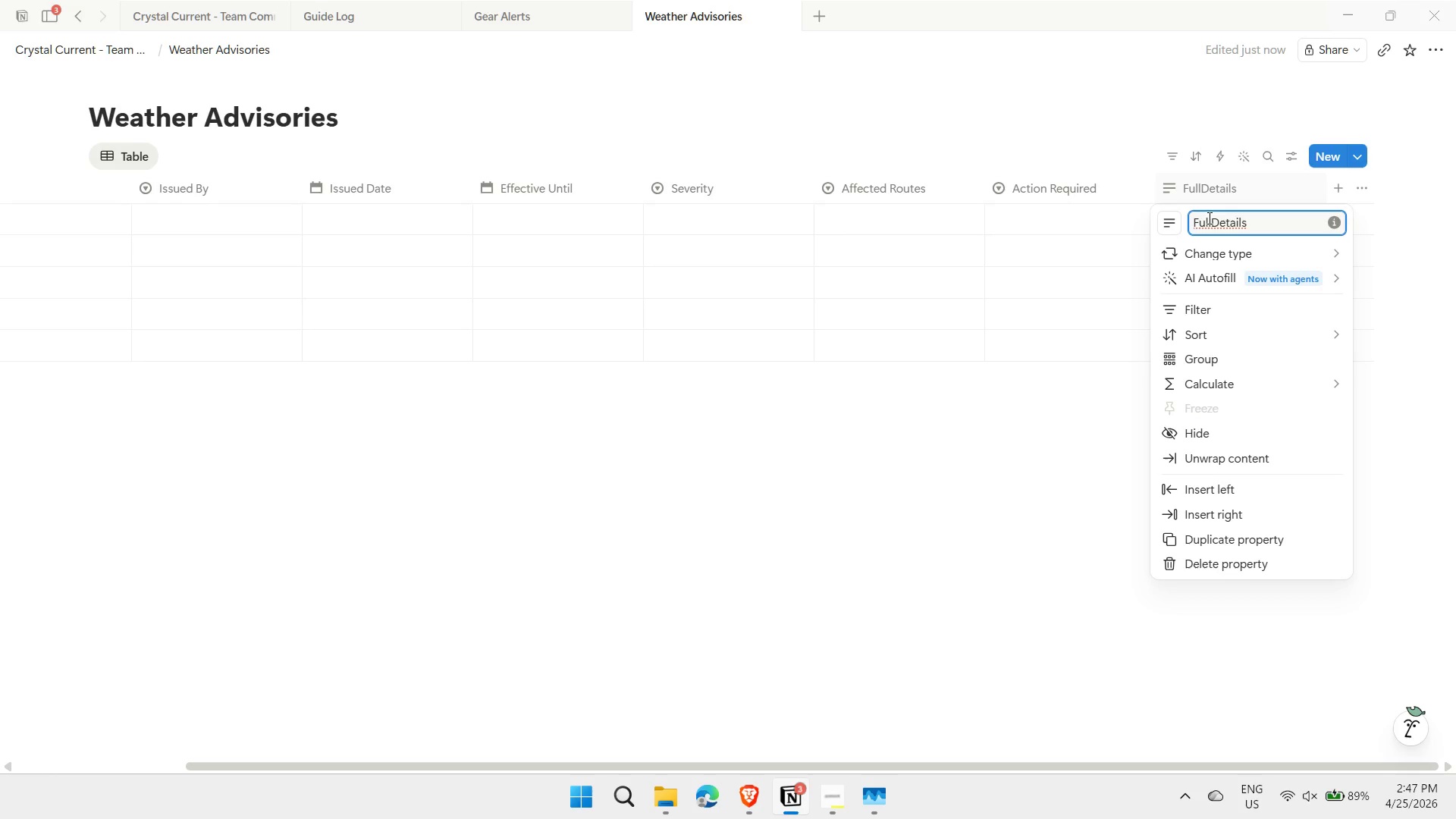 
wait(14.08)
 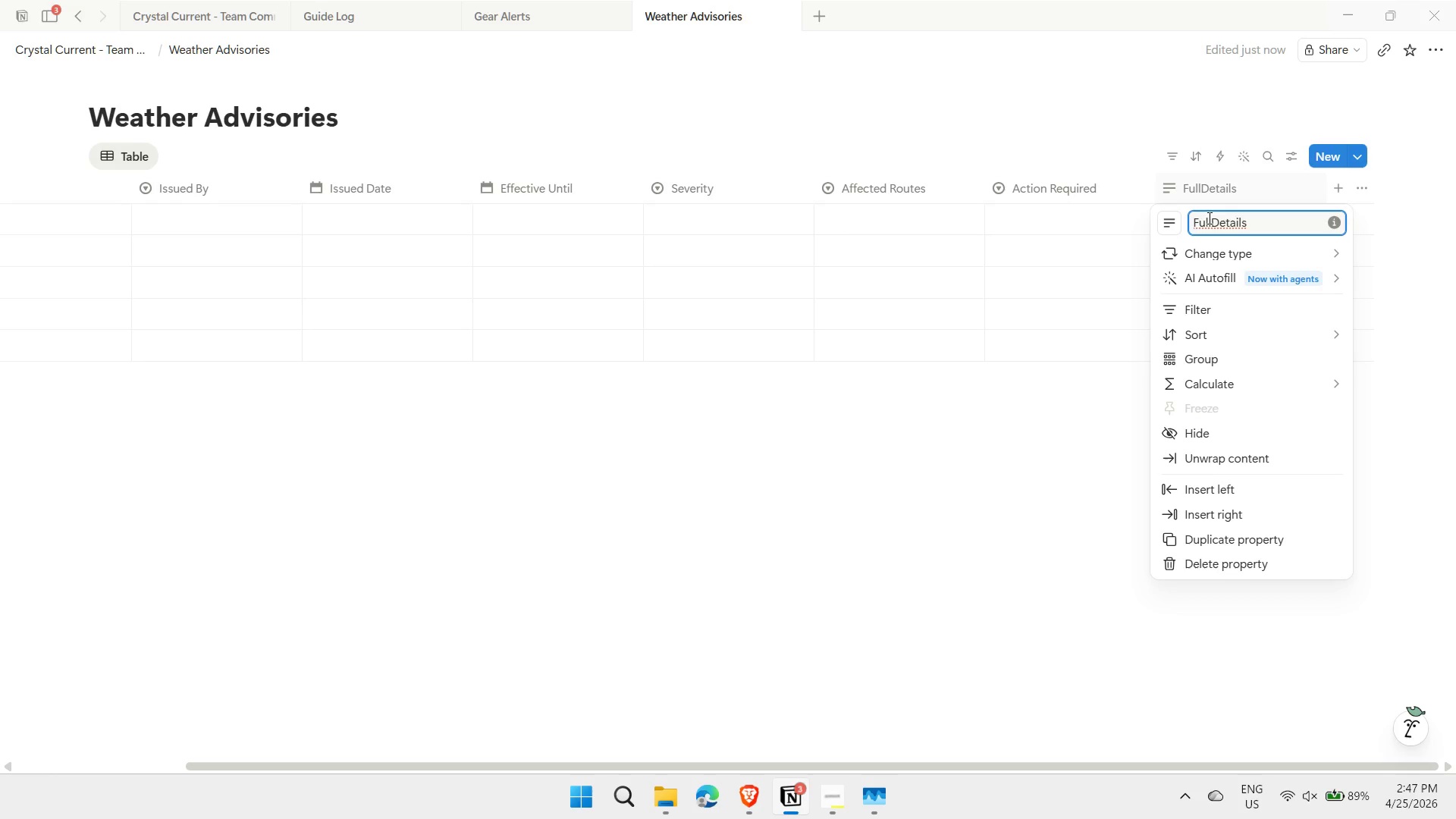 
left_click([338, 2])
 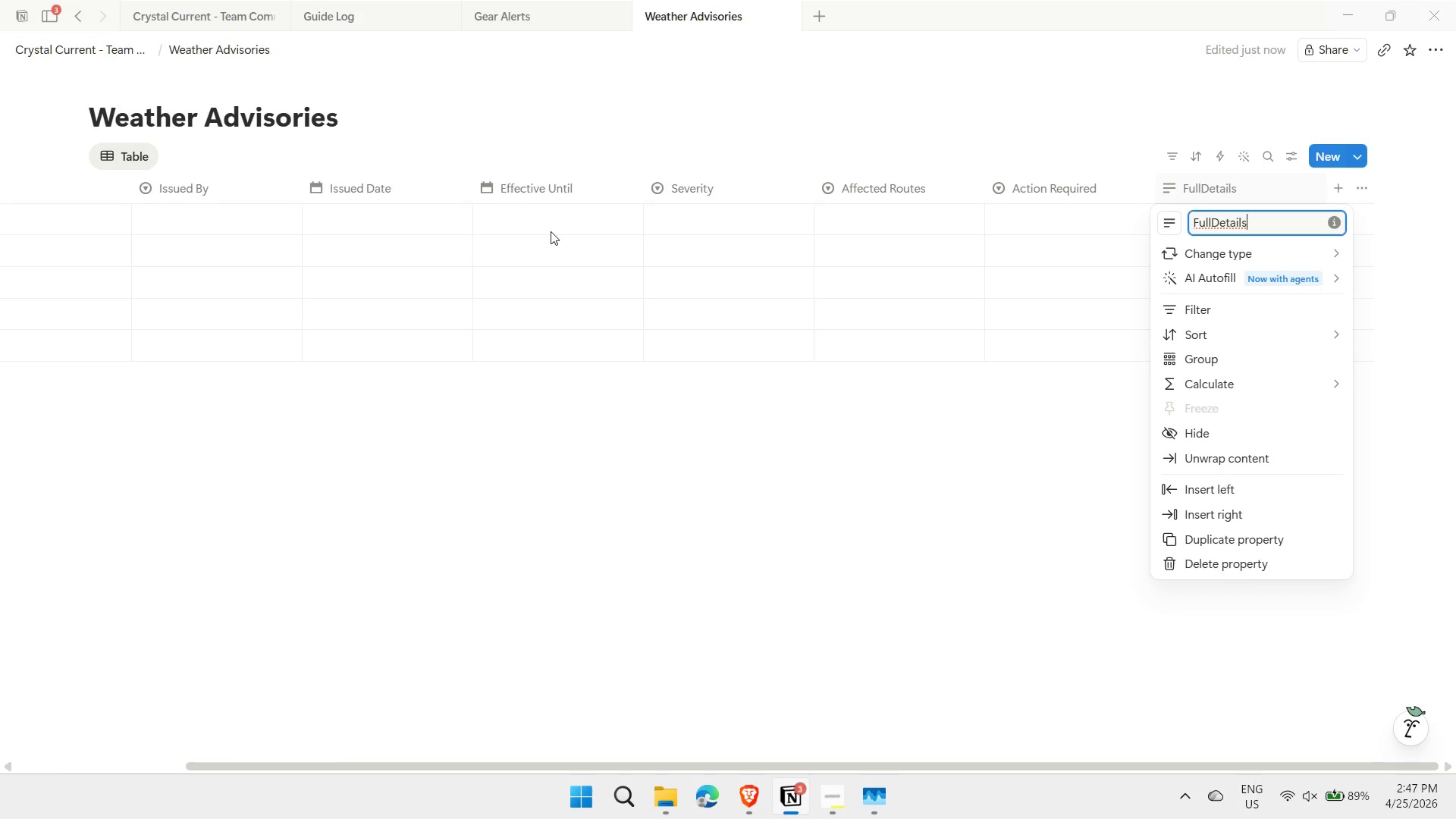 
left_click([805, 554])
 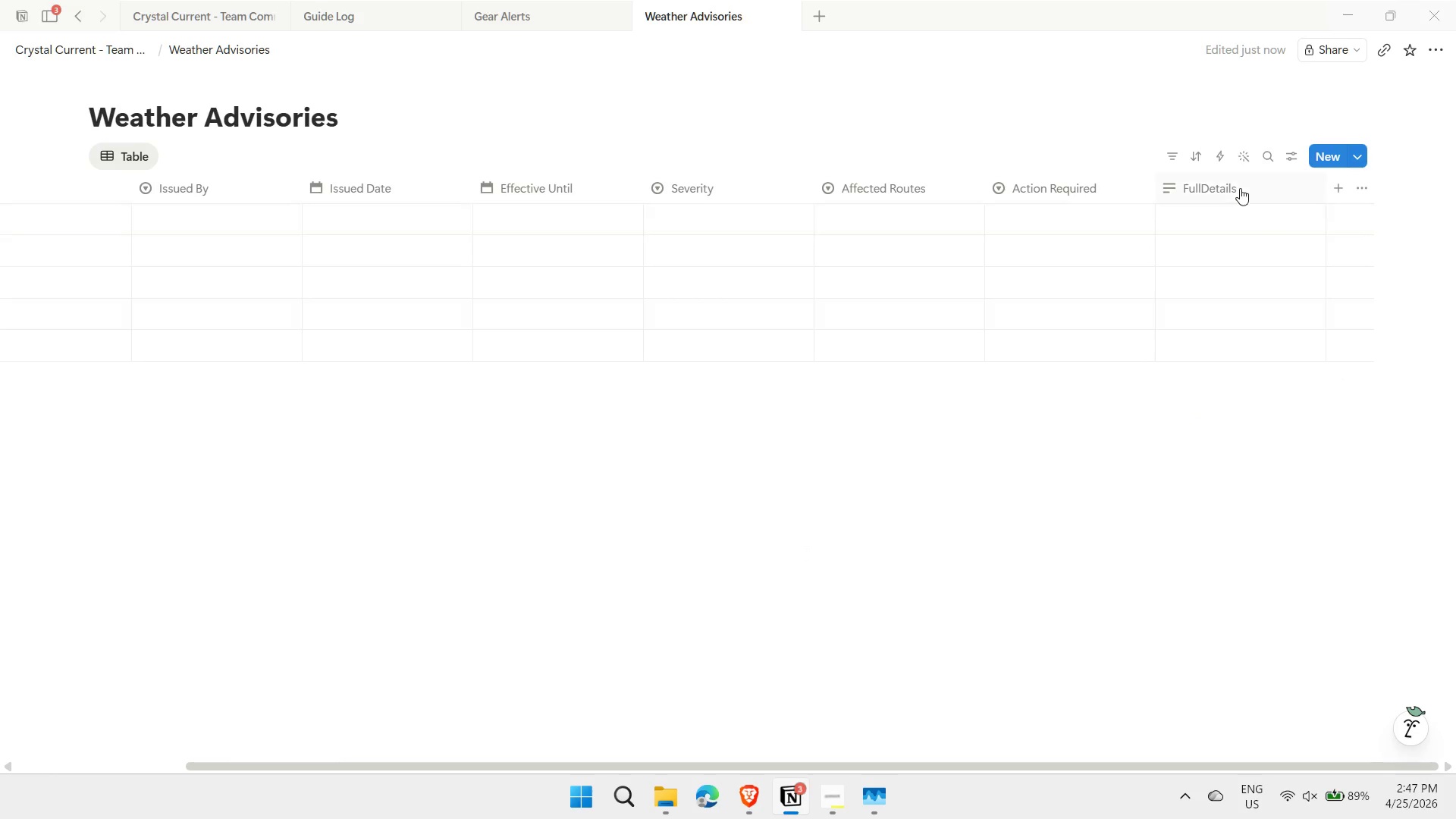 
double_click([1238, 185])
 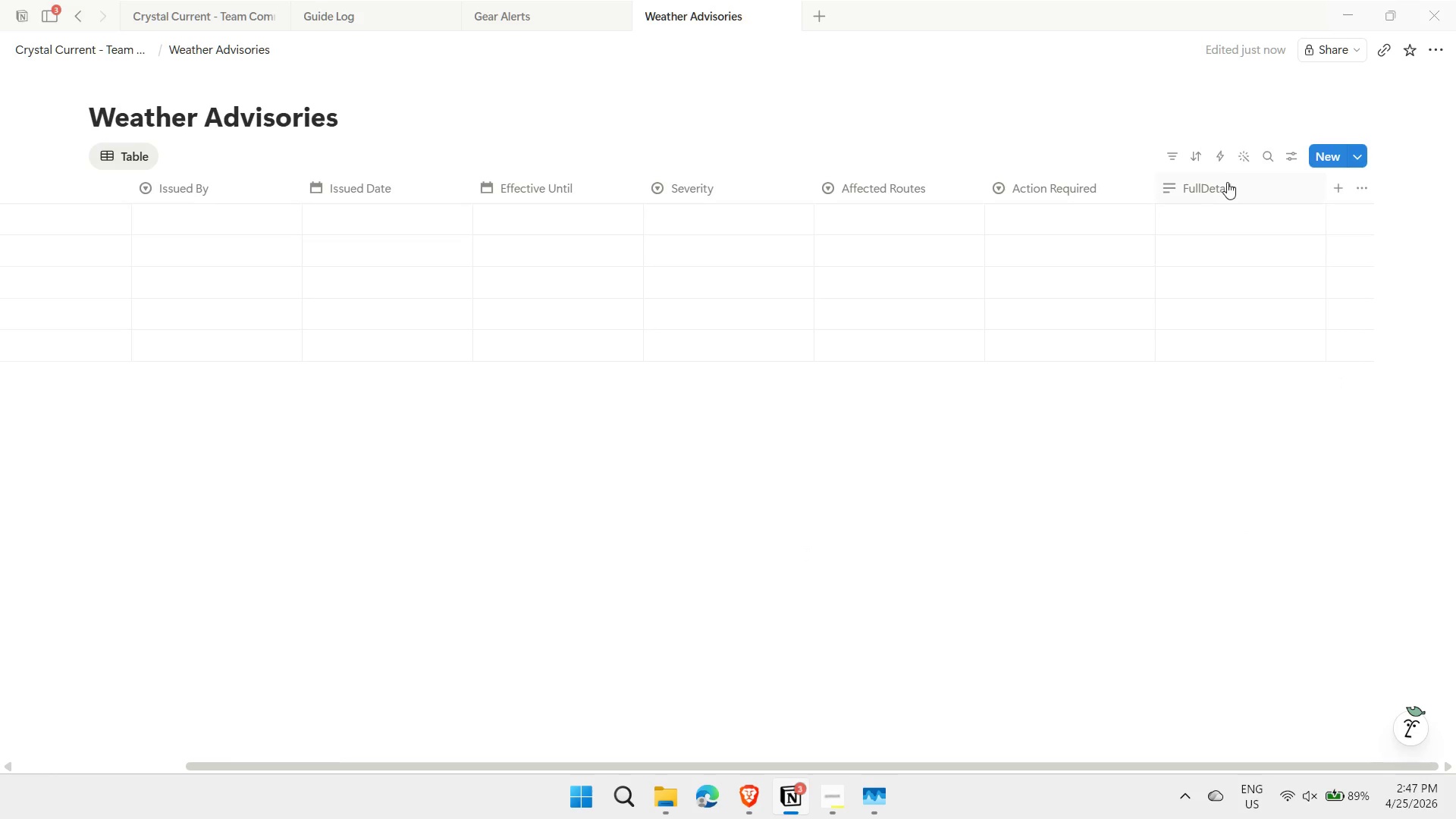 
left_click([1226, 180])
 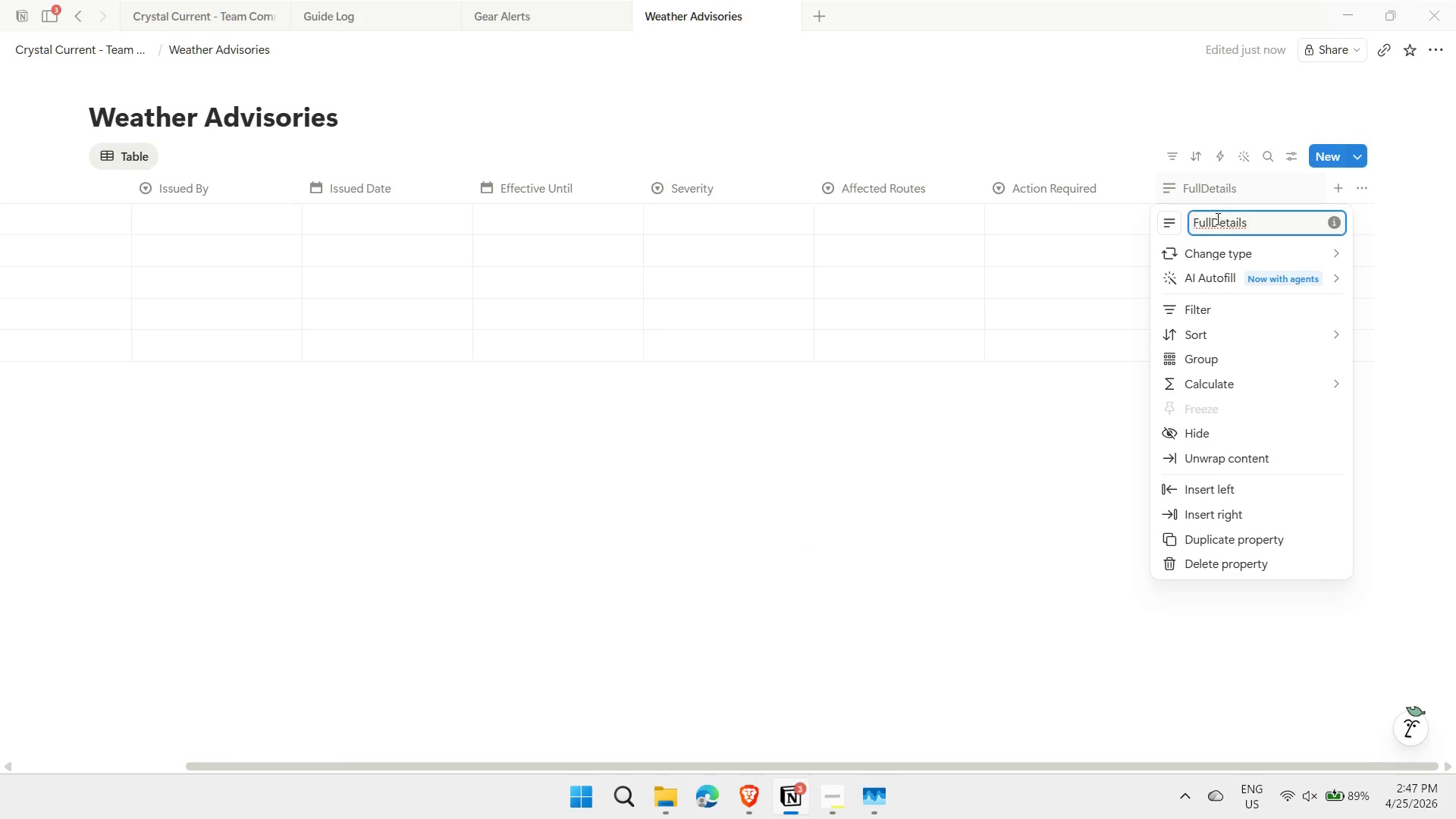 
left_click([1215, 218])
 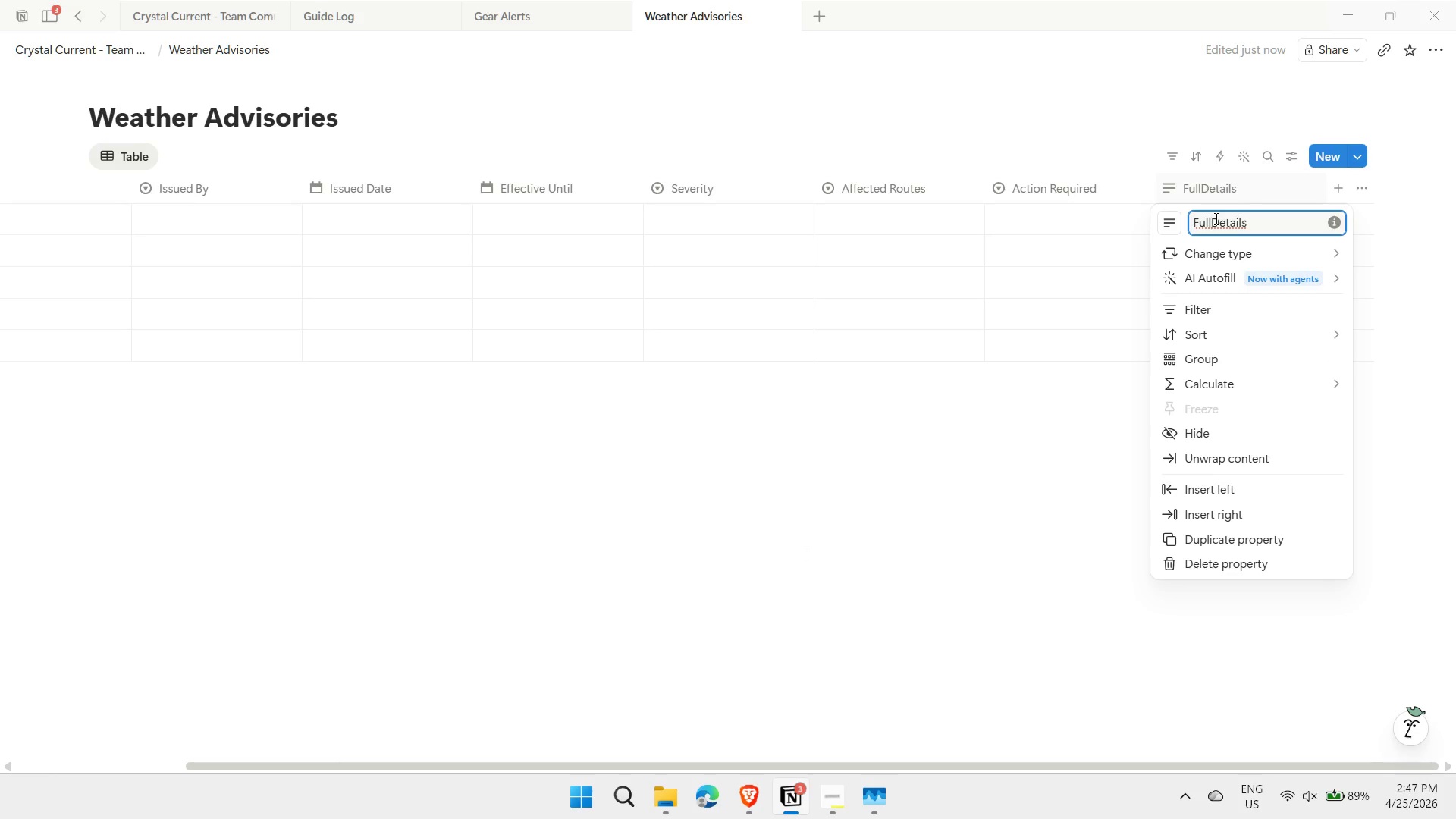 
key(Space)
 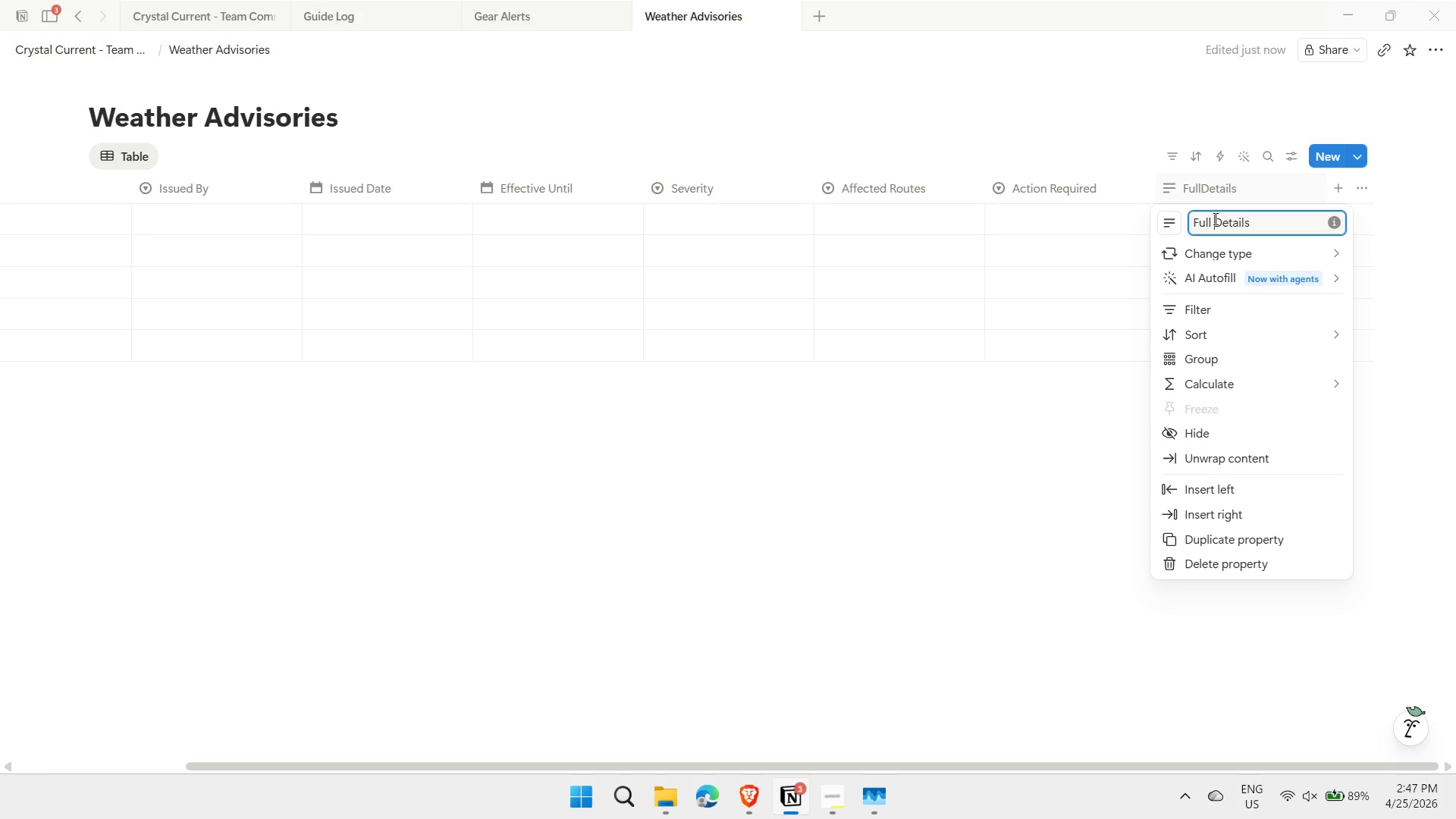 
key(Enter)
 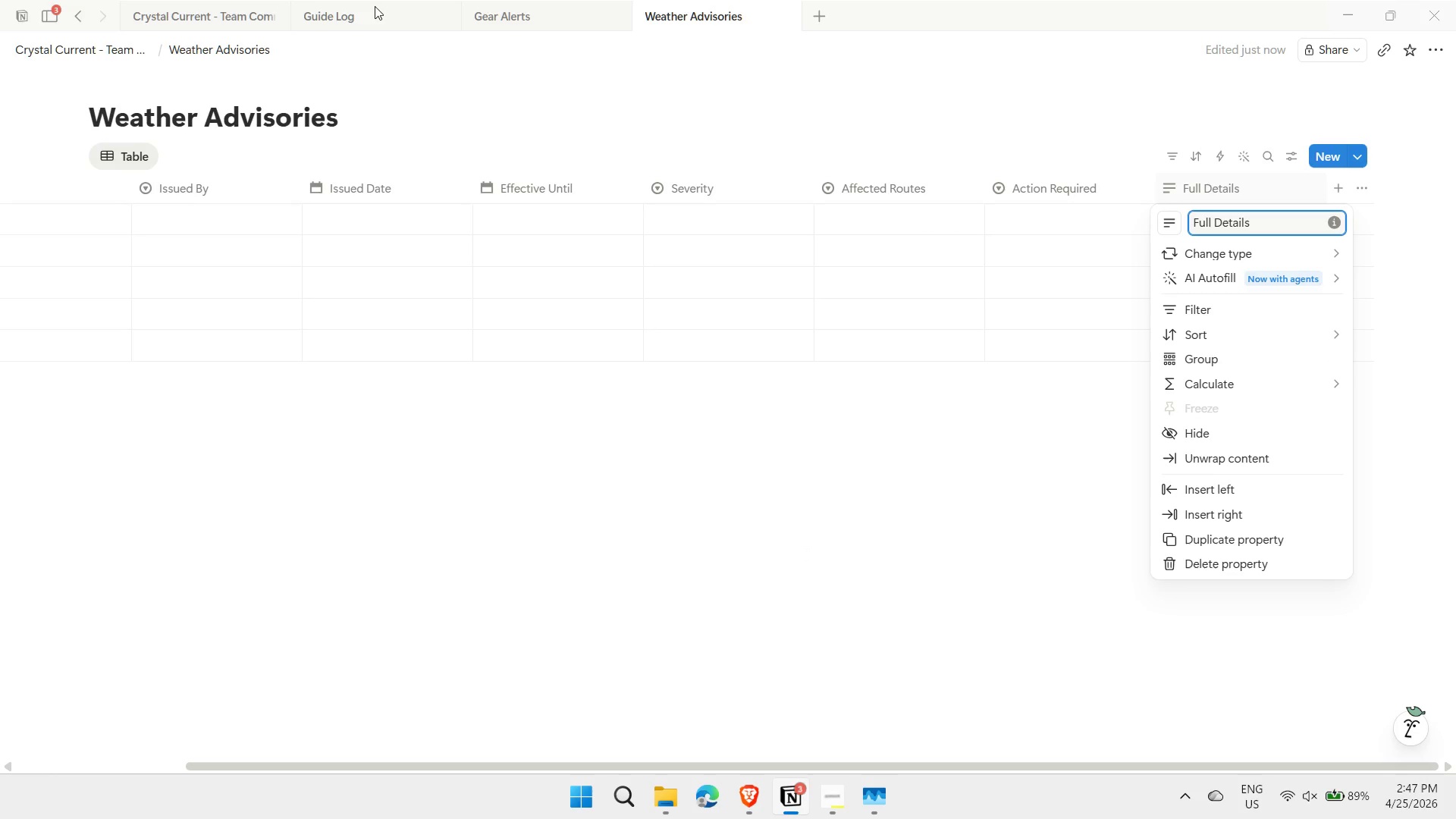 
left_click([382, 11])
 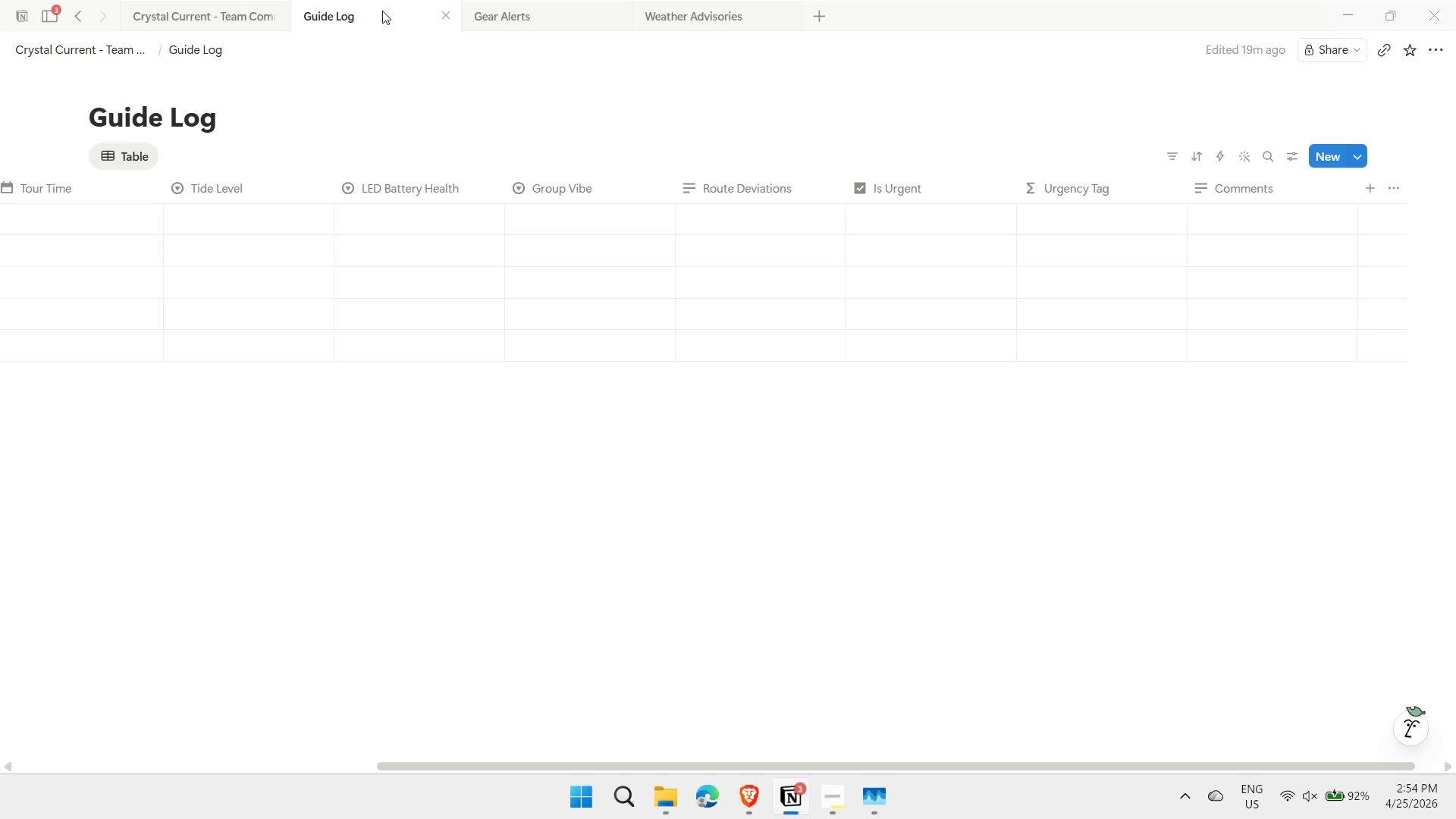 
wait(456.47)
 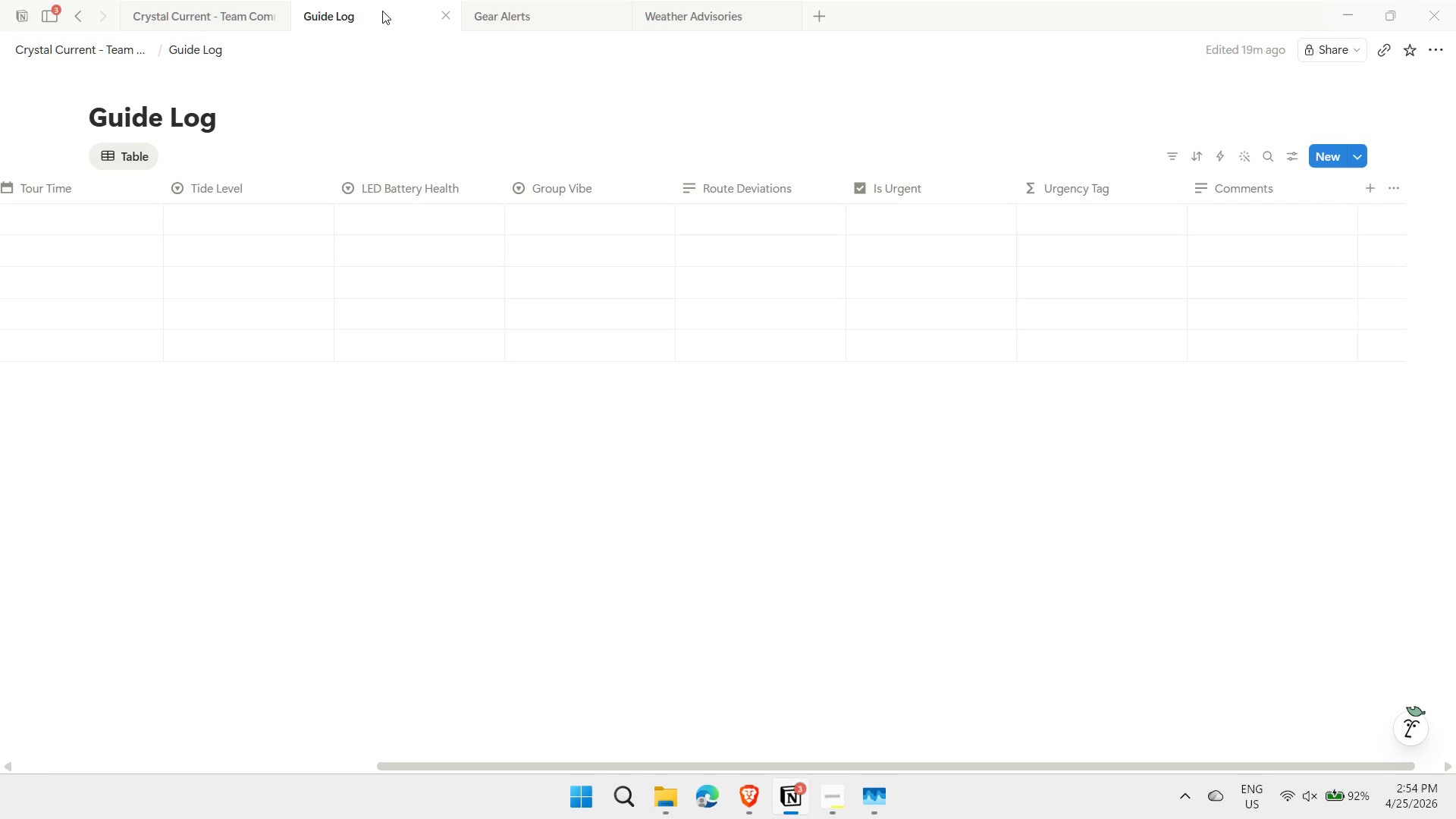 
left_click([733, 355])
 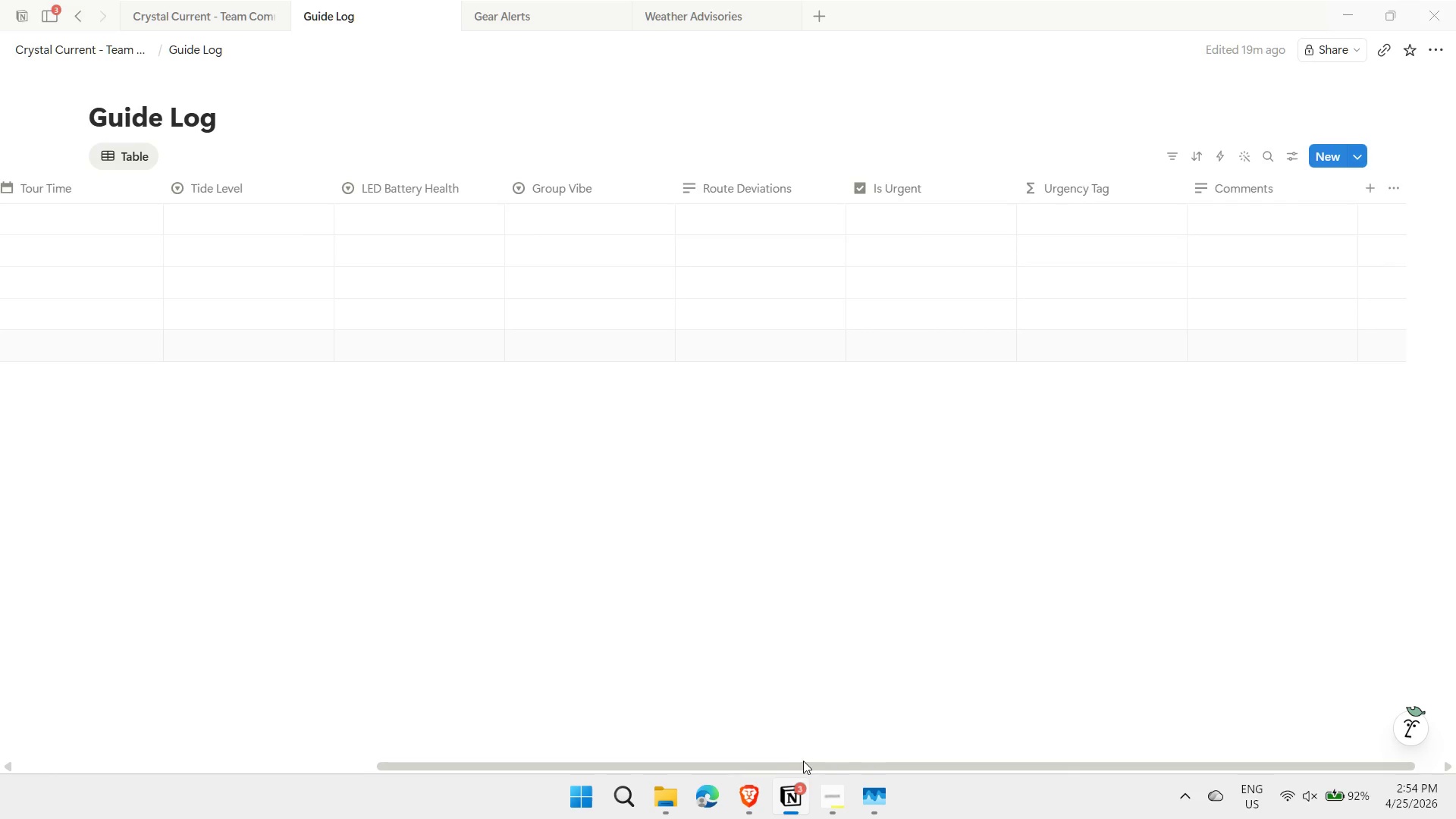 
left_click_drag(start_coordinate=[808, 764], to_coordinate=[748, 761])
 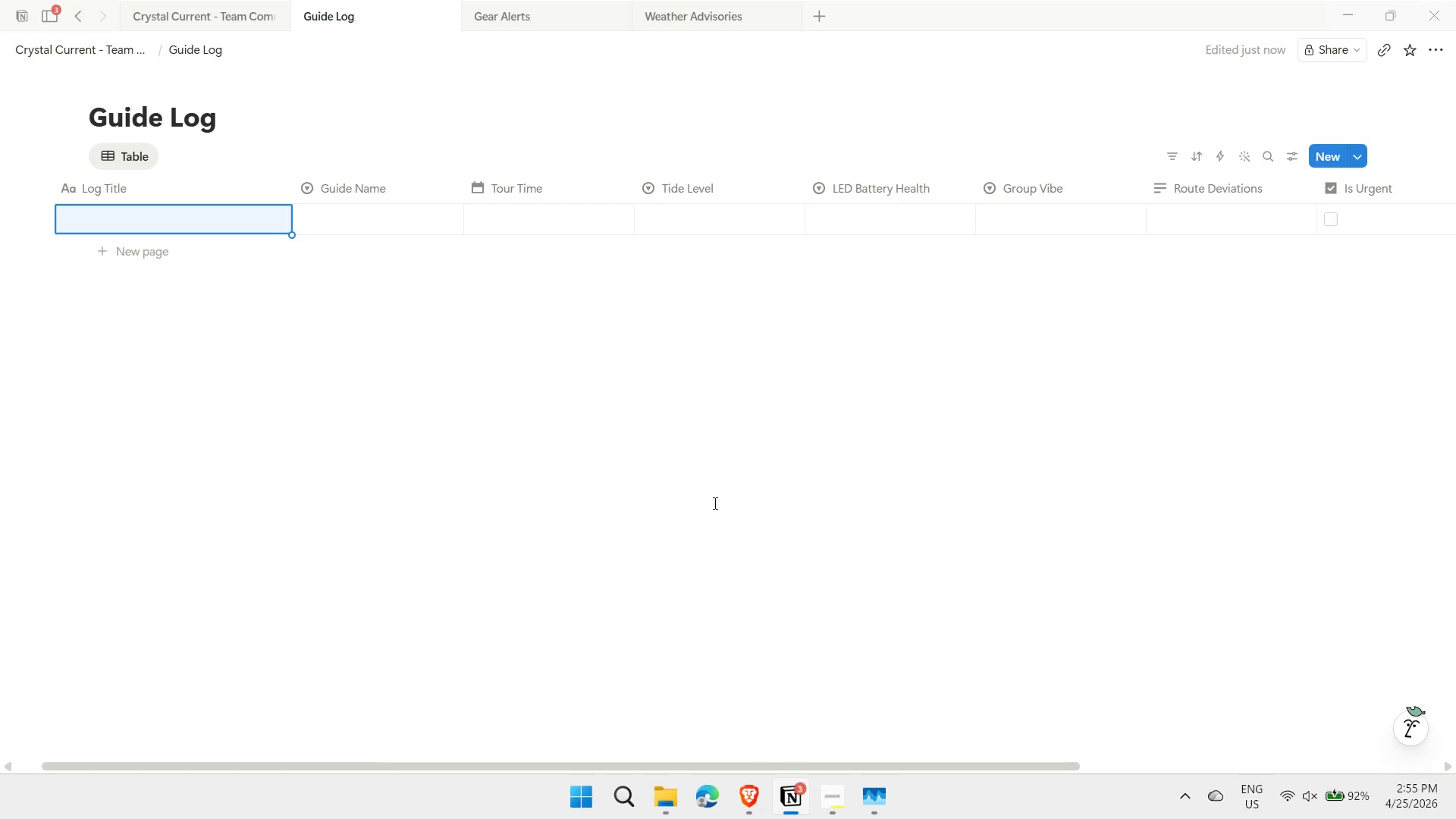 
wait(9.45)
 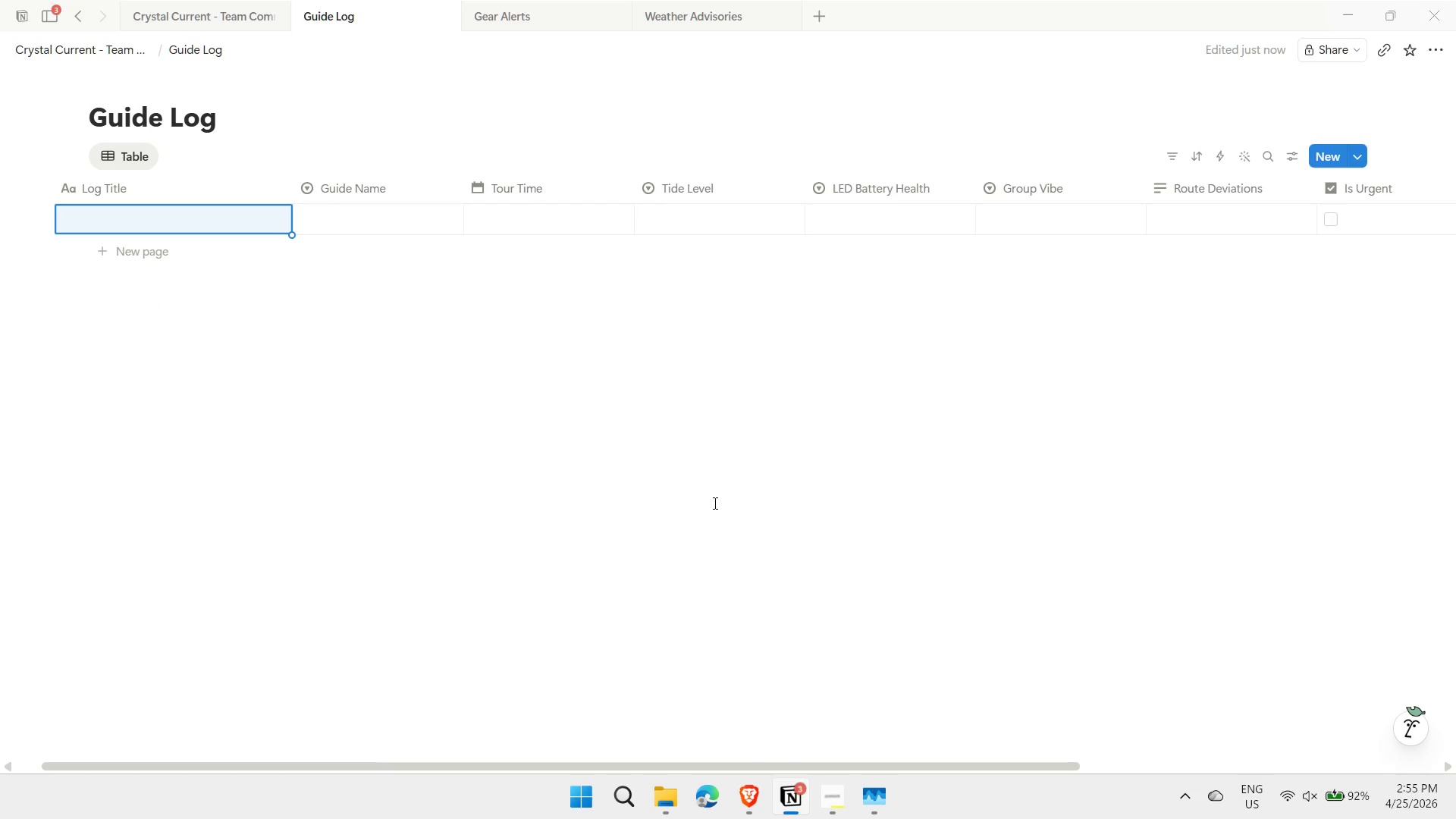 
type(6PM Tour - North Route)
 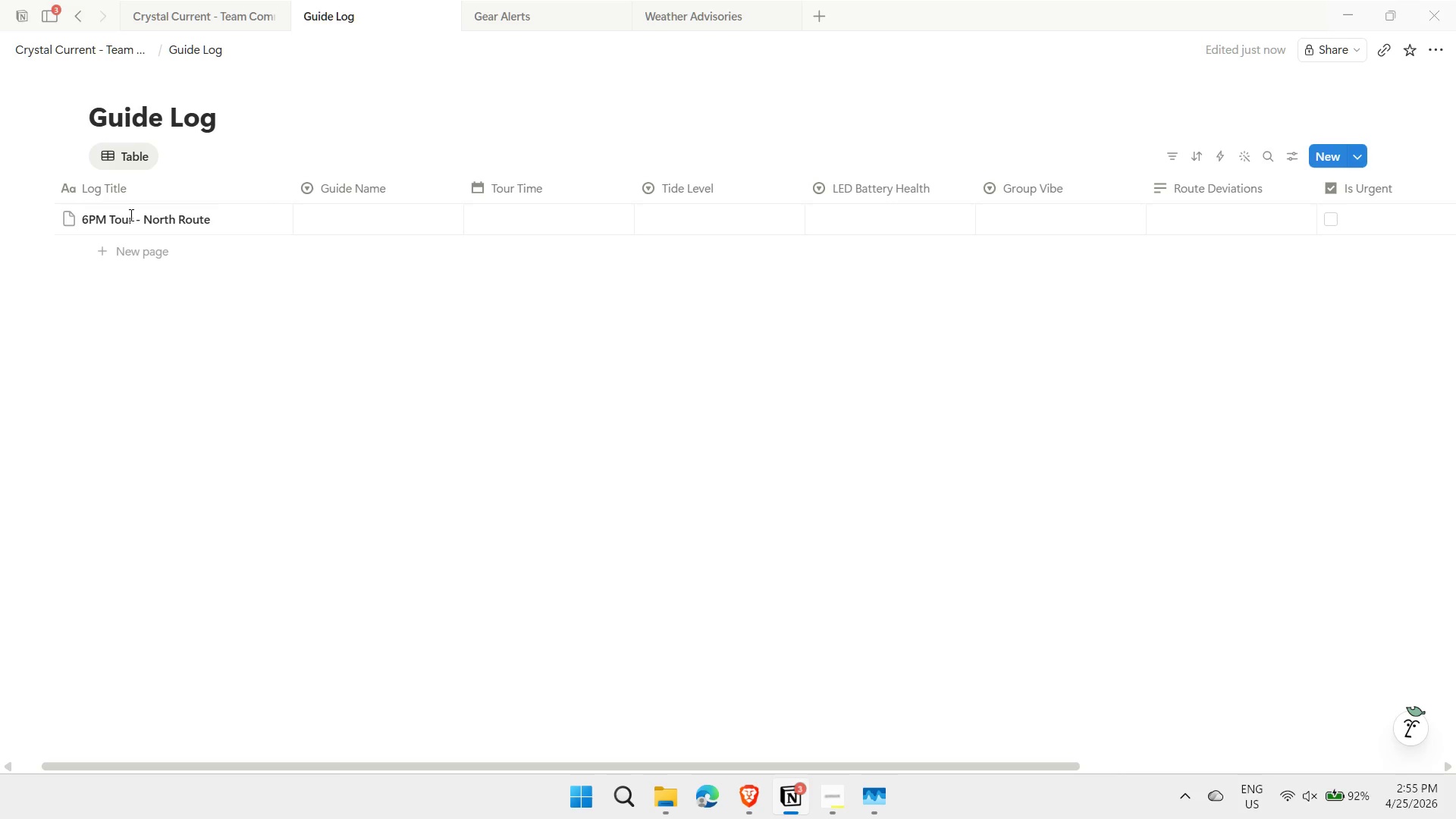 
key(Shift+Enter)
 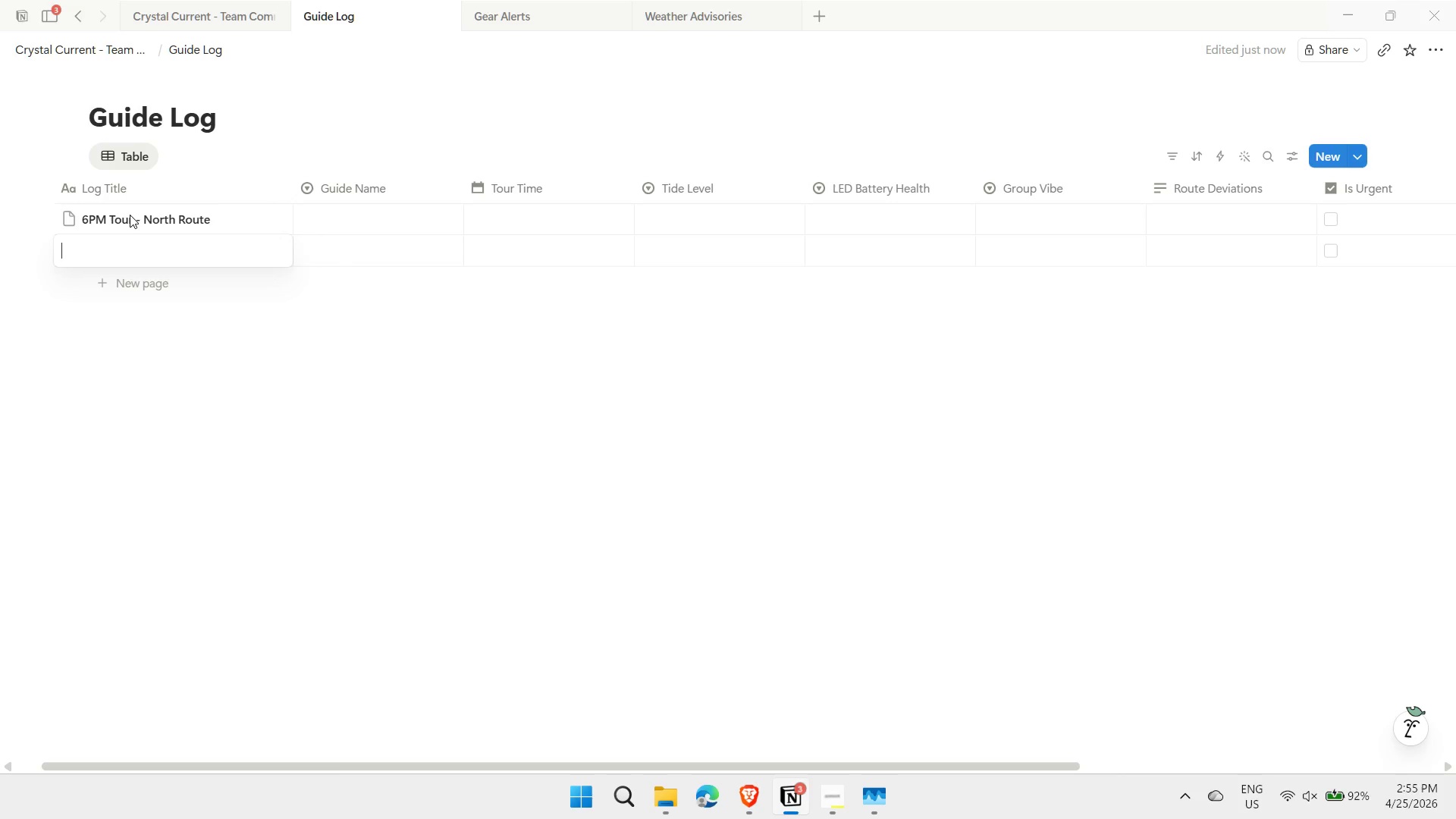 
type(8PM led)
key(Backspace)
key(Backspace)
key(Backspace)
type(LED Tour - sOUTH)
key(Backspace)
key(Backspace)
key(Backspace)
key(Backspace)
key(Backspace)
type(South)
 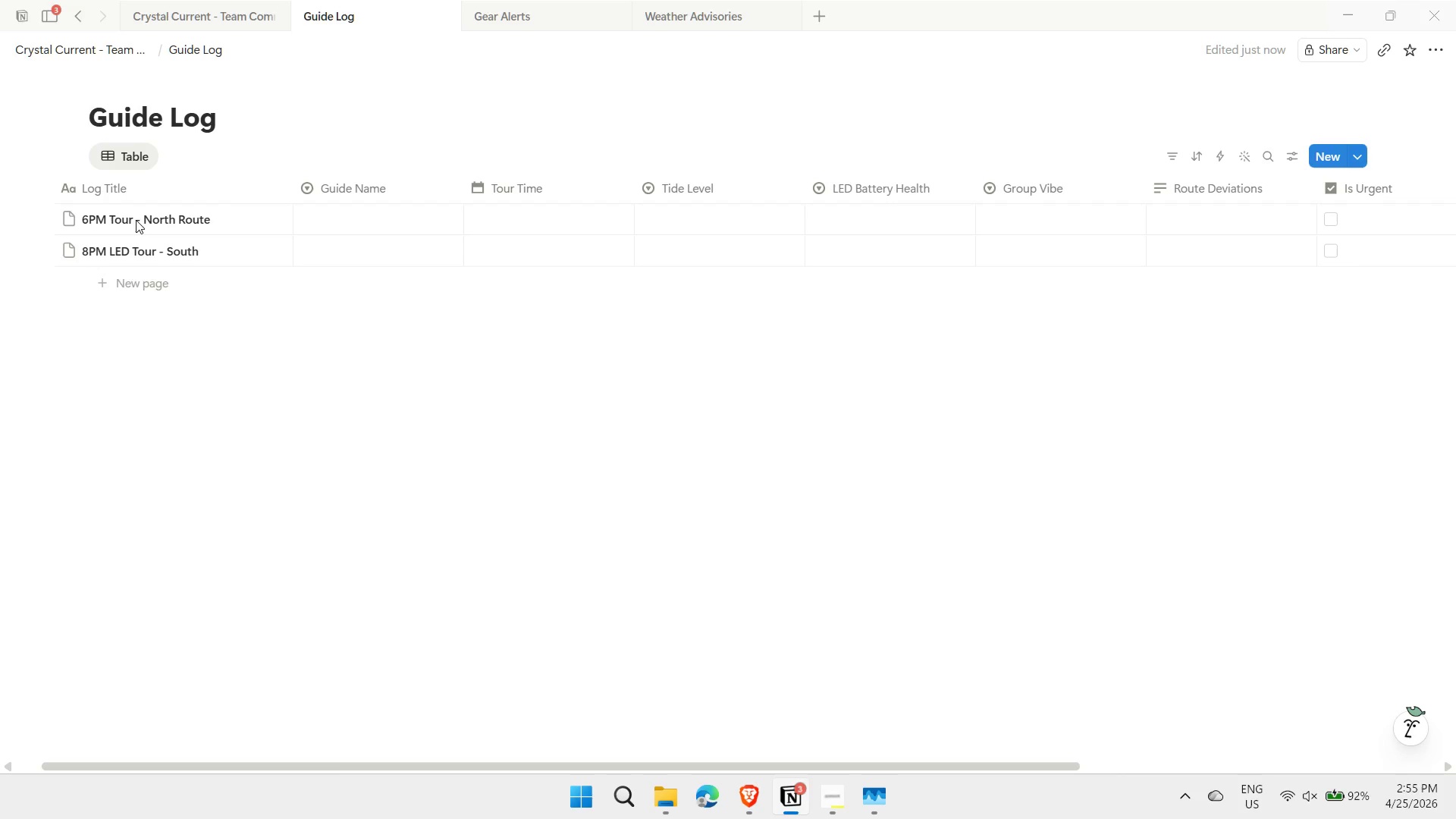 
key(Shift+Enter)
 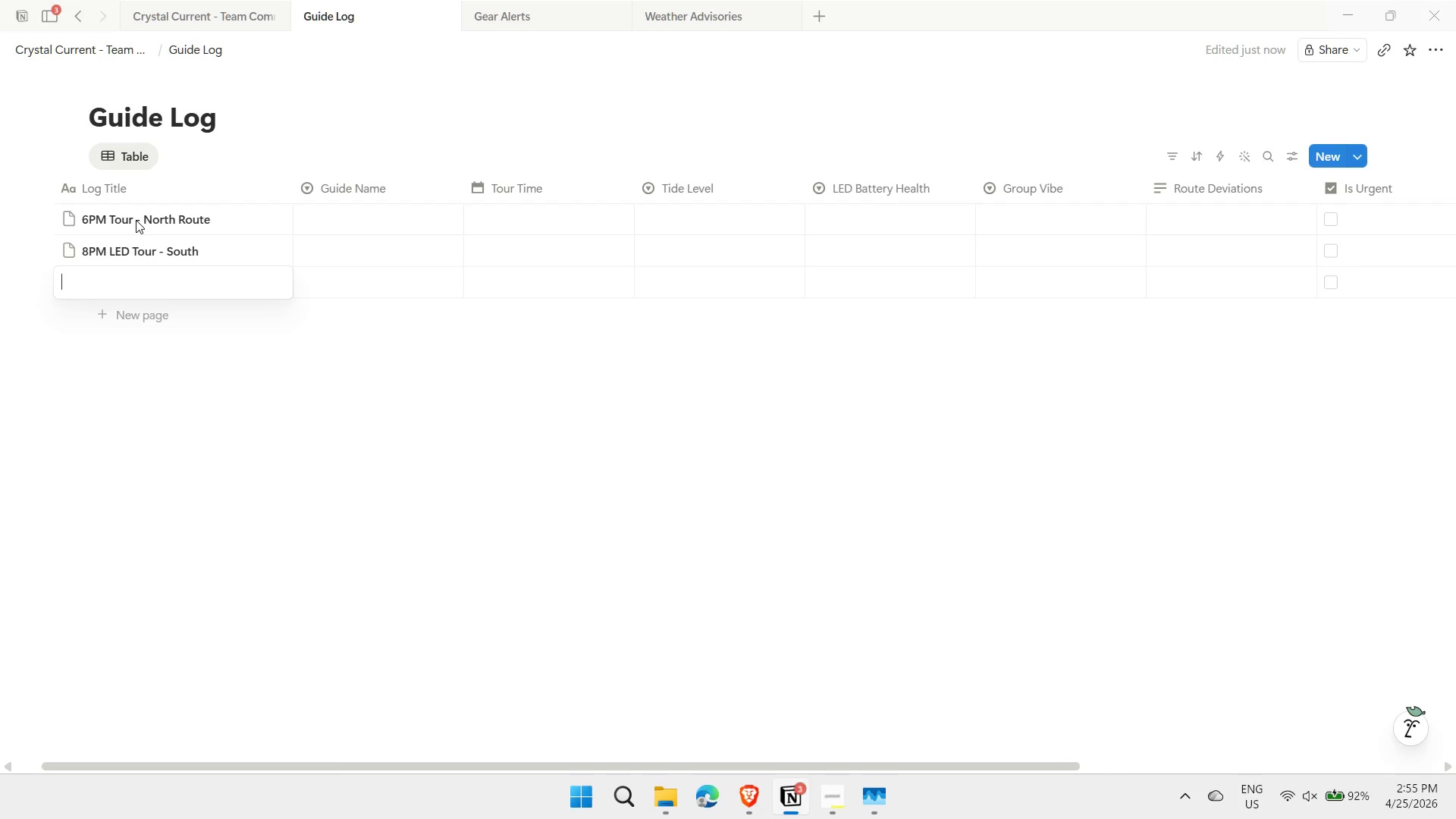 
type(9PM Night Tour)
 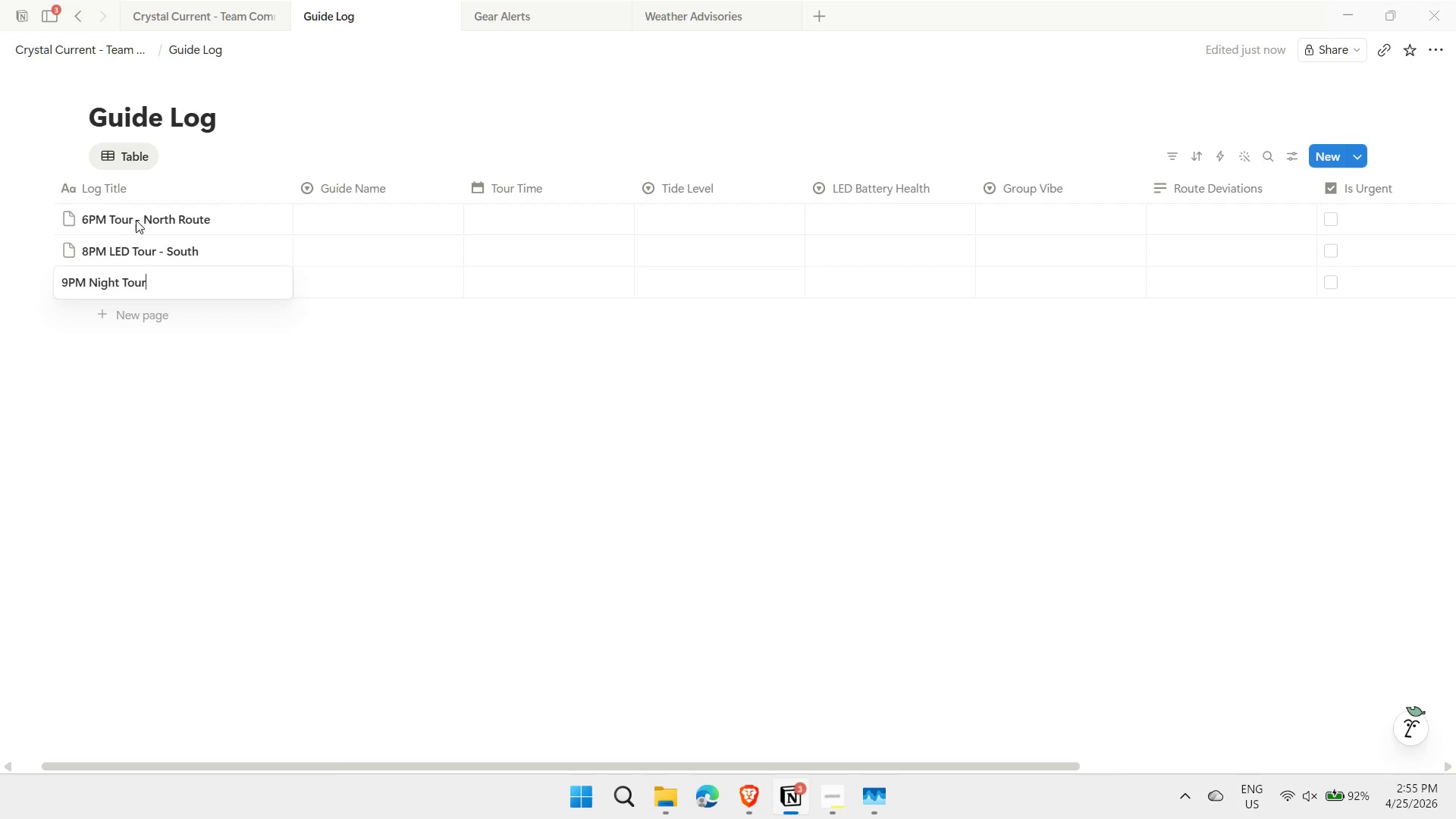 
key(Enter)
 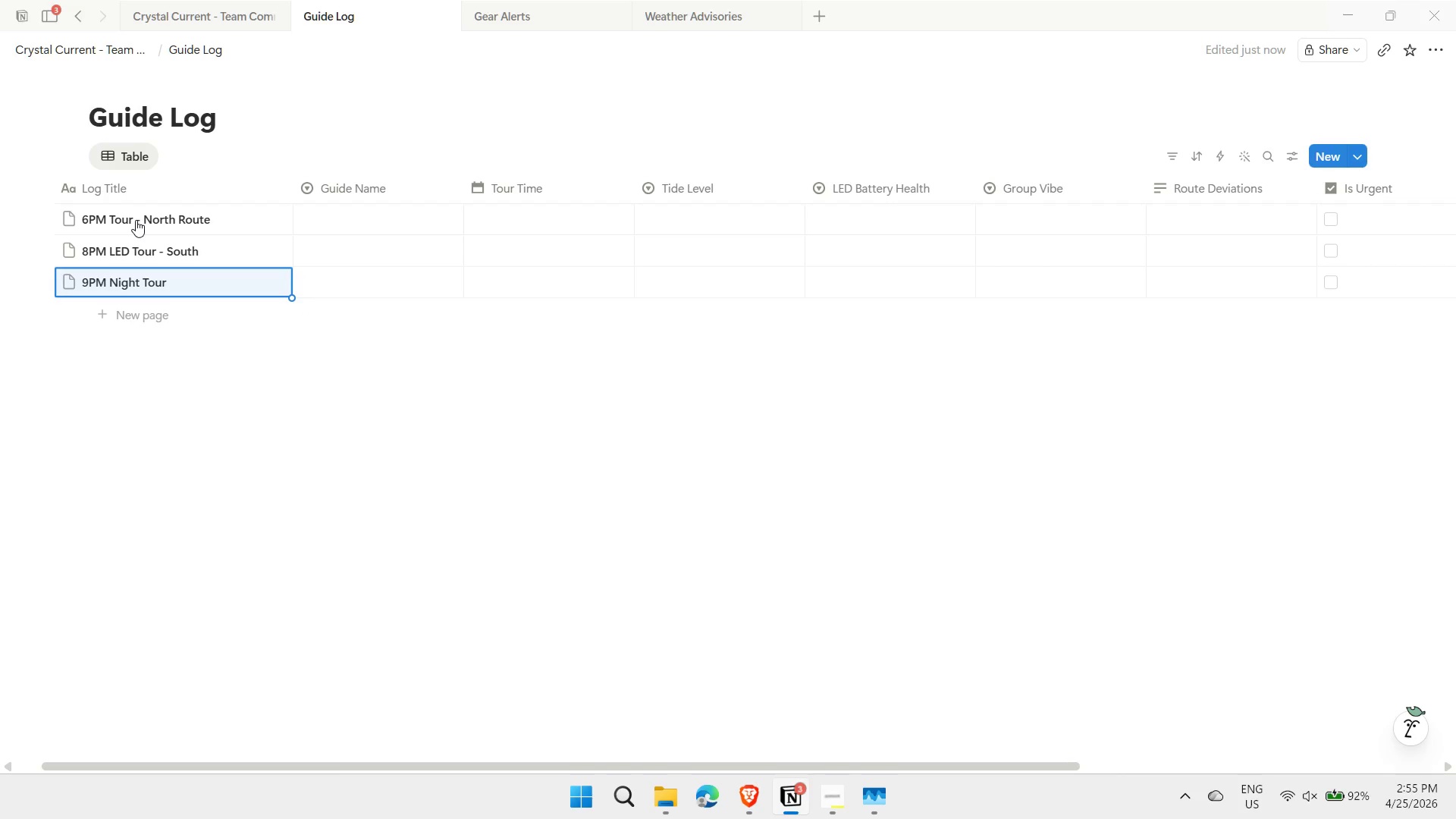 
key(Shift+ShiftLeft)
 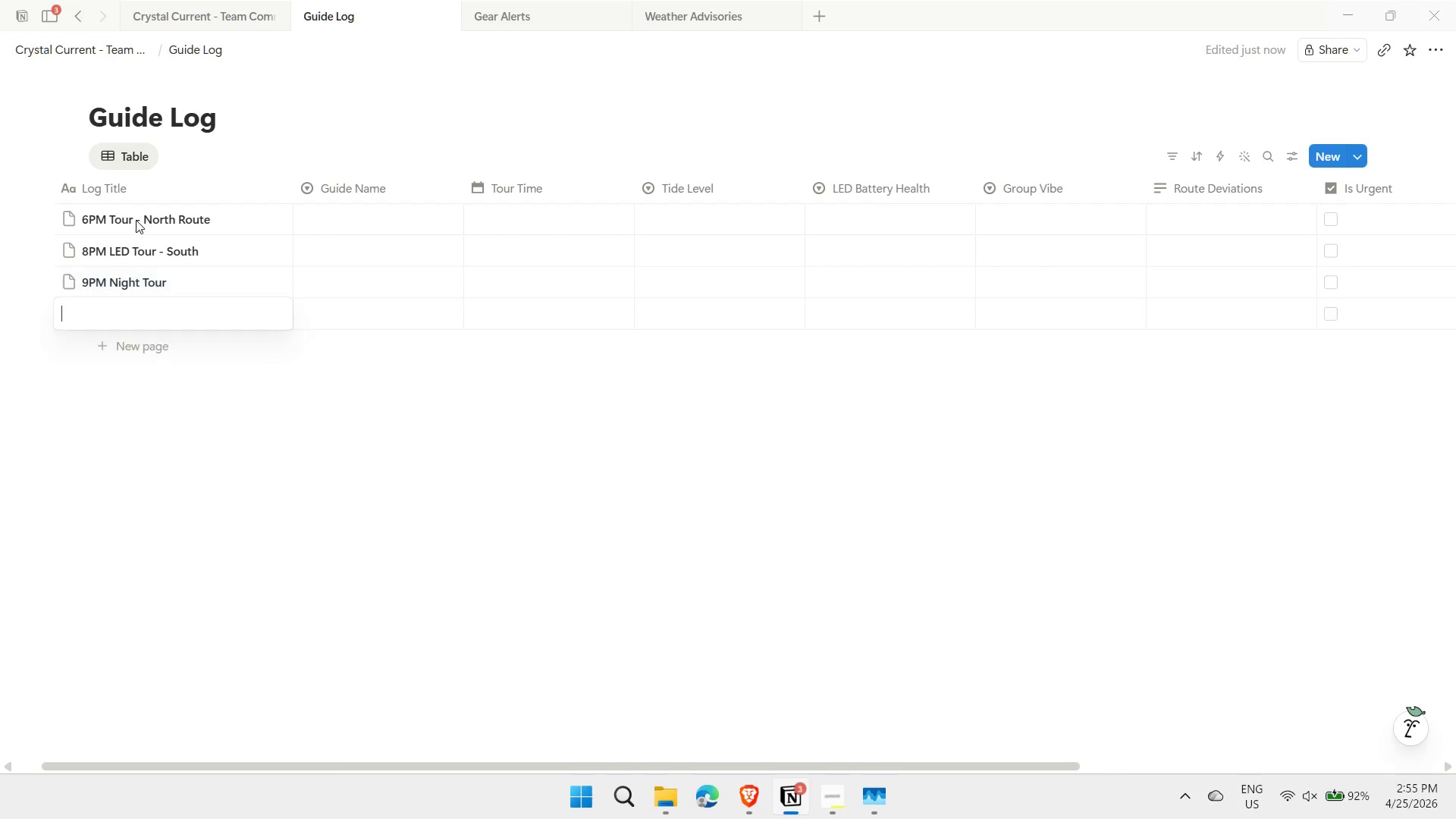 
key(Shift+Enter)
 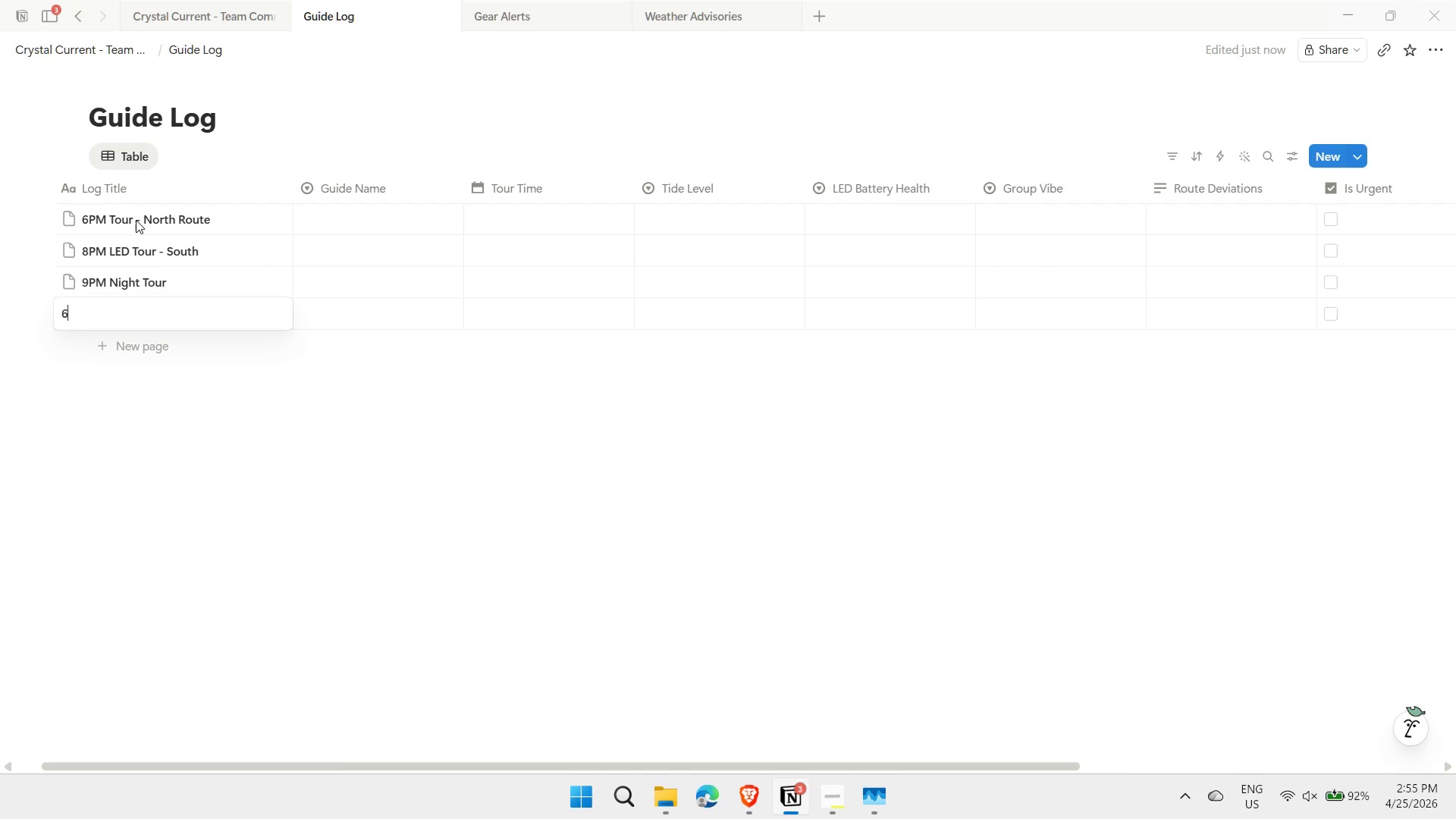 
type(PM Tour - East Rouet)
key(Backspace)
type(te)
 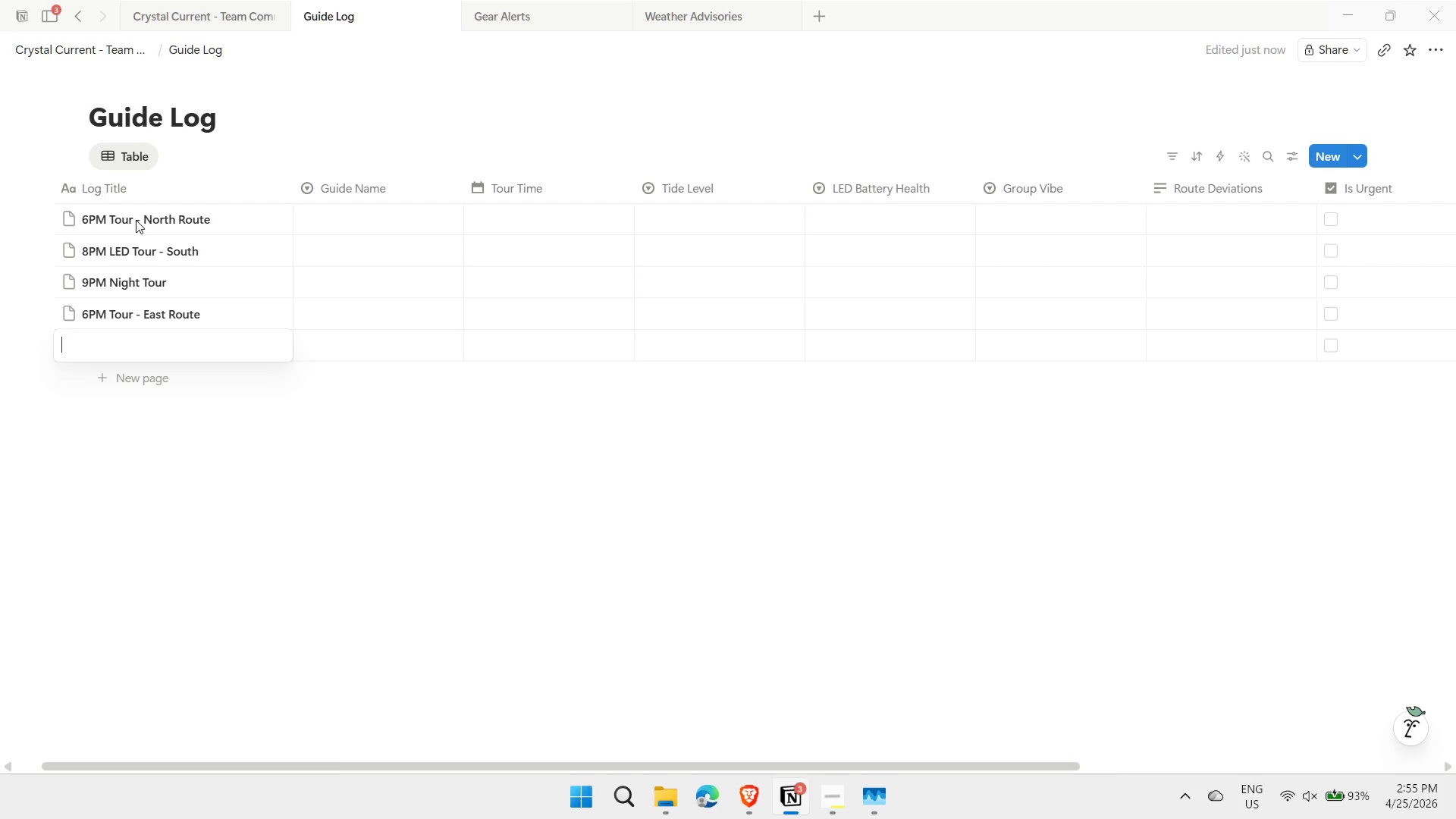 
 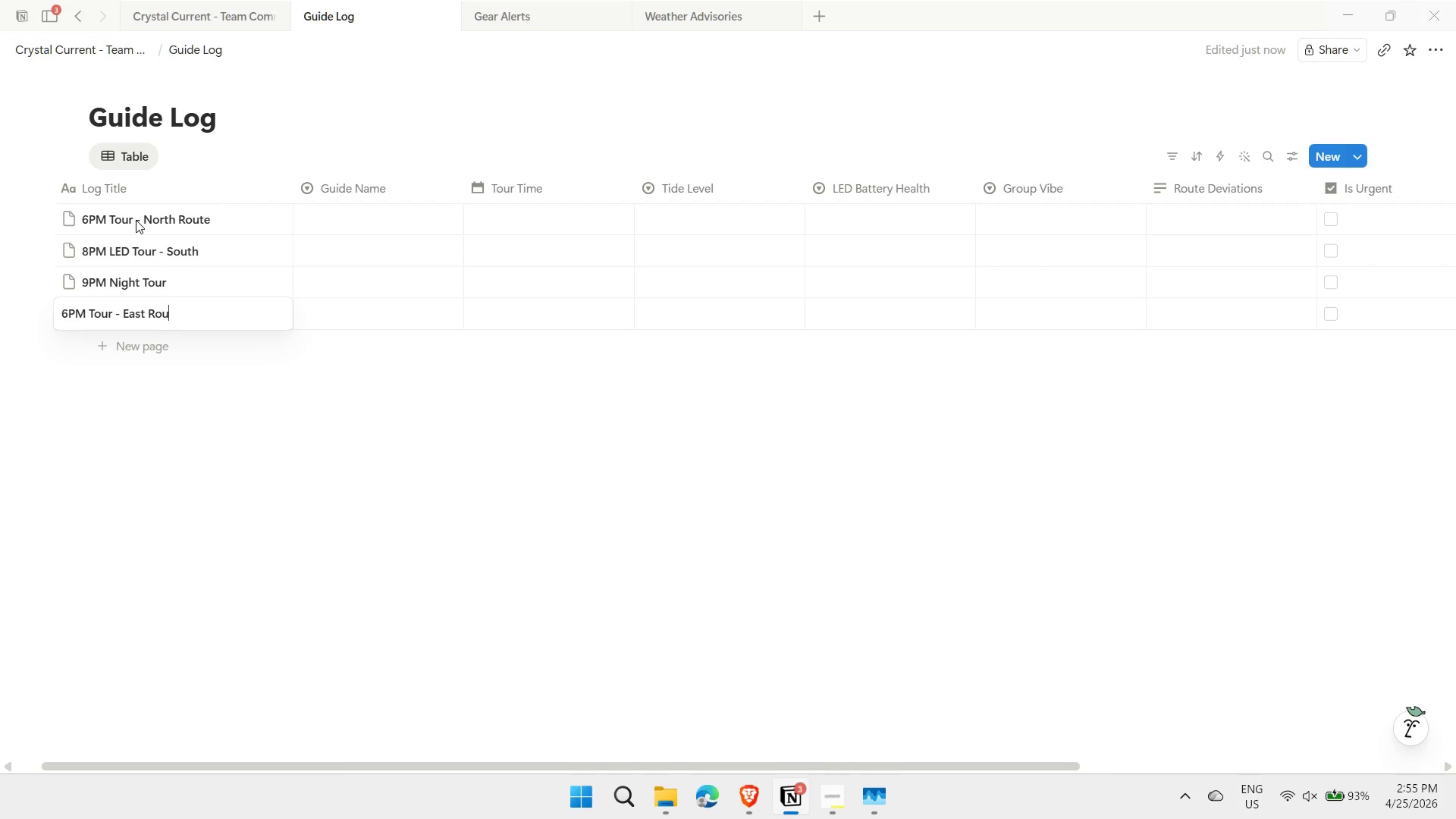 
key(Shift+Enter)
 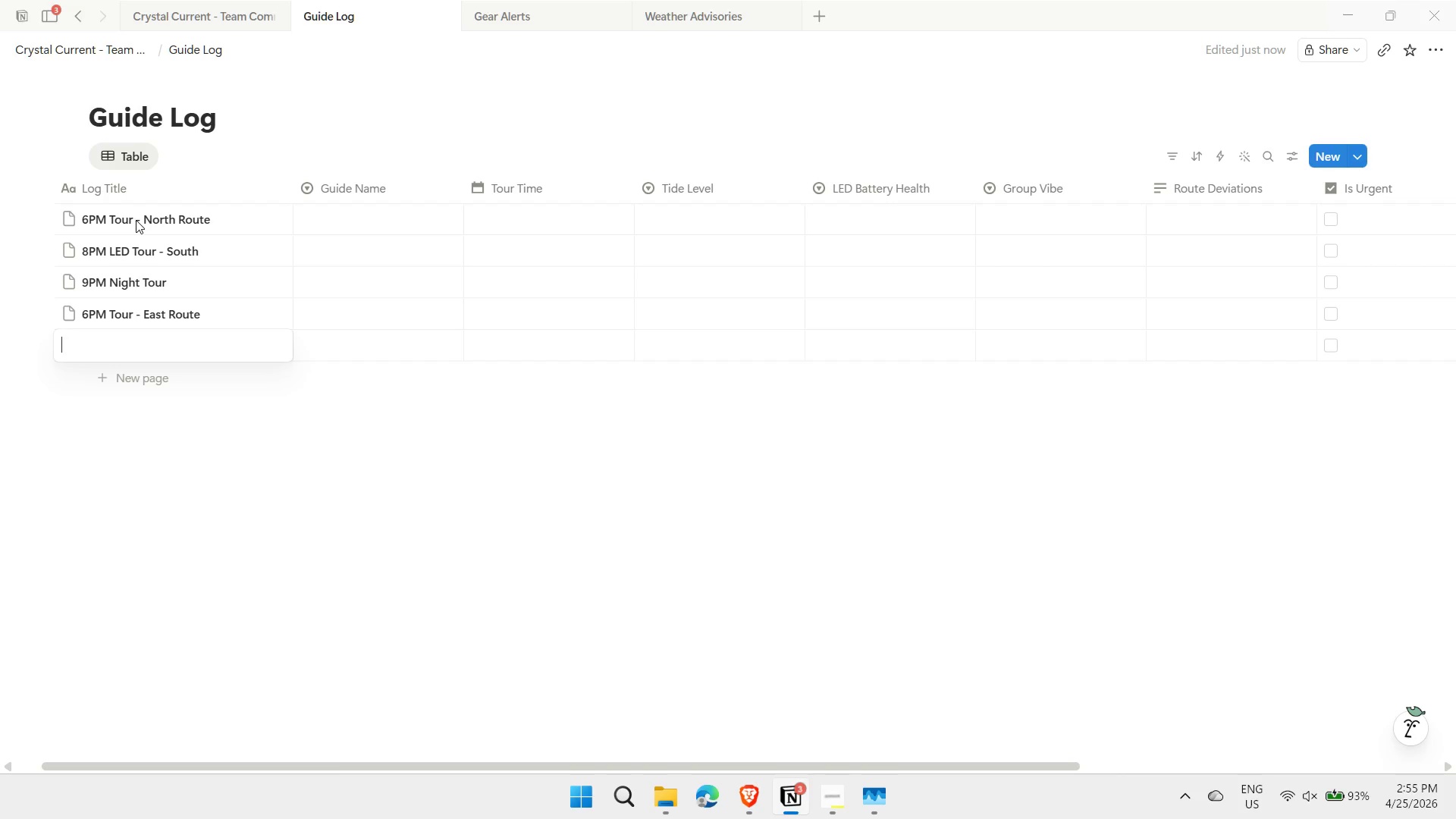 
type(8PM Your)
key(Backspace)
key(Backspace)
key(Backspace)
key(Backspace)
type(tour)
key(Backspace)
key(Backspace)
key(Backspace)
key(Backspace)
type(Tour)
 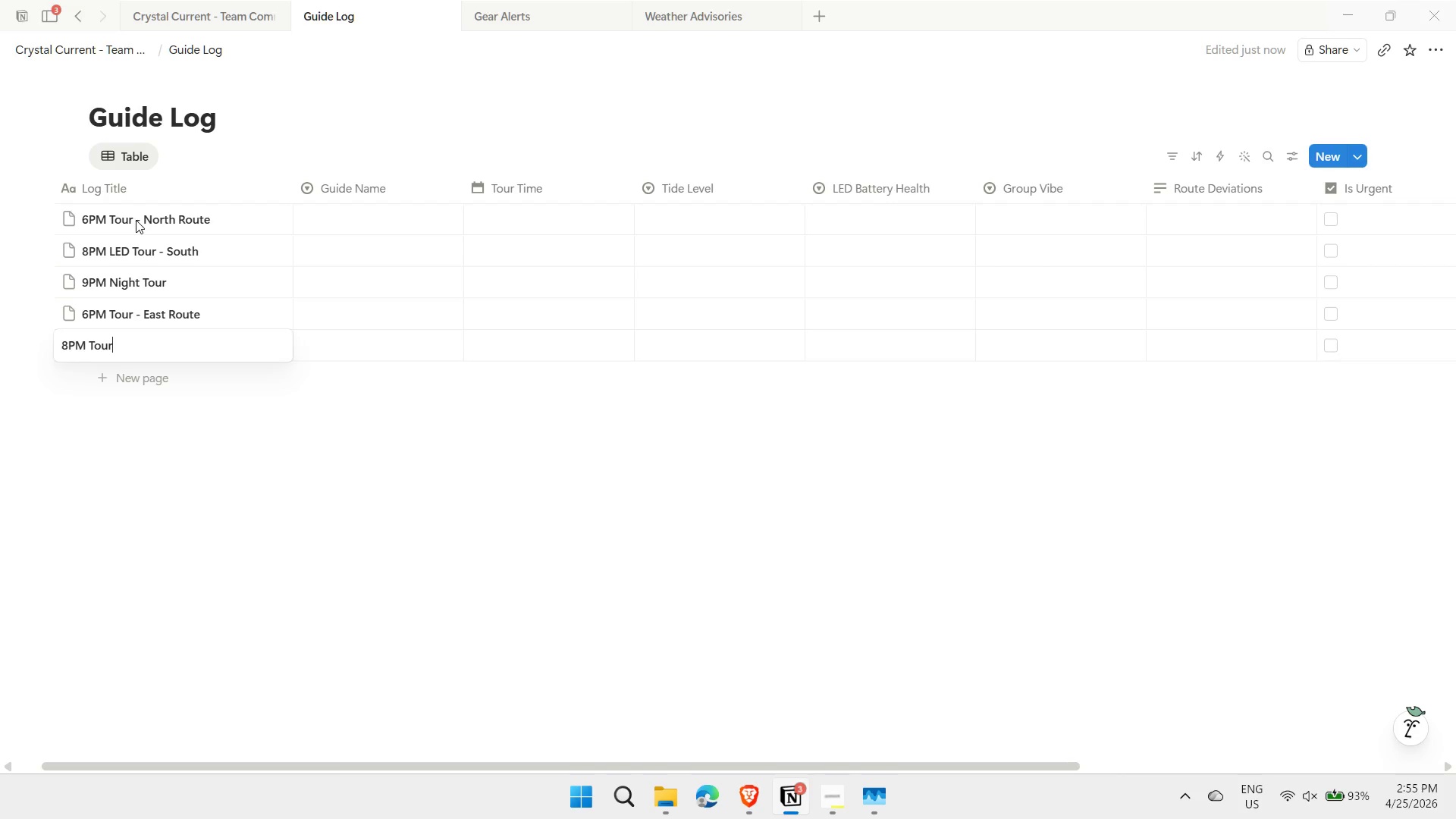 
key(Shift+Enter)
 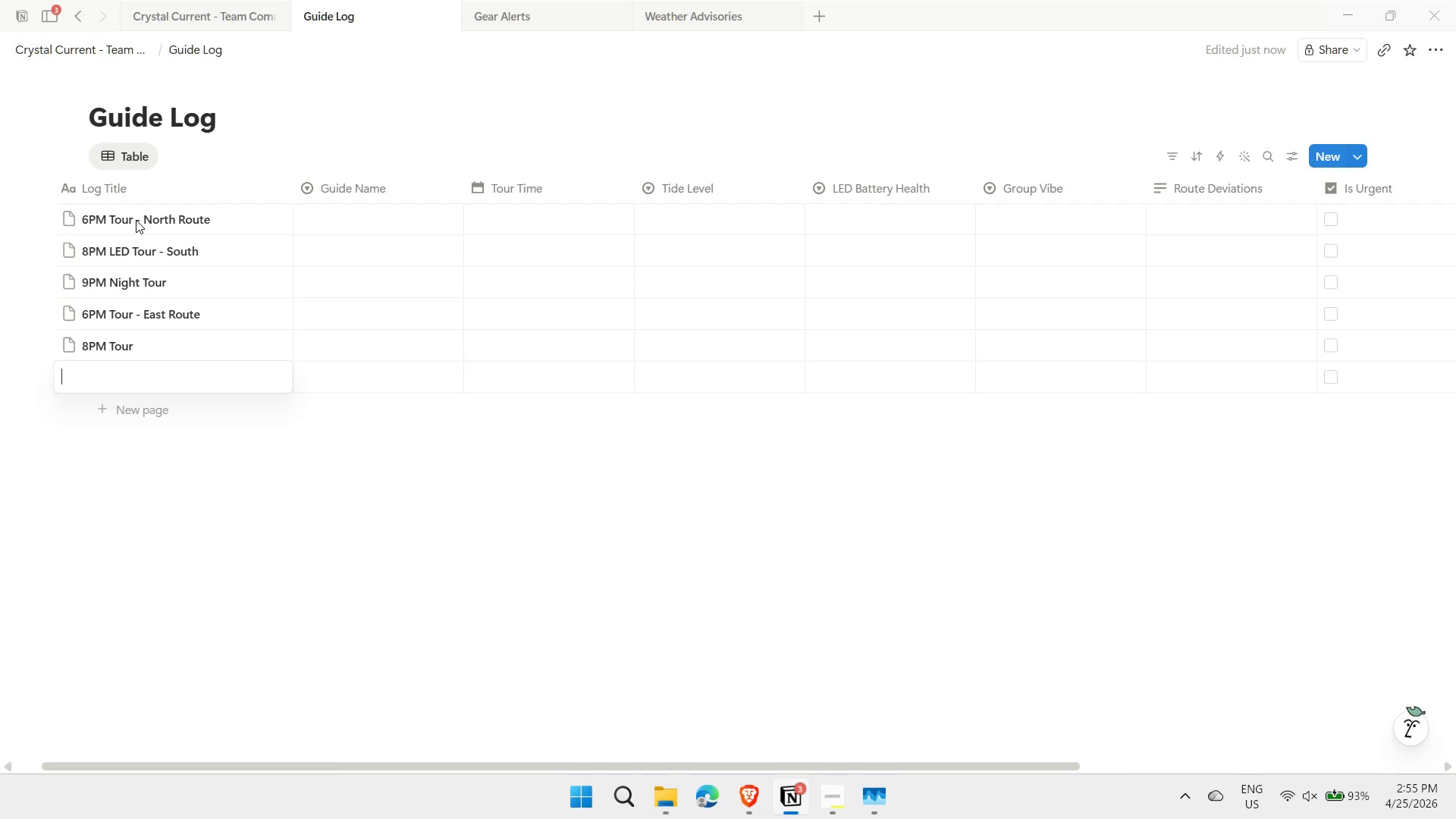 
type(9PM Night Tour)
 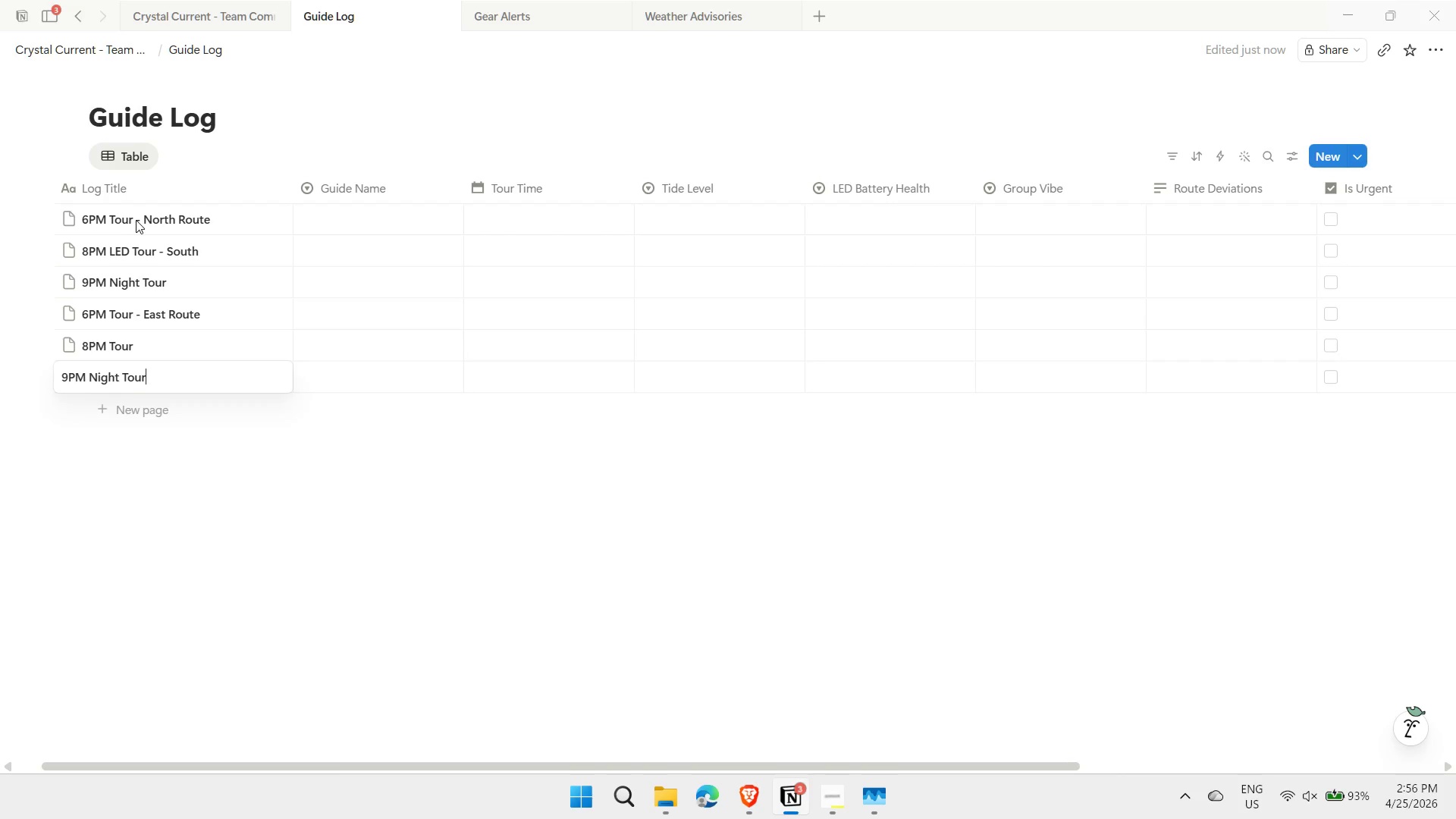 
key(Enter)
 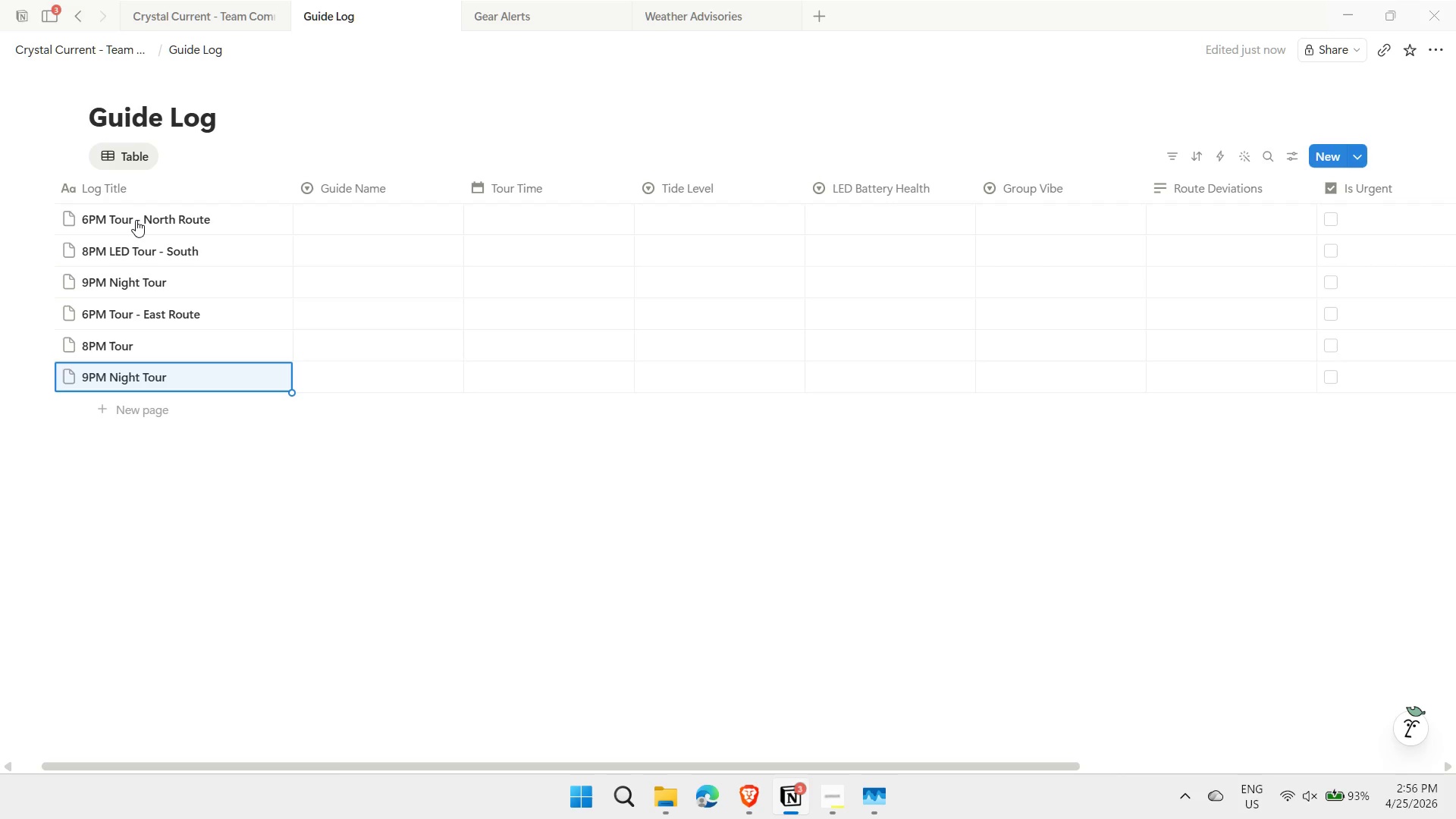 
key(Shift+ShiftLeft)
 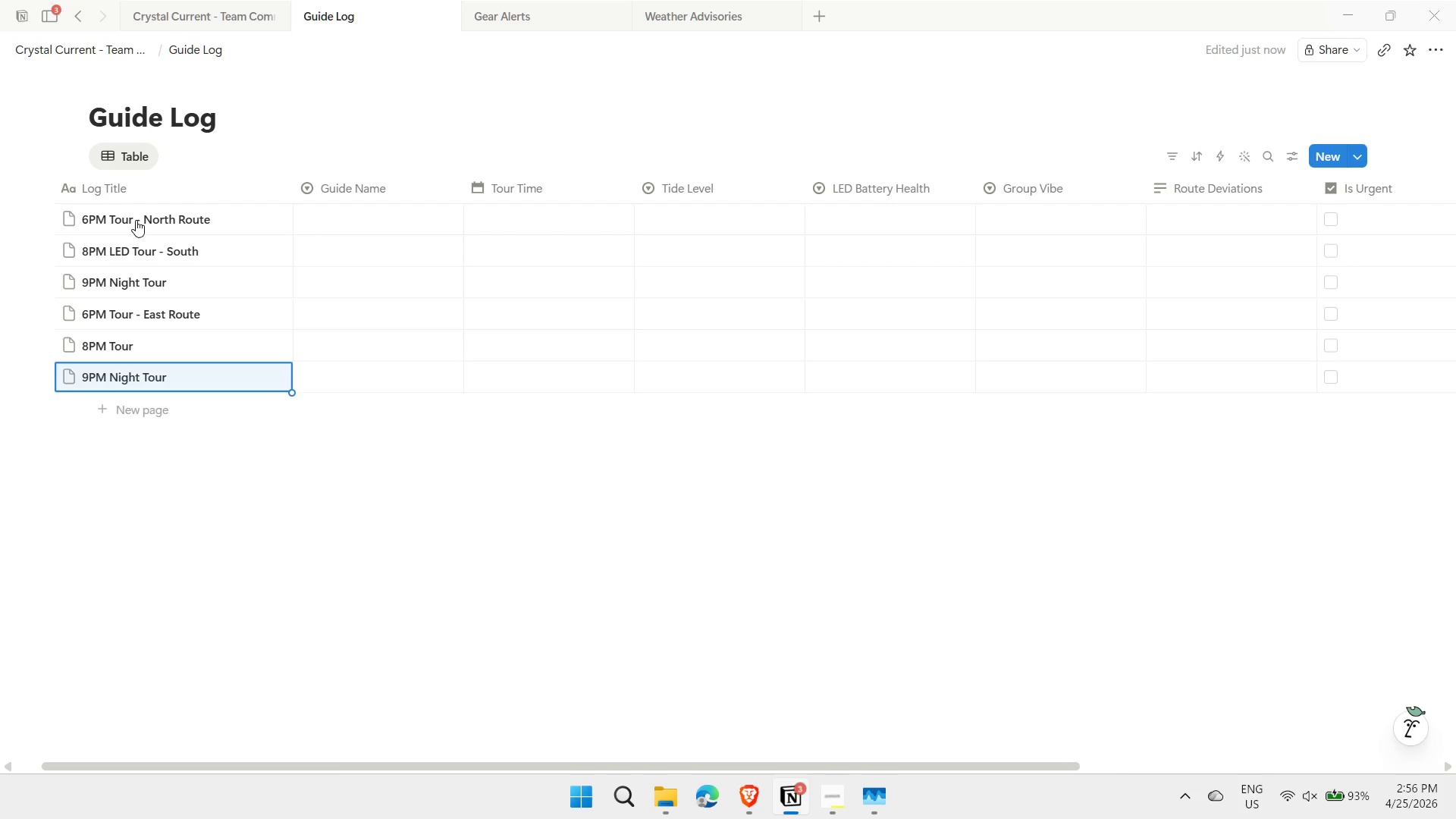 
key(Shift+Enter)
 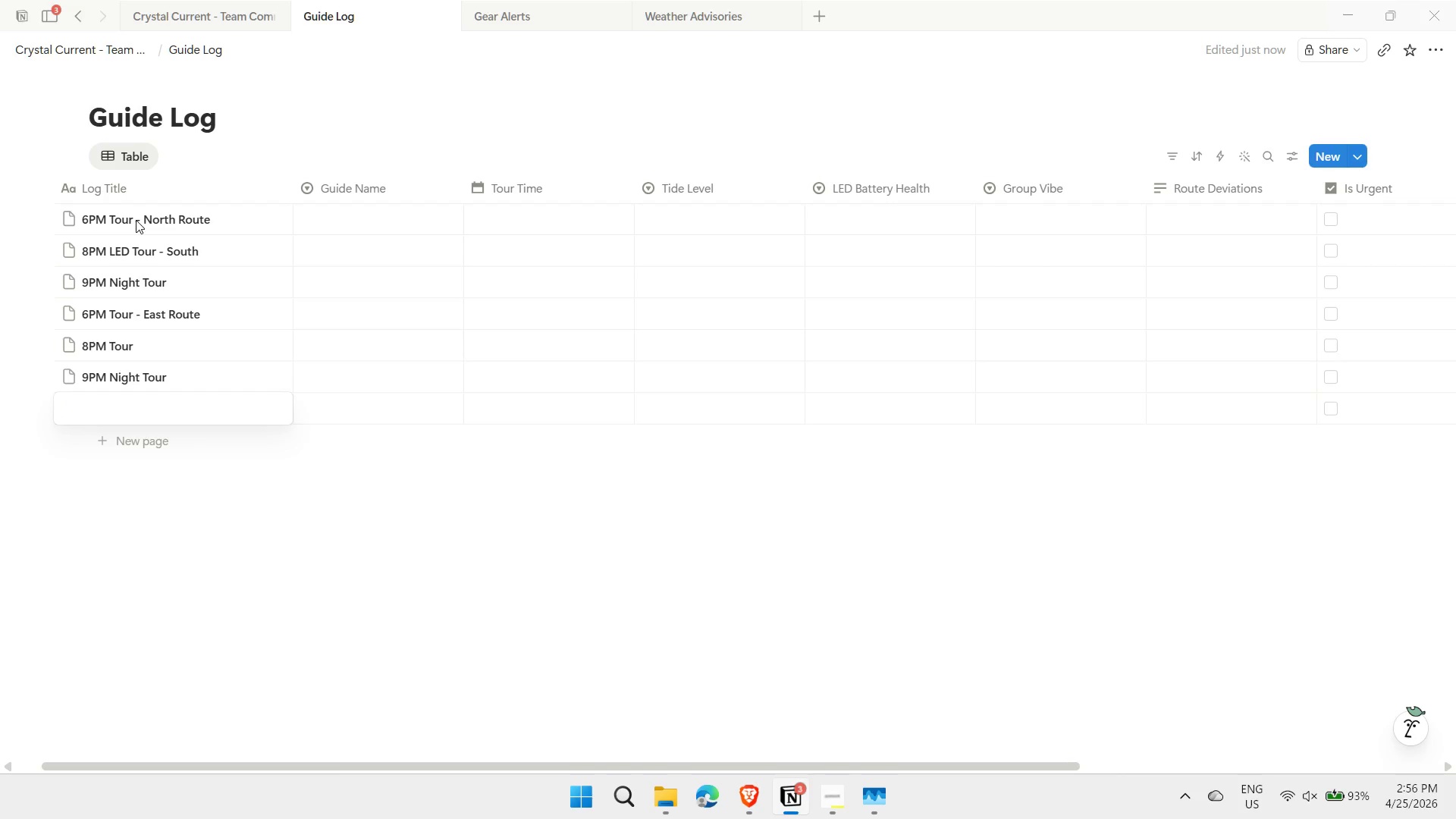 
type(6PM Tour)
 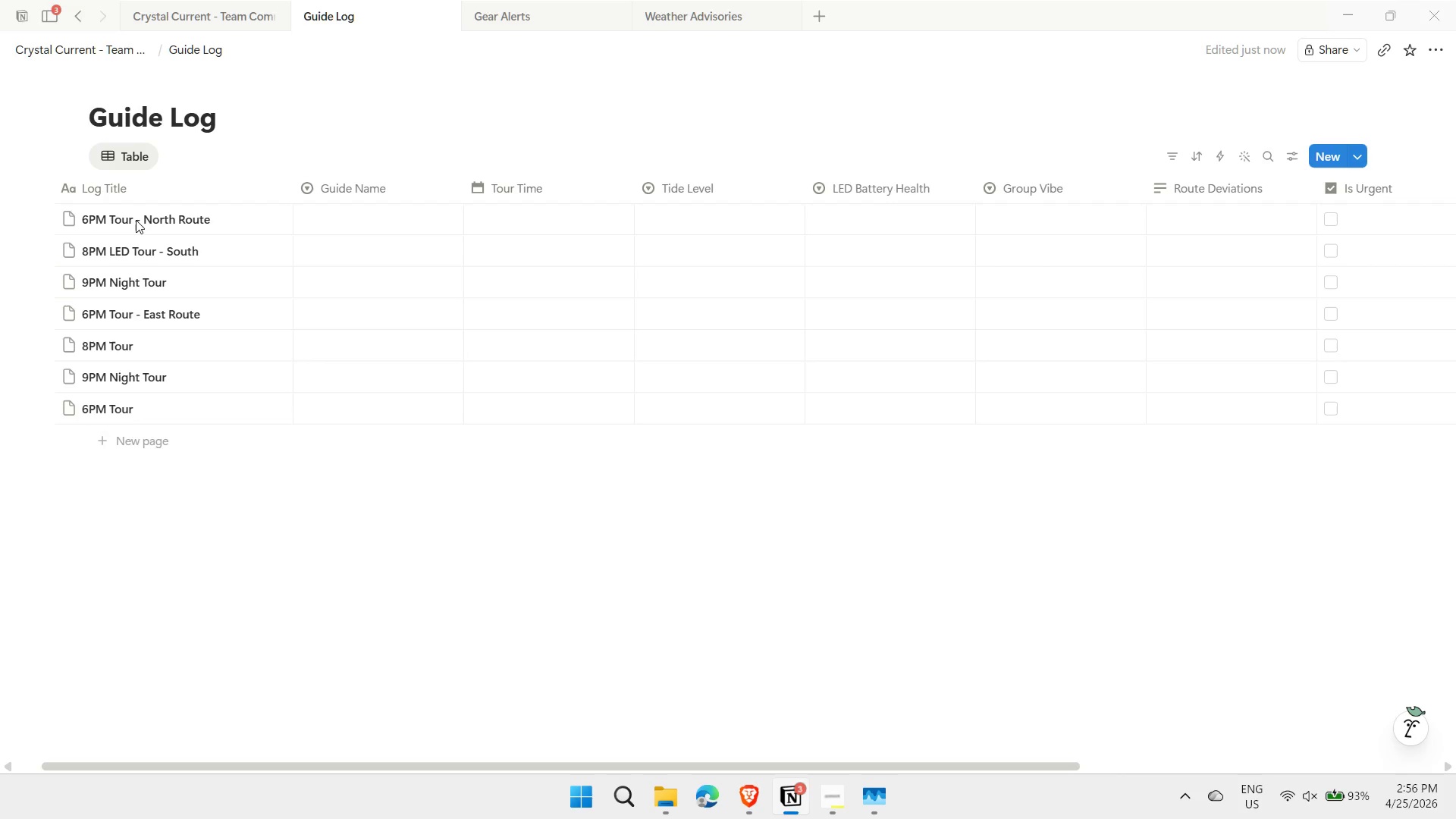 
key(Shift+Enter)
 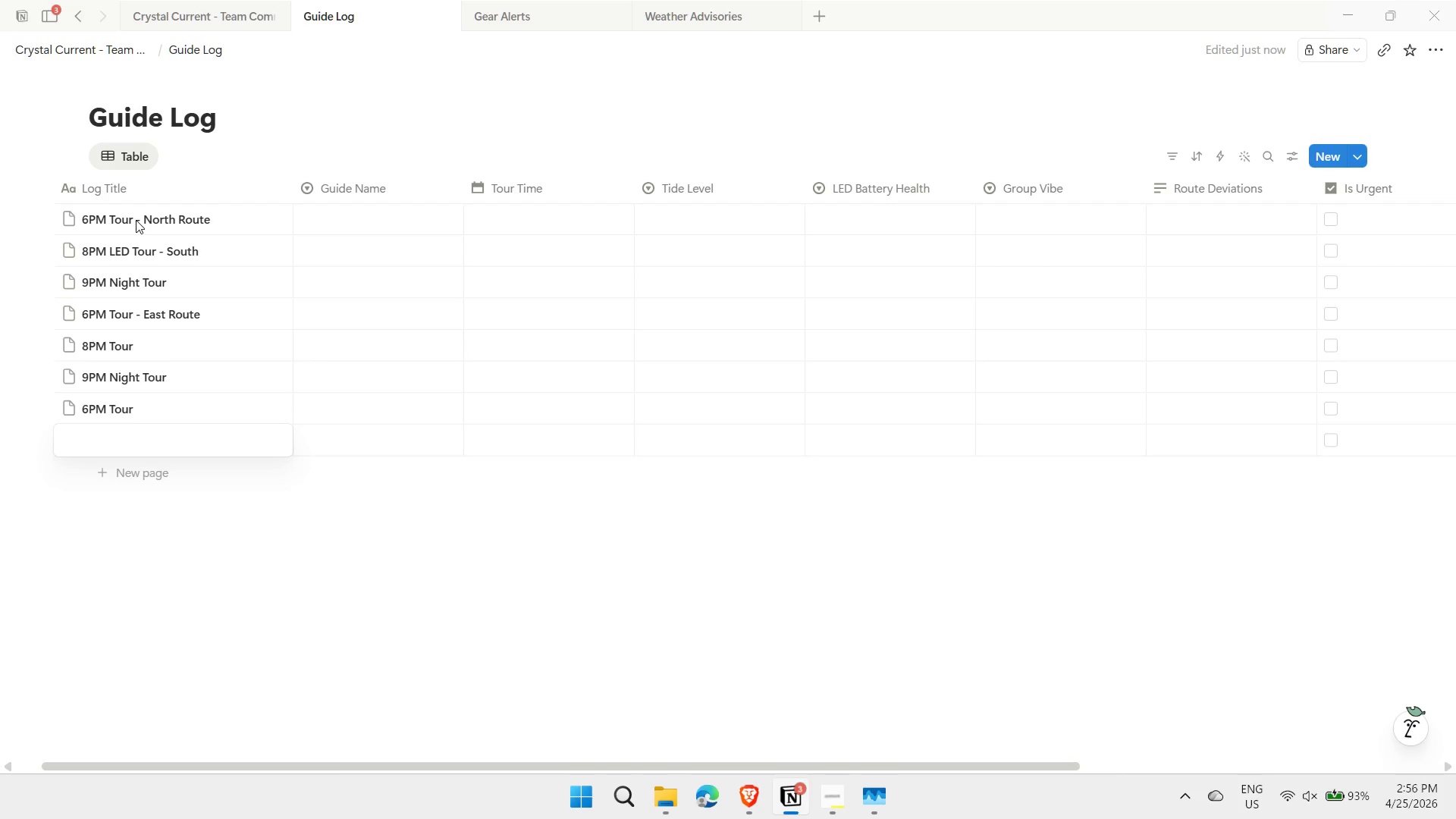 
type(8PM LEAD )
key(Backspace)
key(Backspace)
key(Backspace)
type(D Tour)
 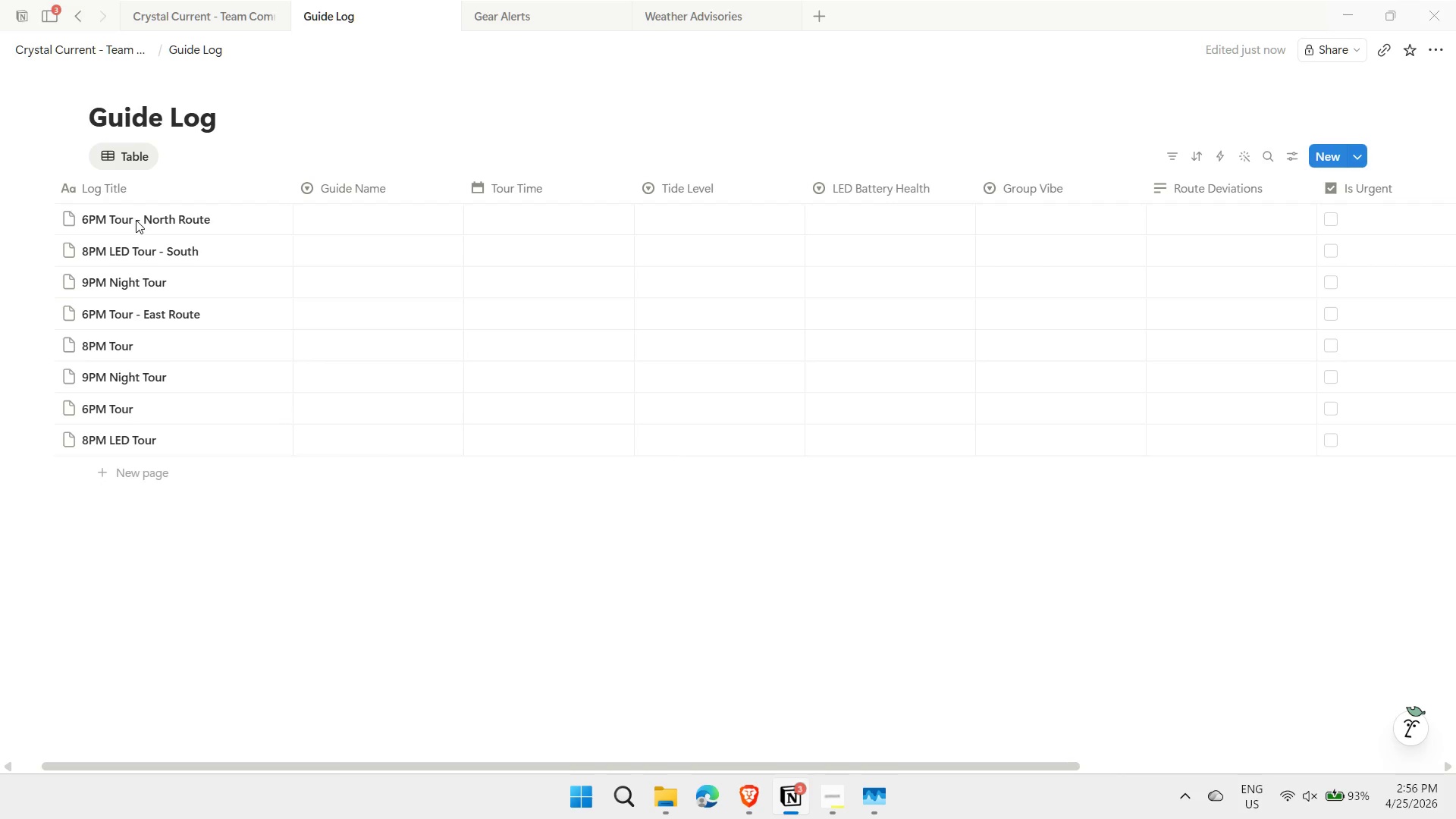 
key(Shift+Enter)
 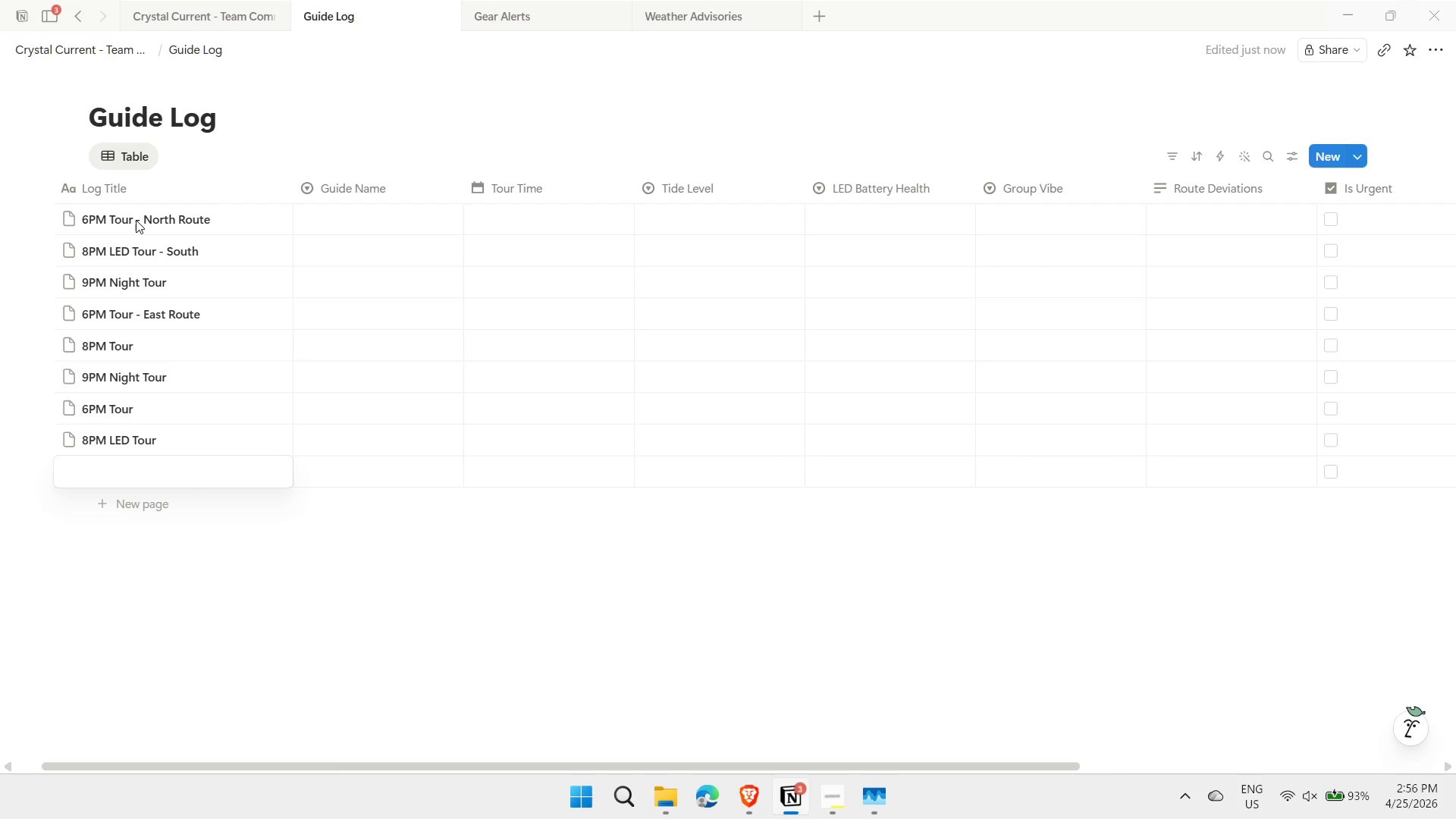 
type(9PM Night Tour)
 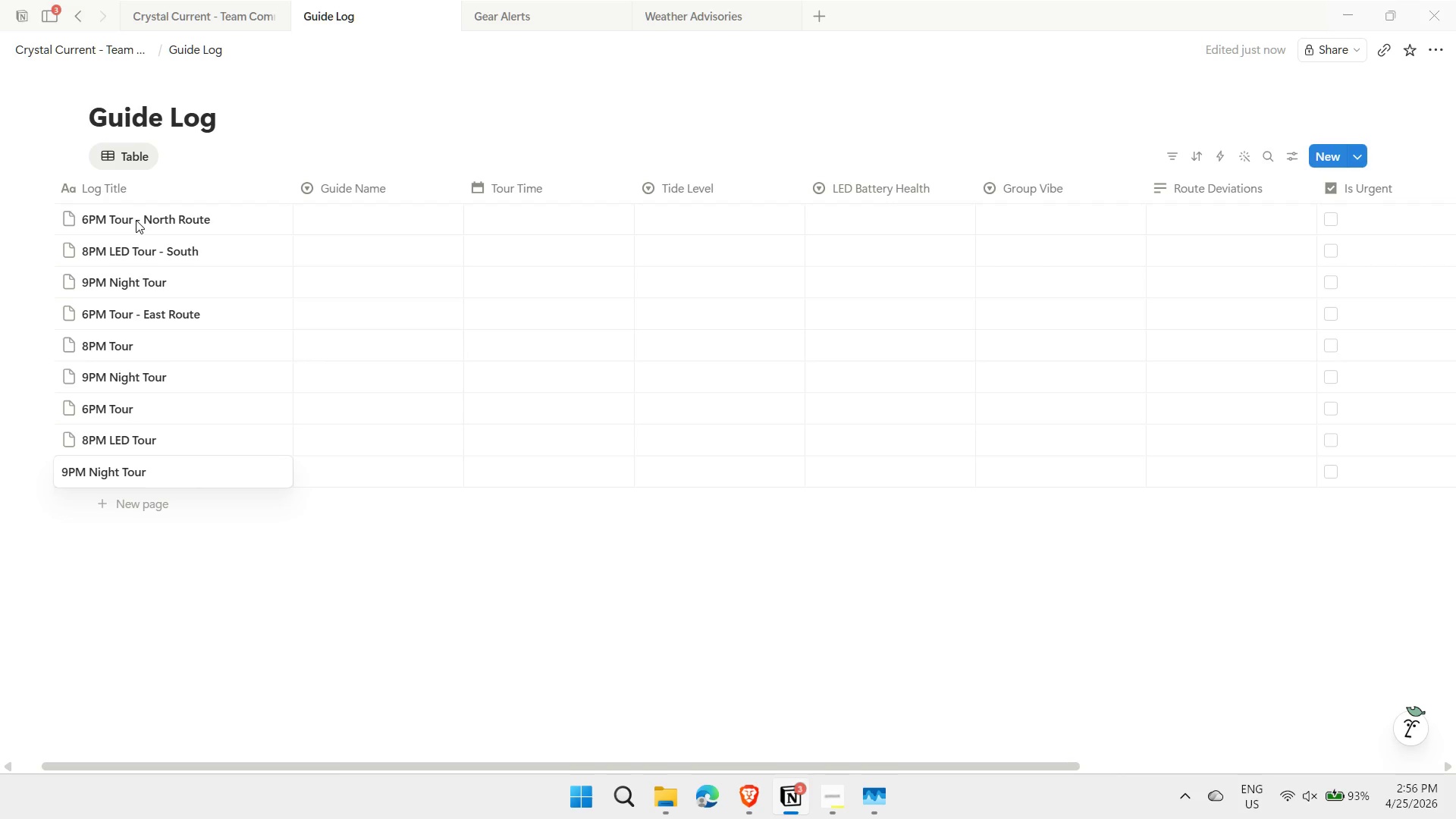 
key(Enter)
 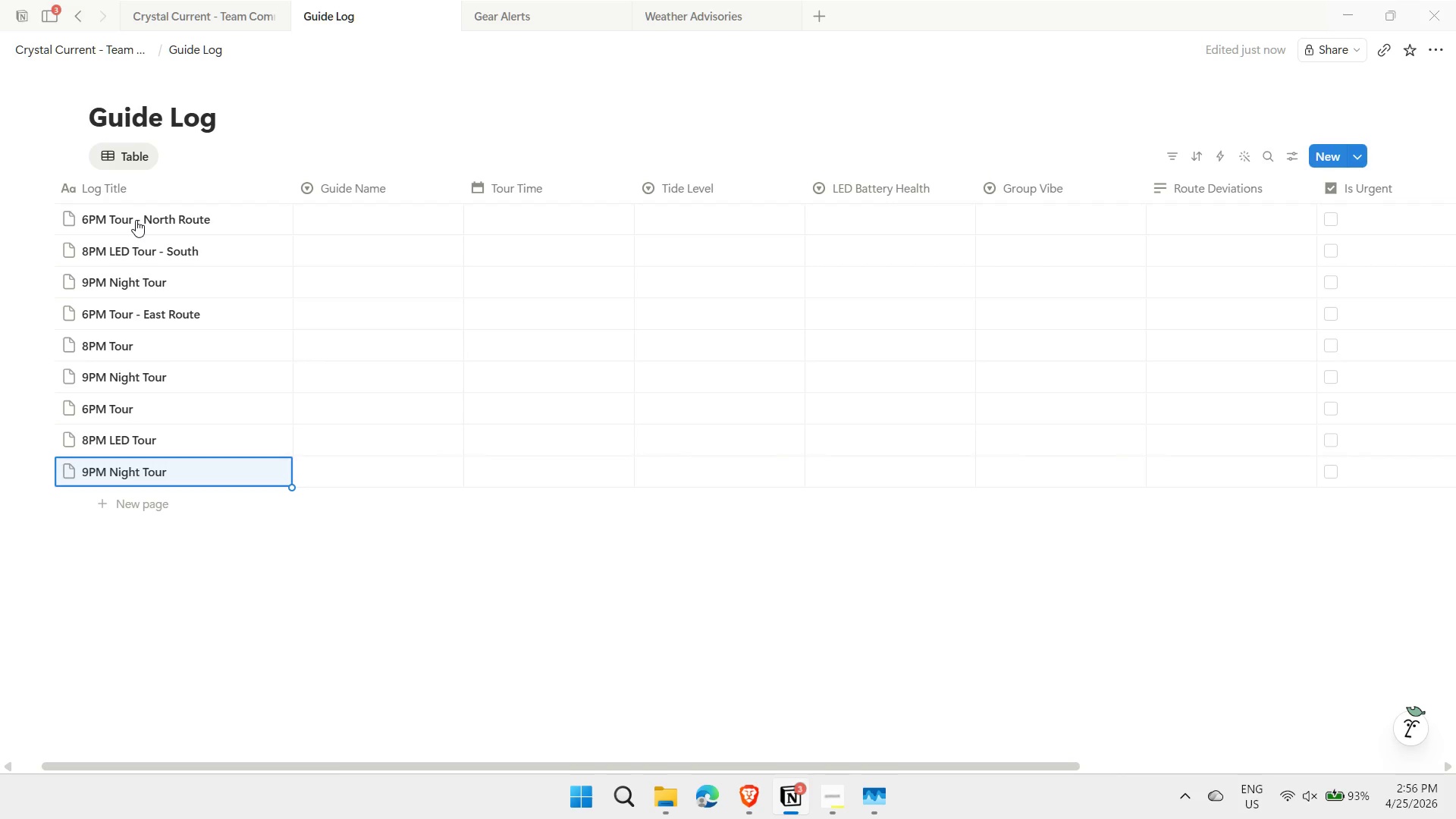 
type(6PL)
key(Backspace)
type(M Tour - North)
 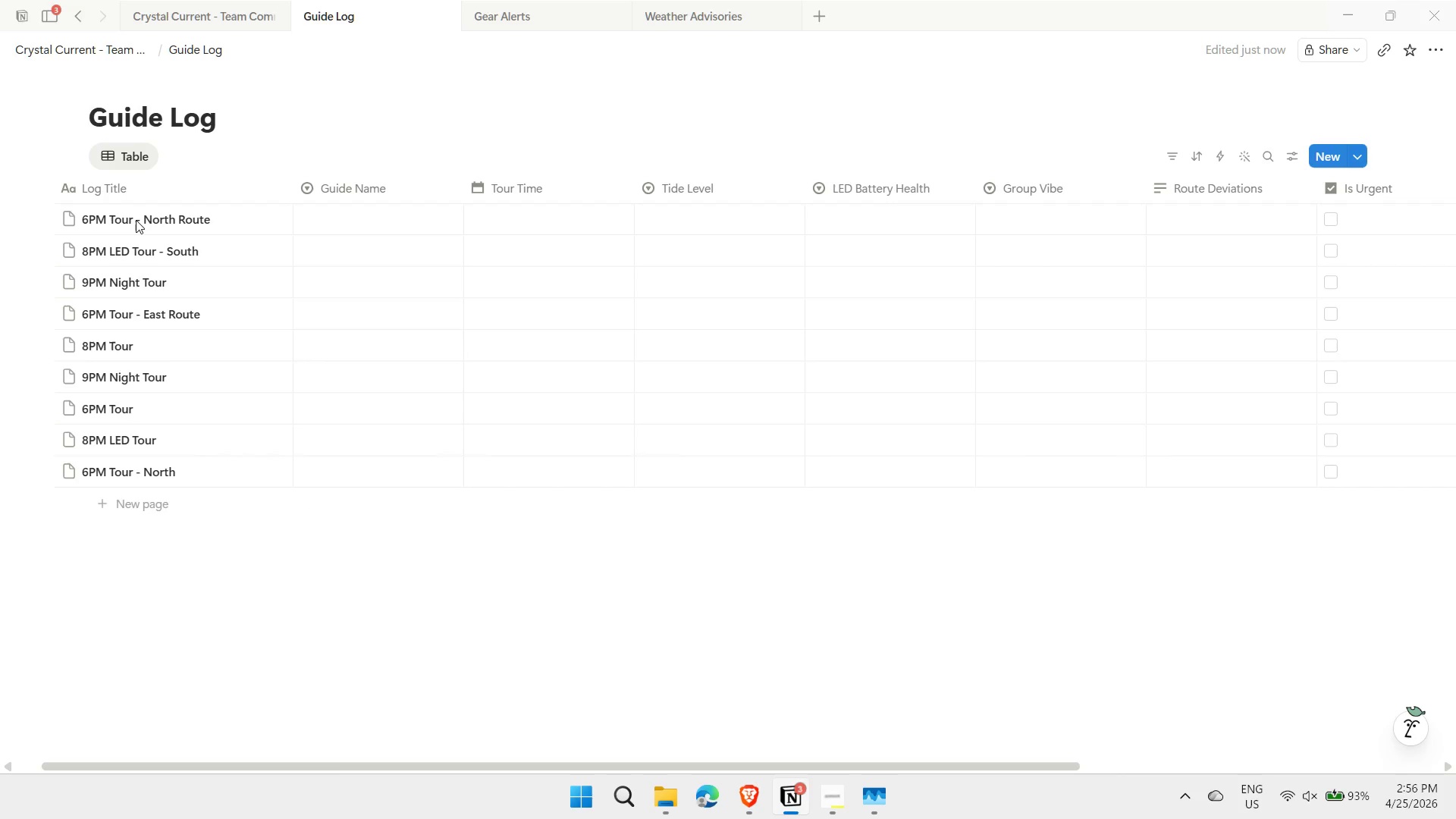 
key(Shift+Enter)
 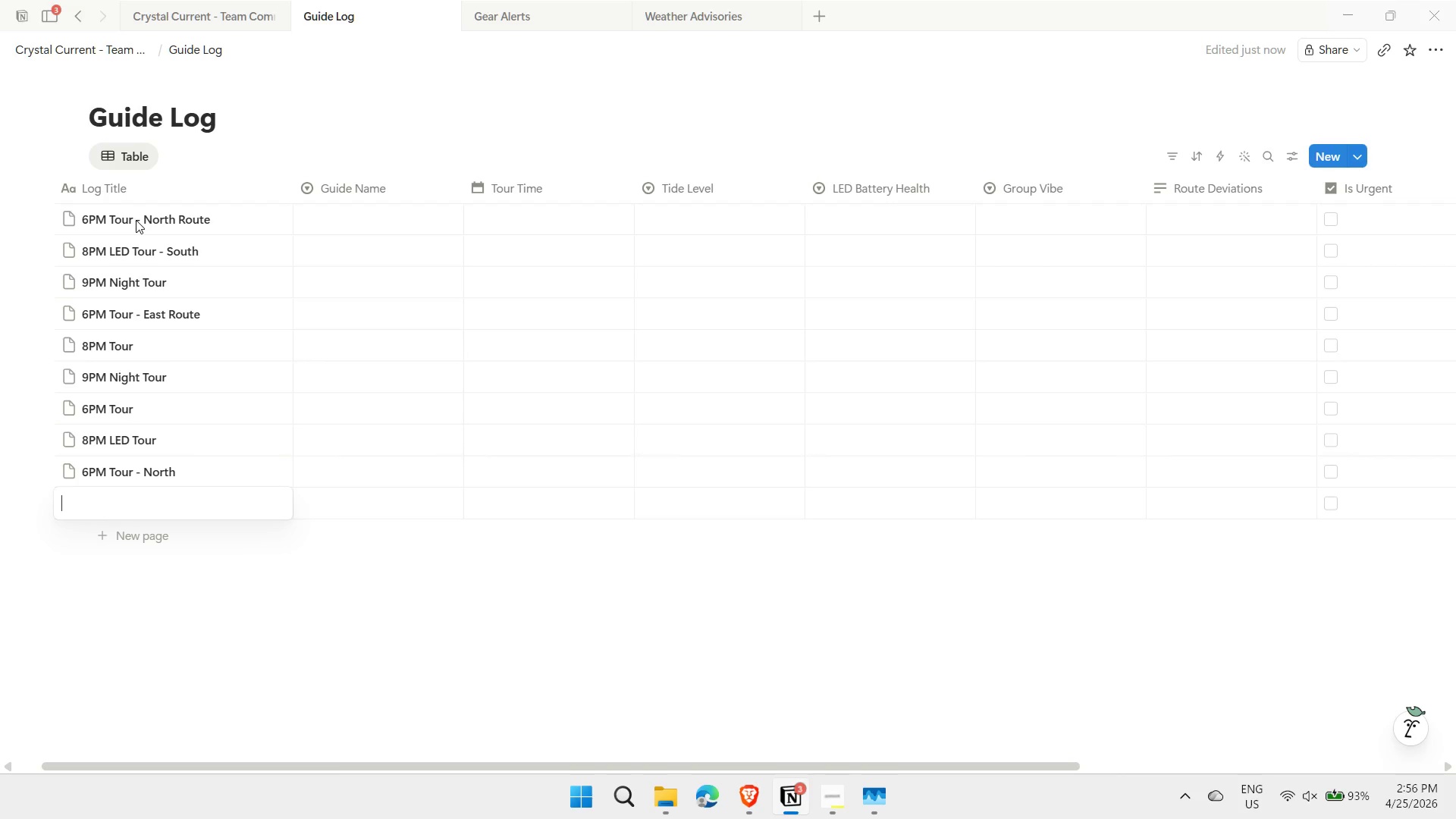 
type(8PM Tour)
 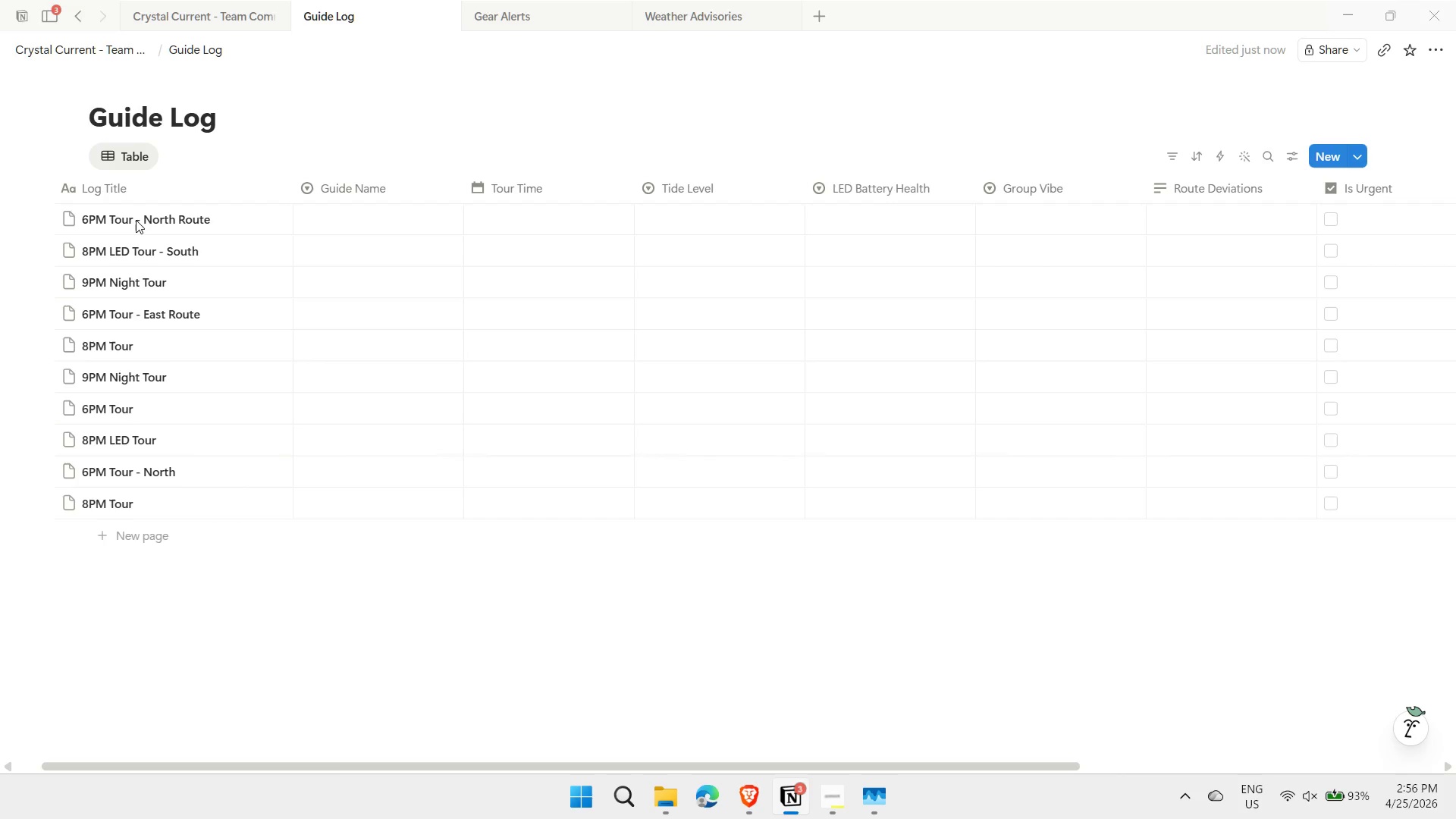 
key(Shift+Enter)
 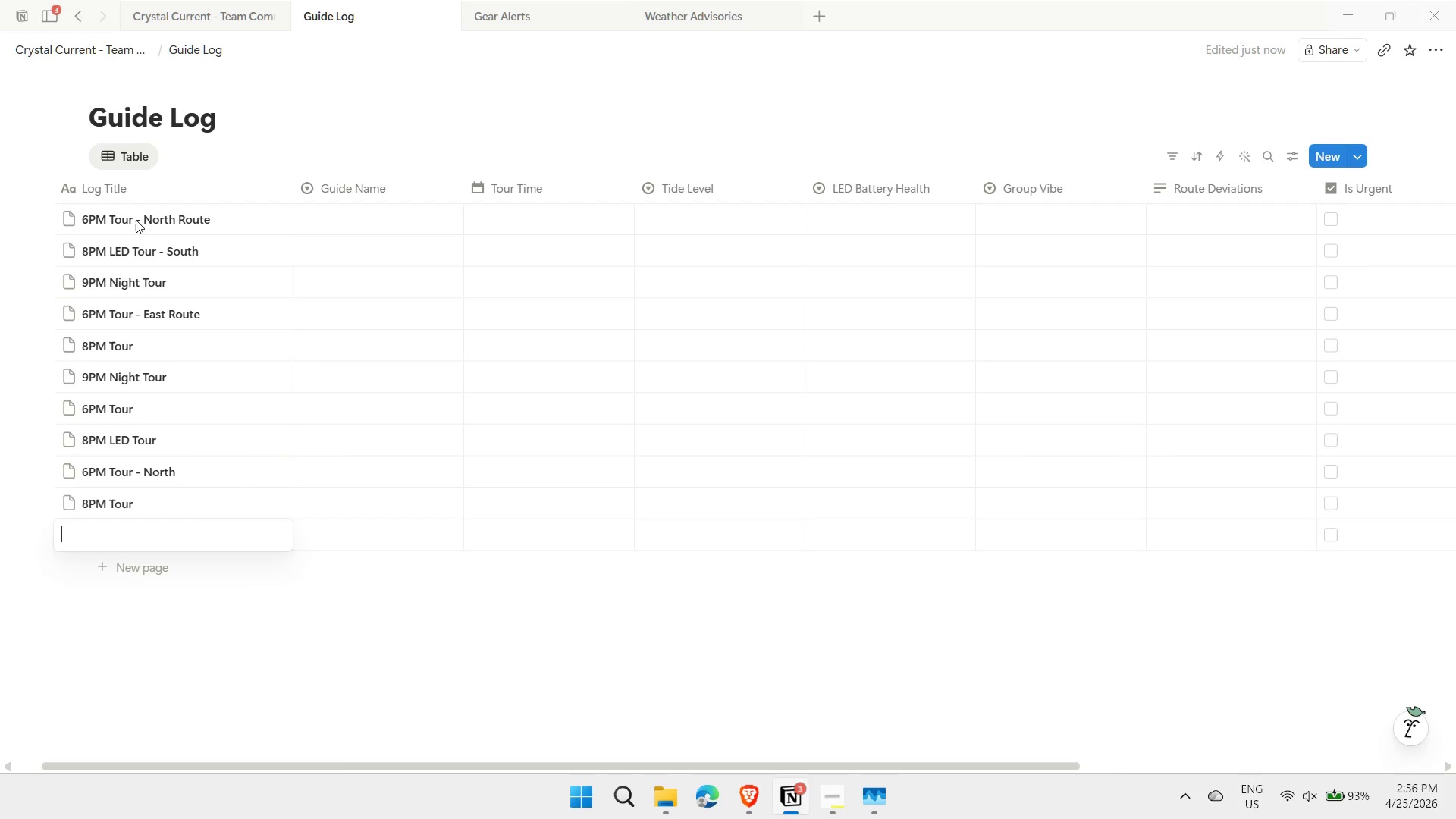 
type(9PM Night Tour)
 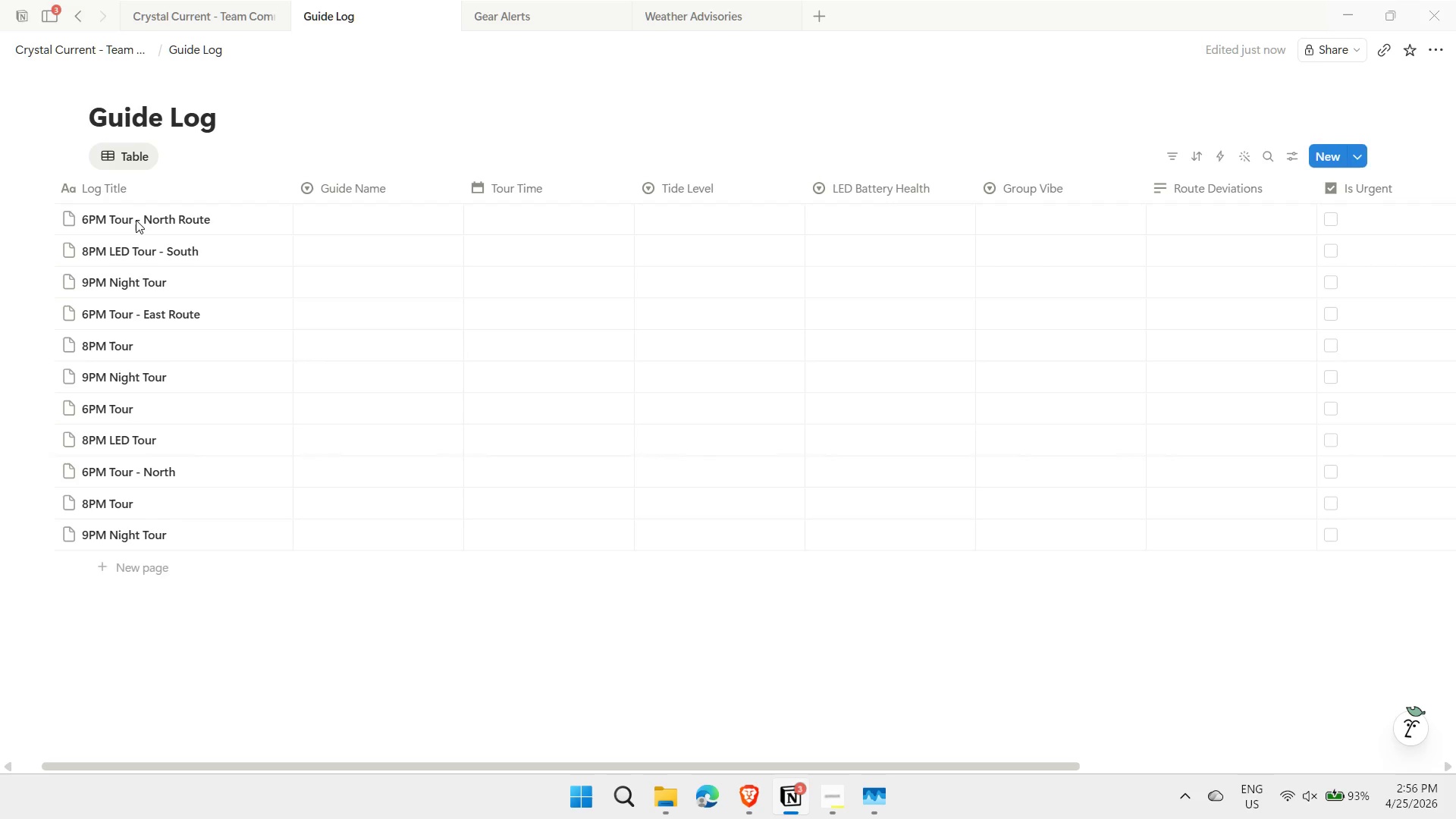 
key(Shift+Enter)
 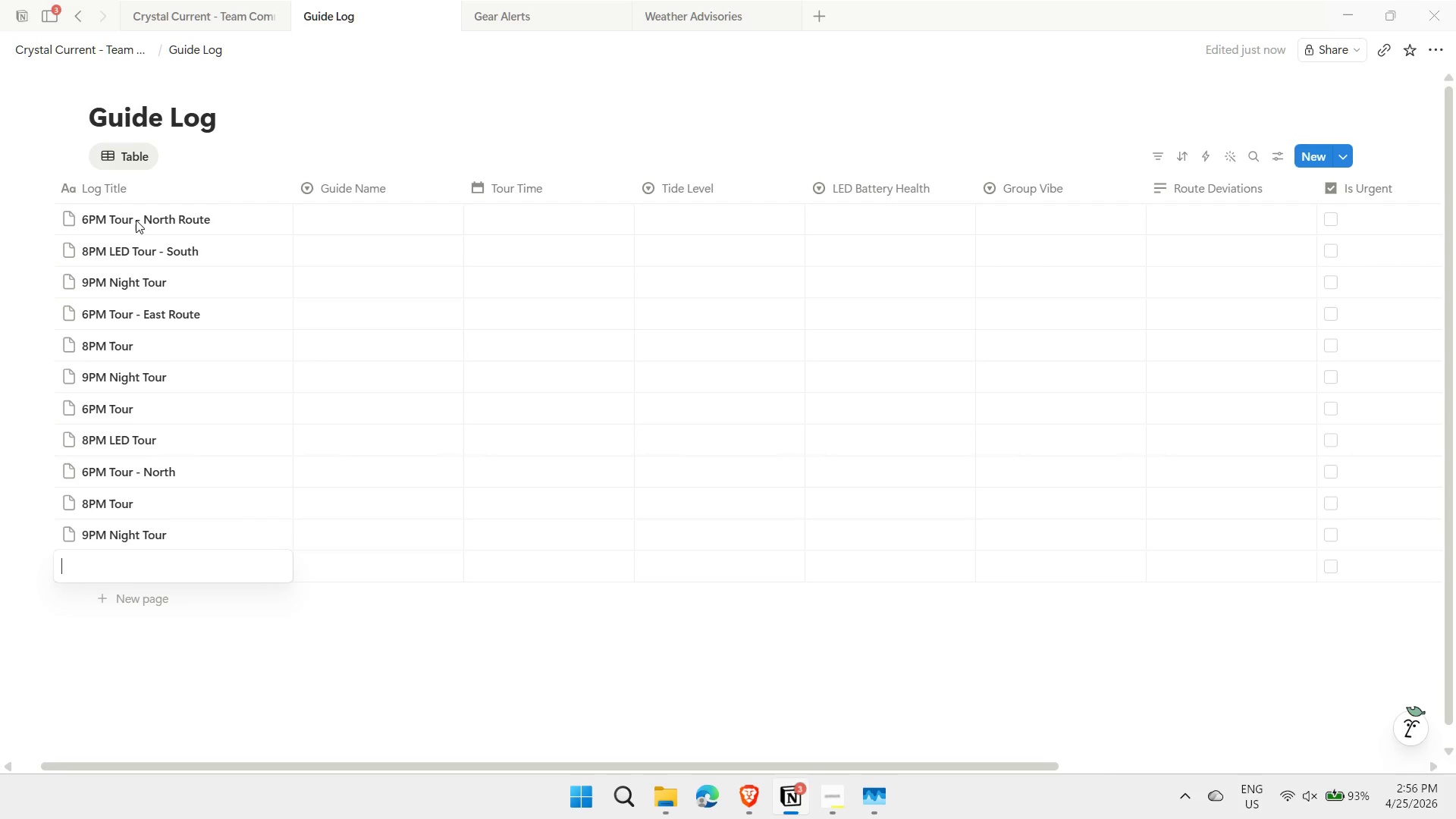 
type(6PM Tour)
 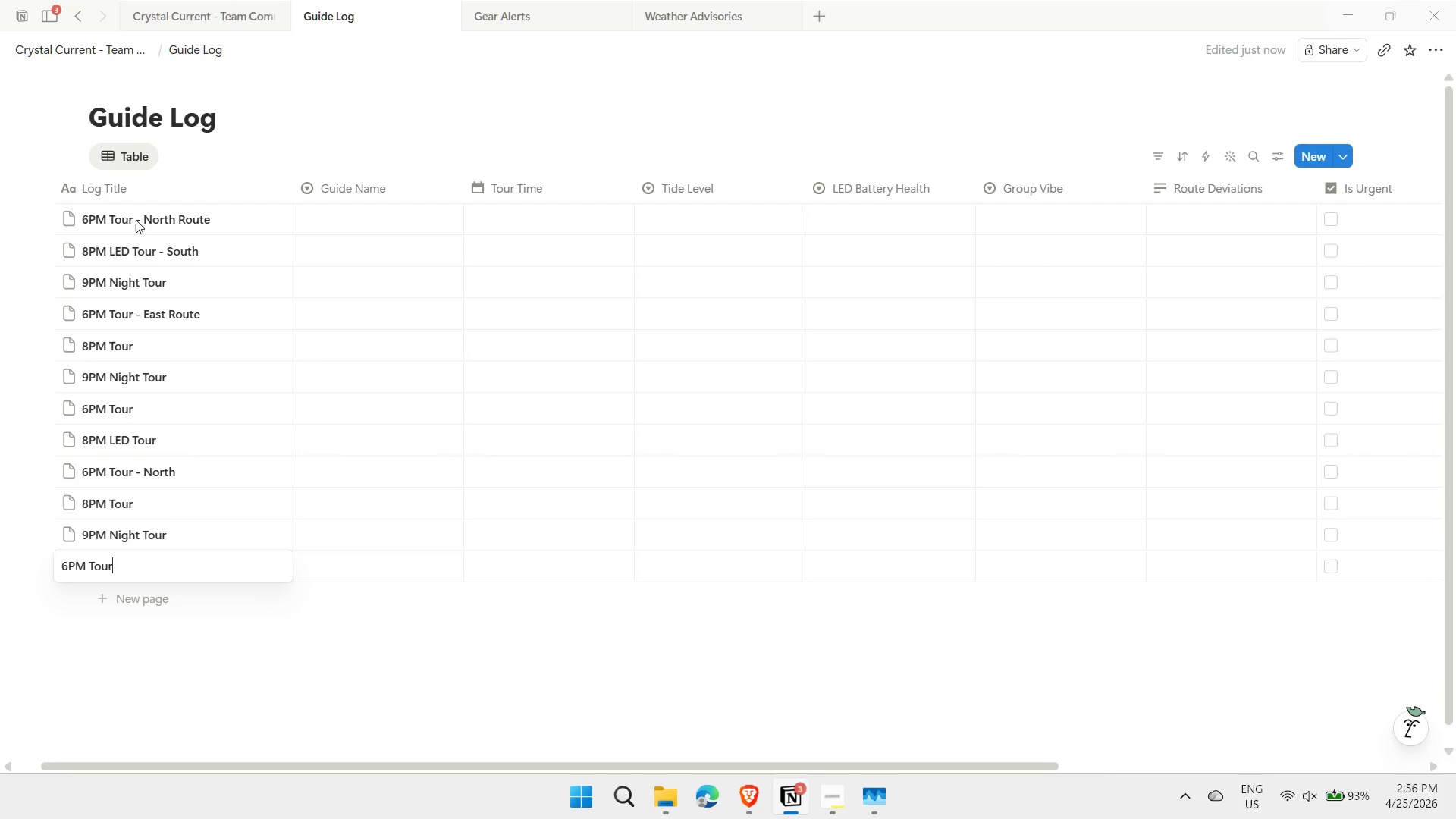 
key(Shift+Enter)
 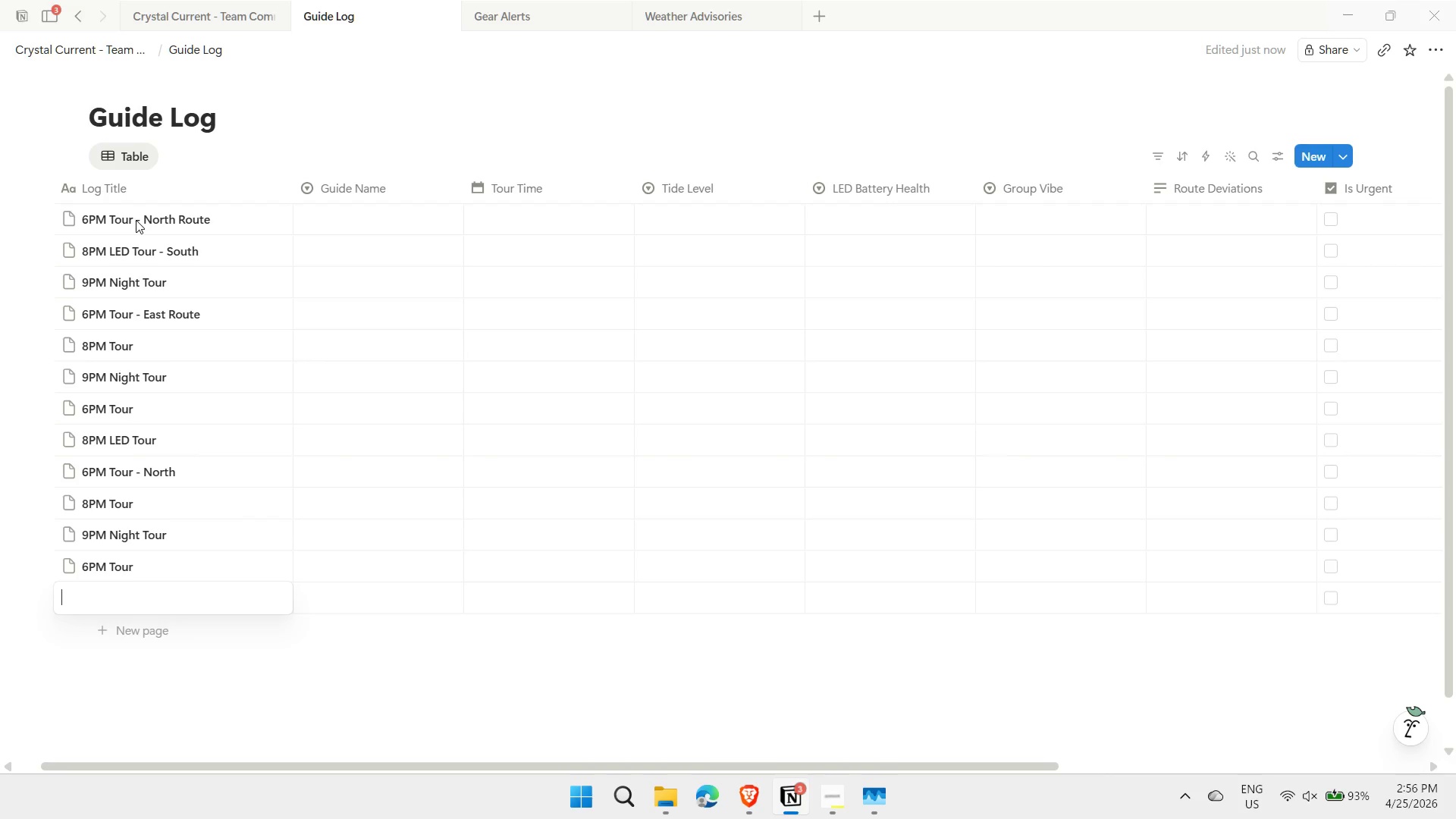 
type(8PM LED tour)
key(Backspace)
key(Backspace)
key(Backspace)
key(Backspace)
type(Tour)
 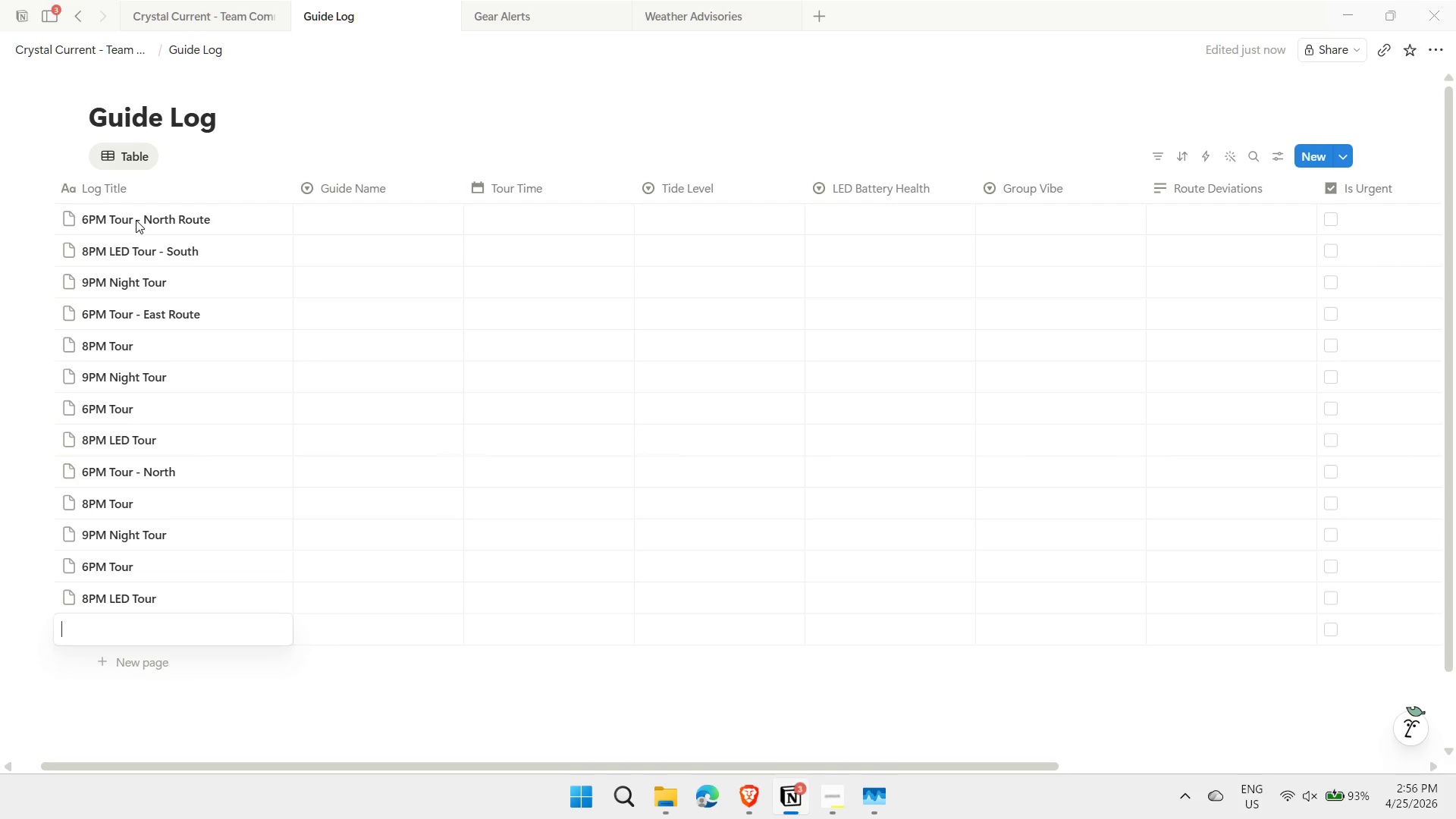 
 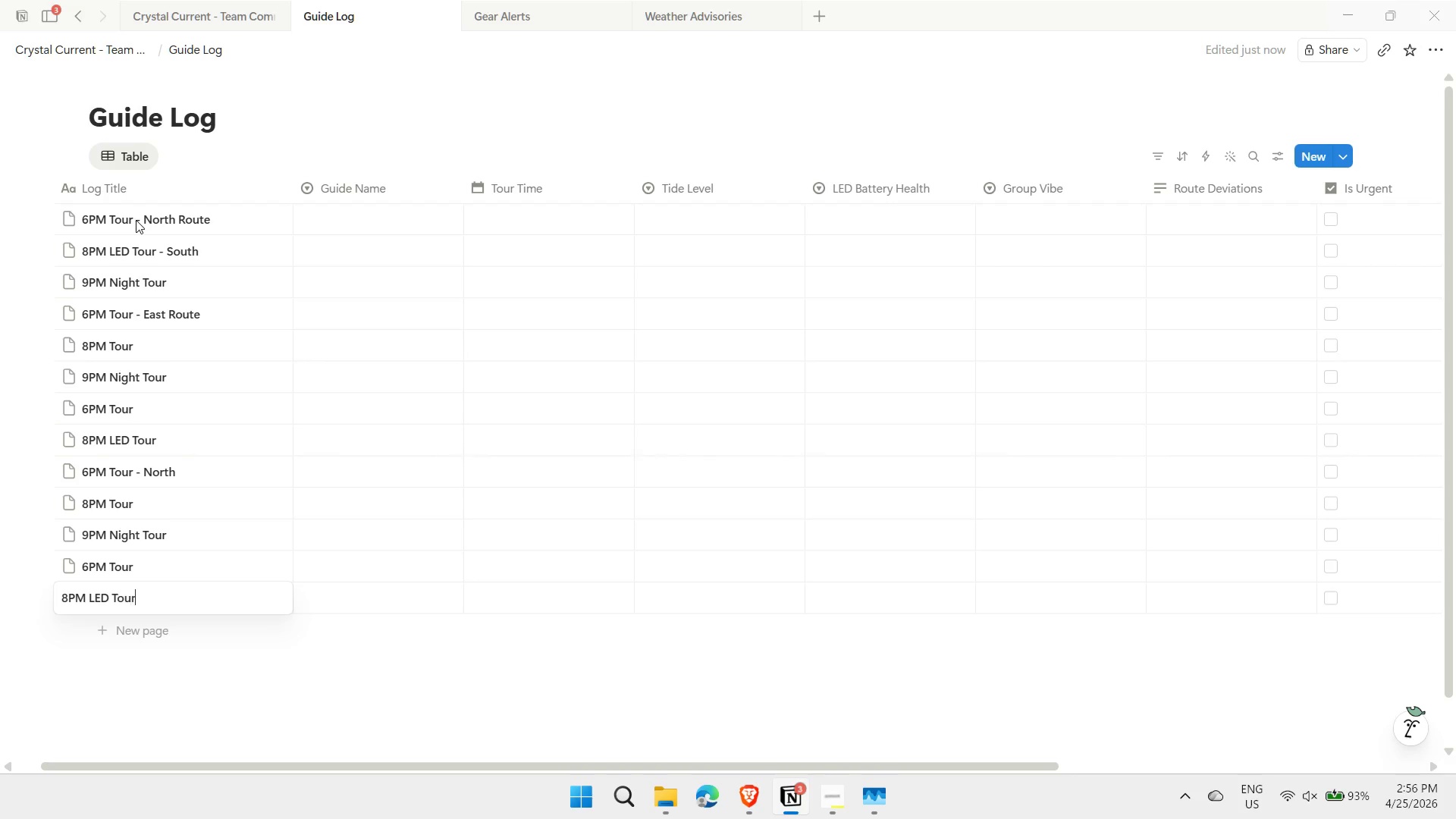 
key(Shift+Enter)
 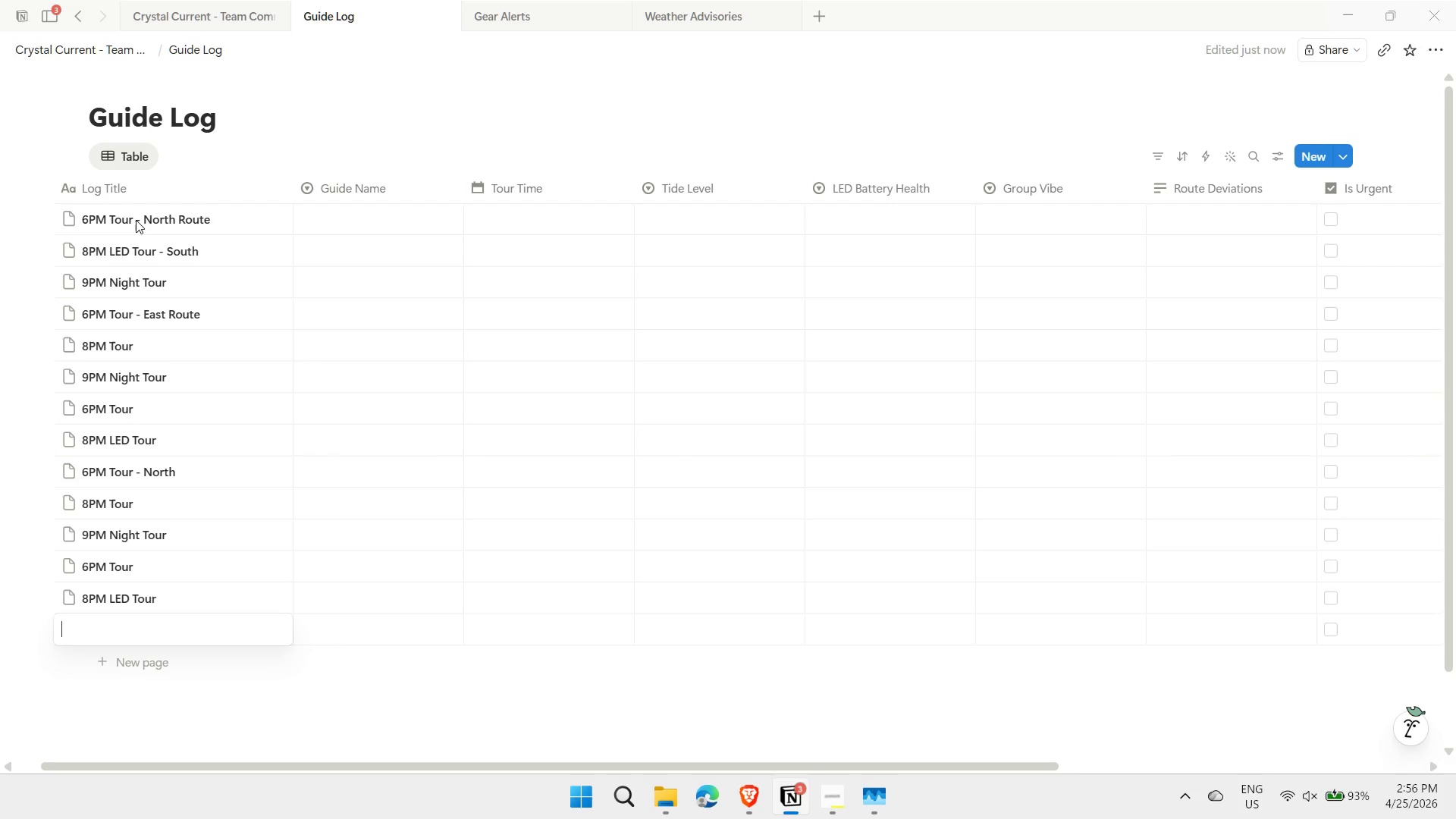 
type(9PM)
 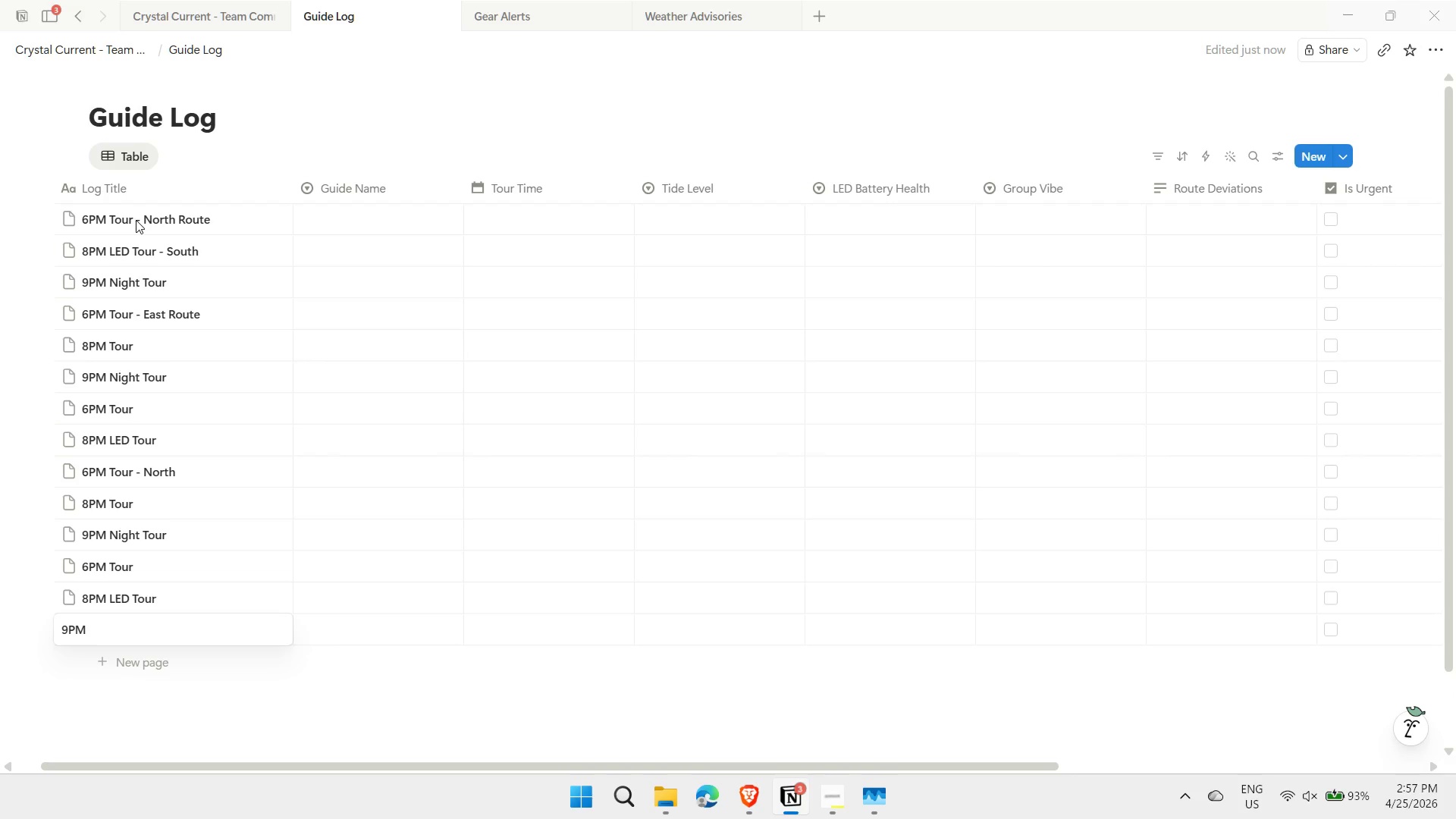 
type( Night Tour)
 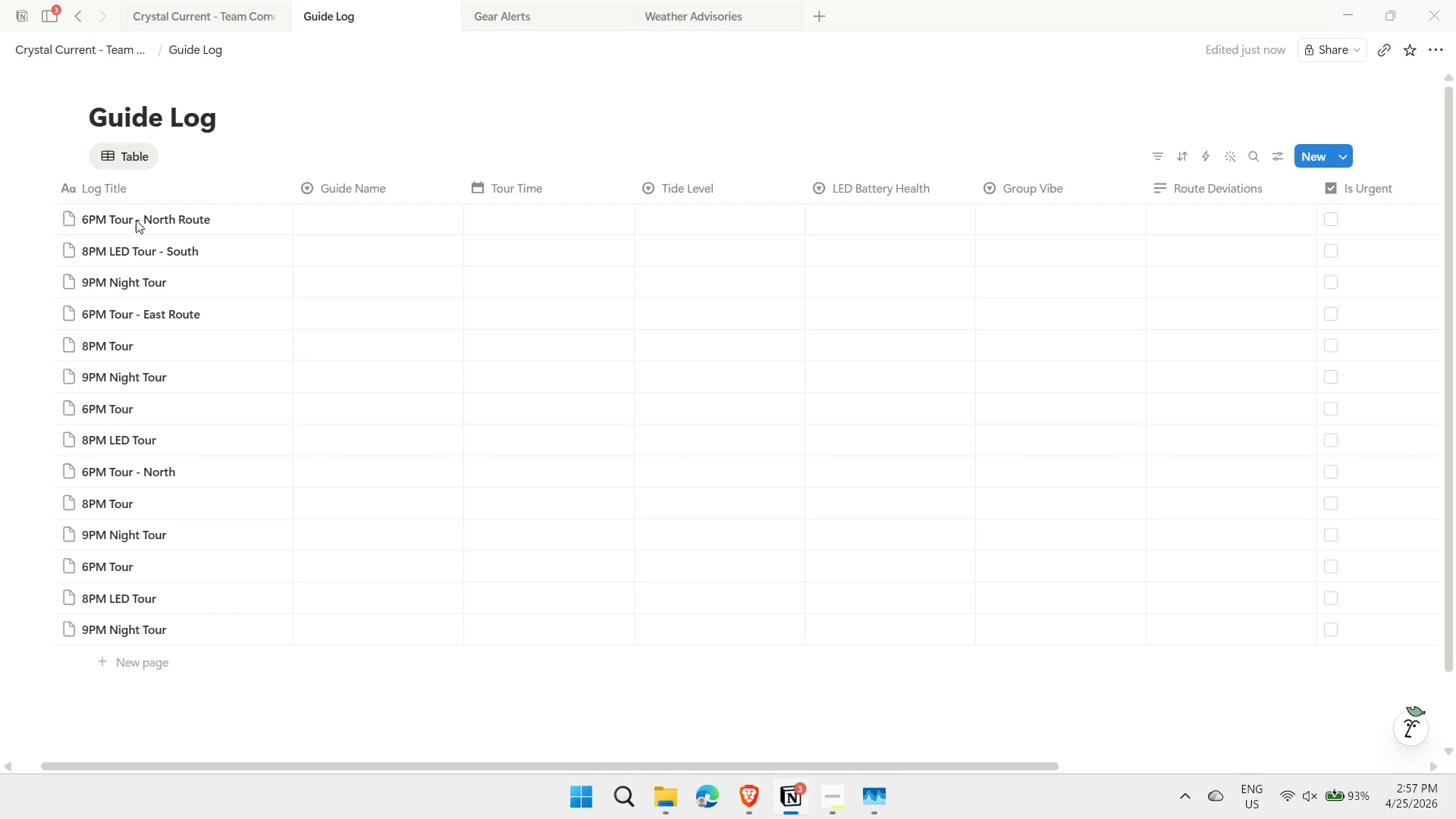 
key(Shift+Enter)
 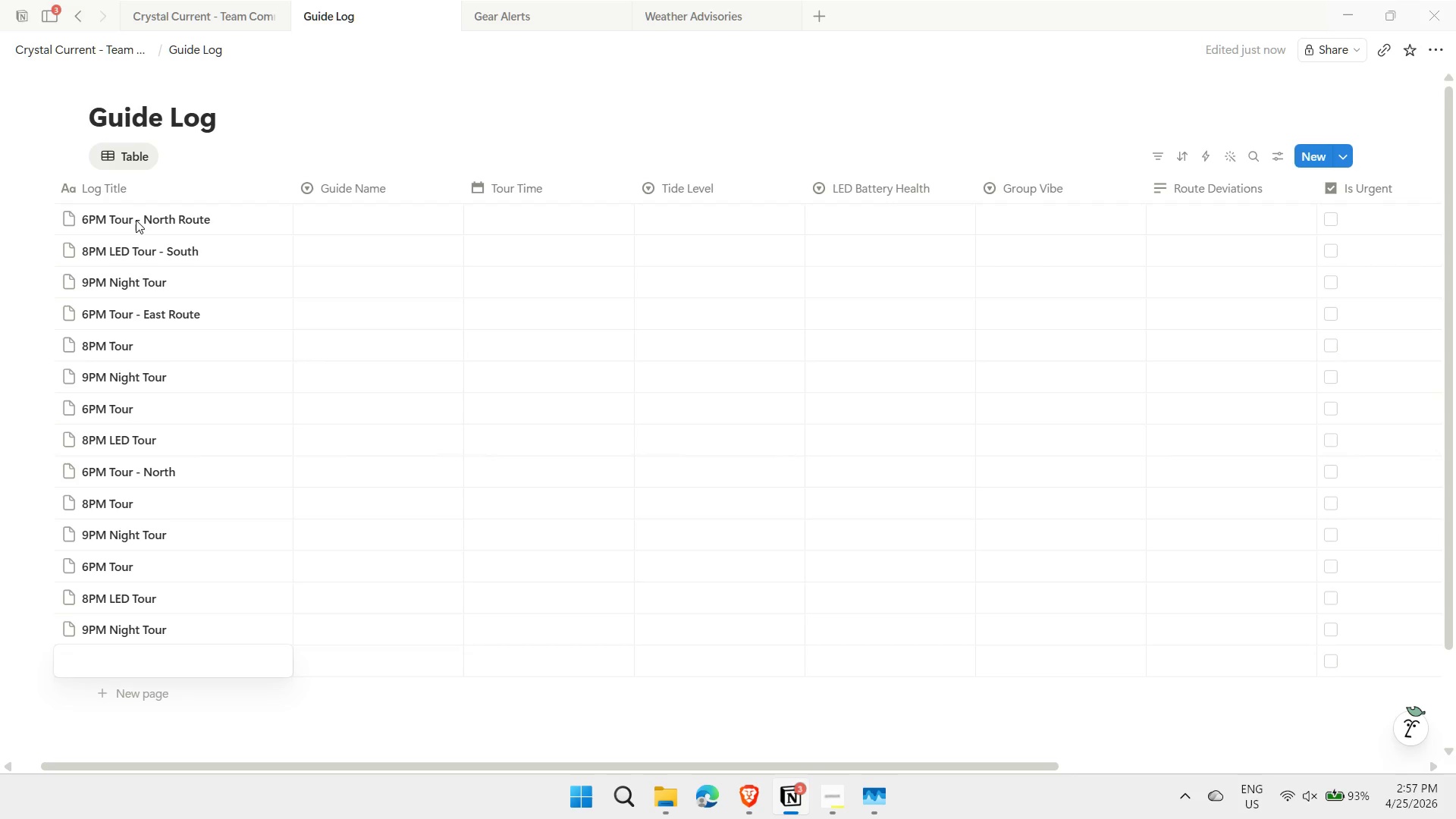 
wait(15.17)
 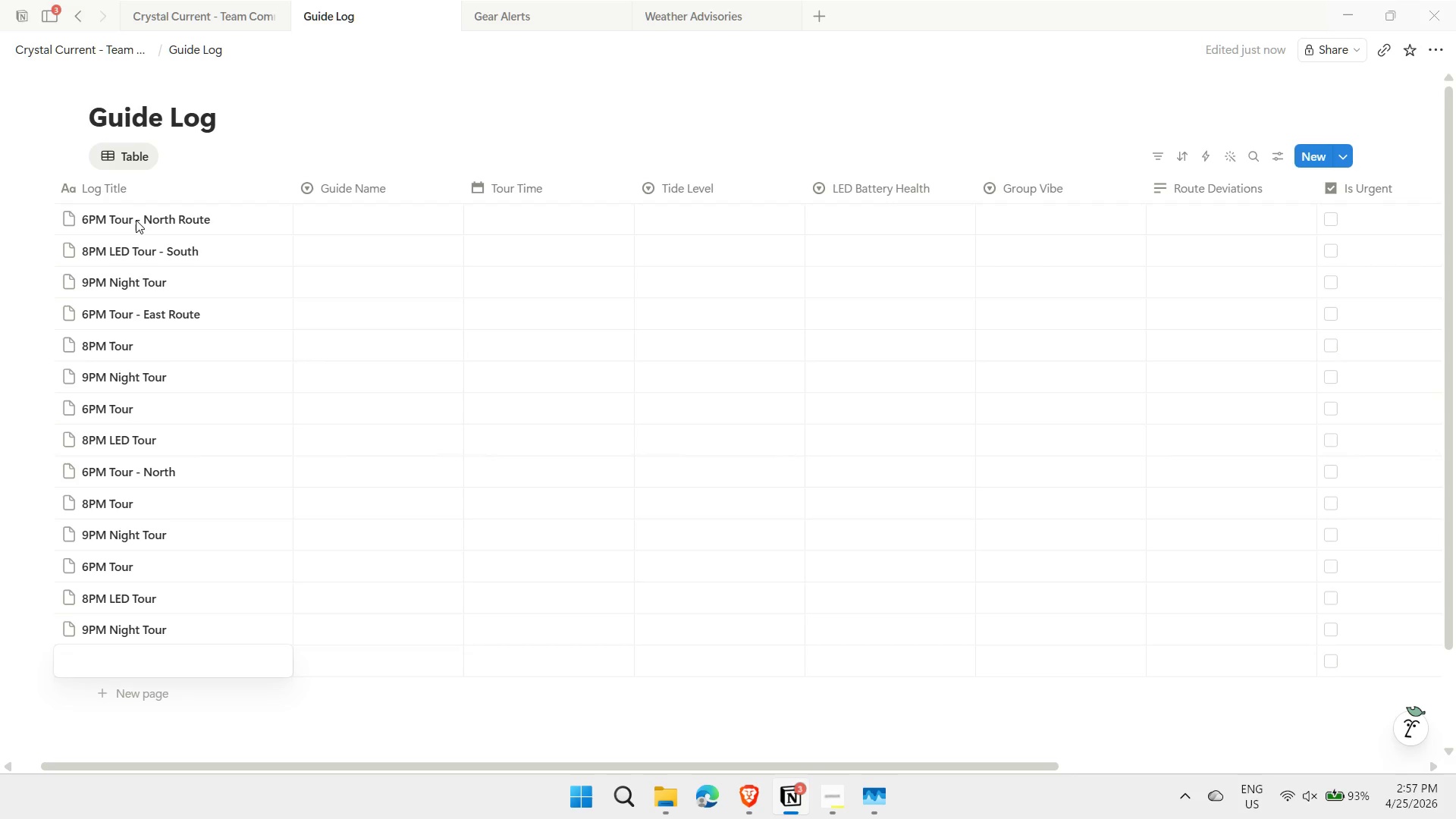 
left_click([295, 194])
 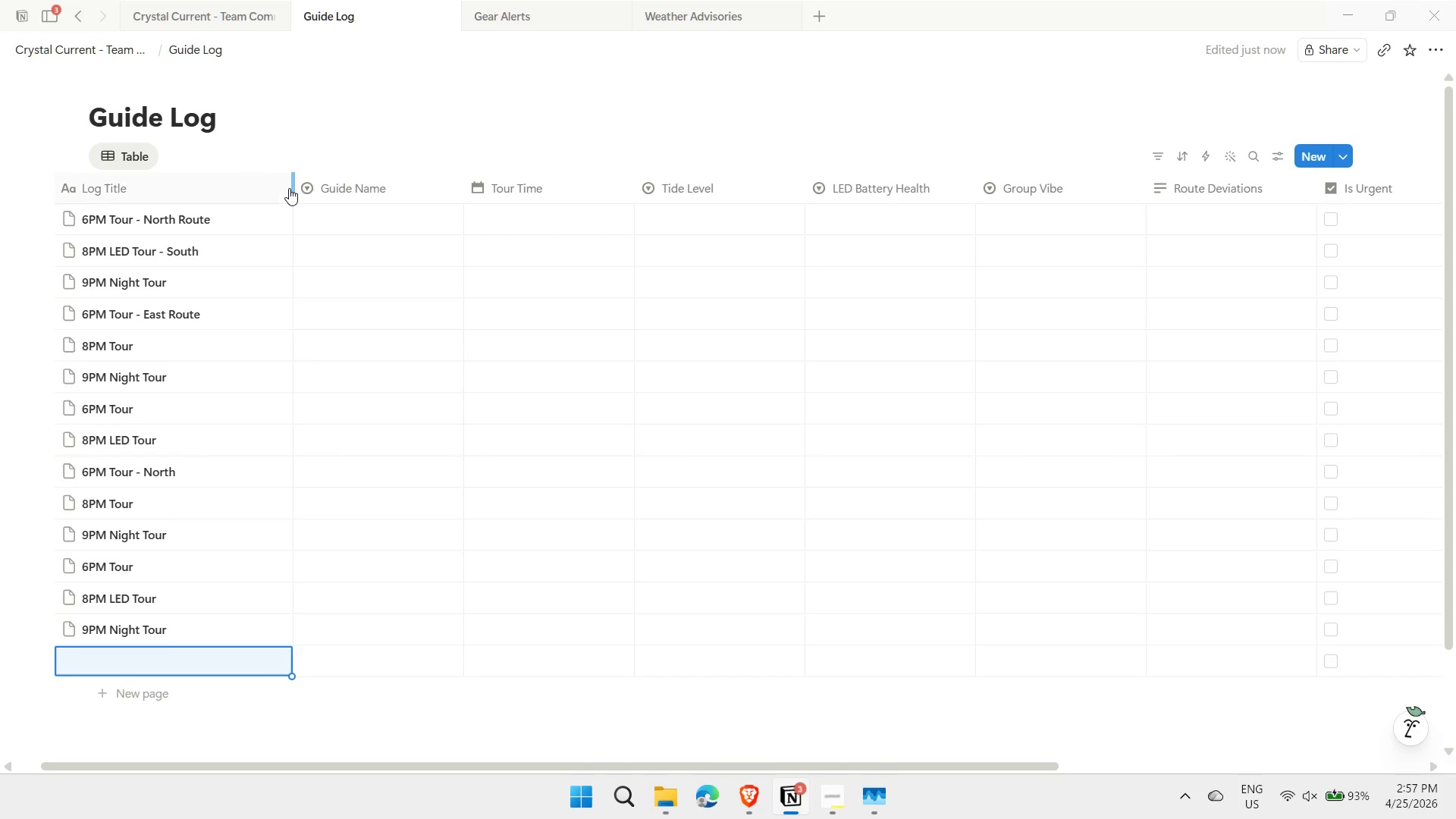 
left_click_drag(start_coordinate=[292, 186], to_coordinate=[228, 192])
 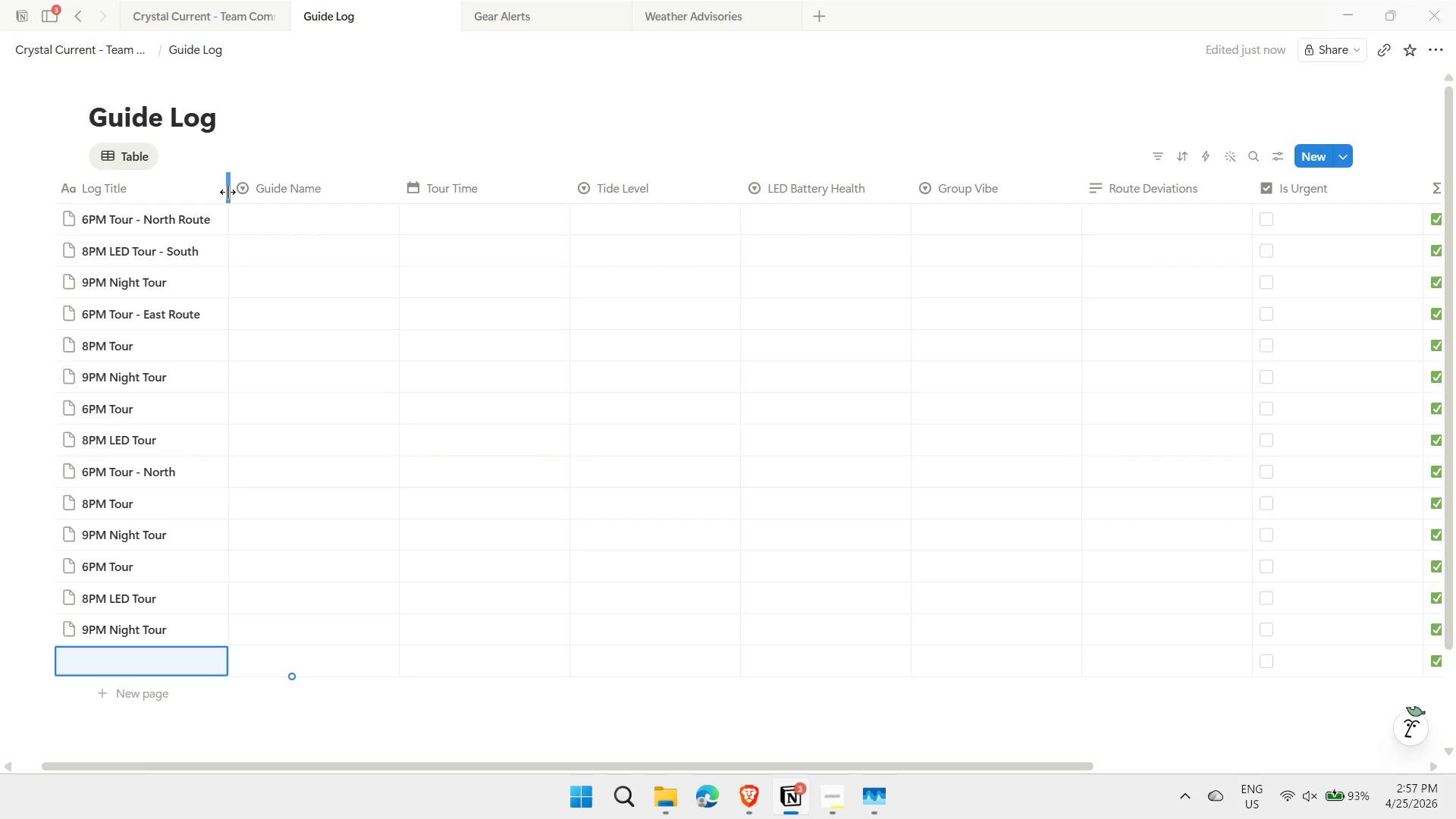 
wait(26.69)
 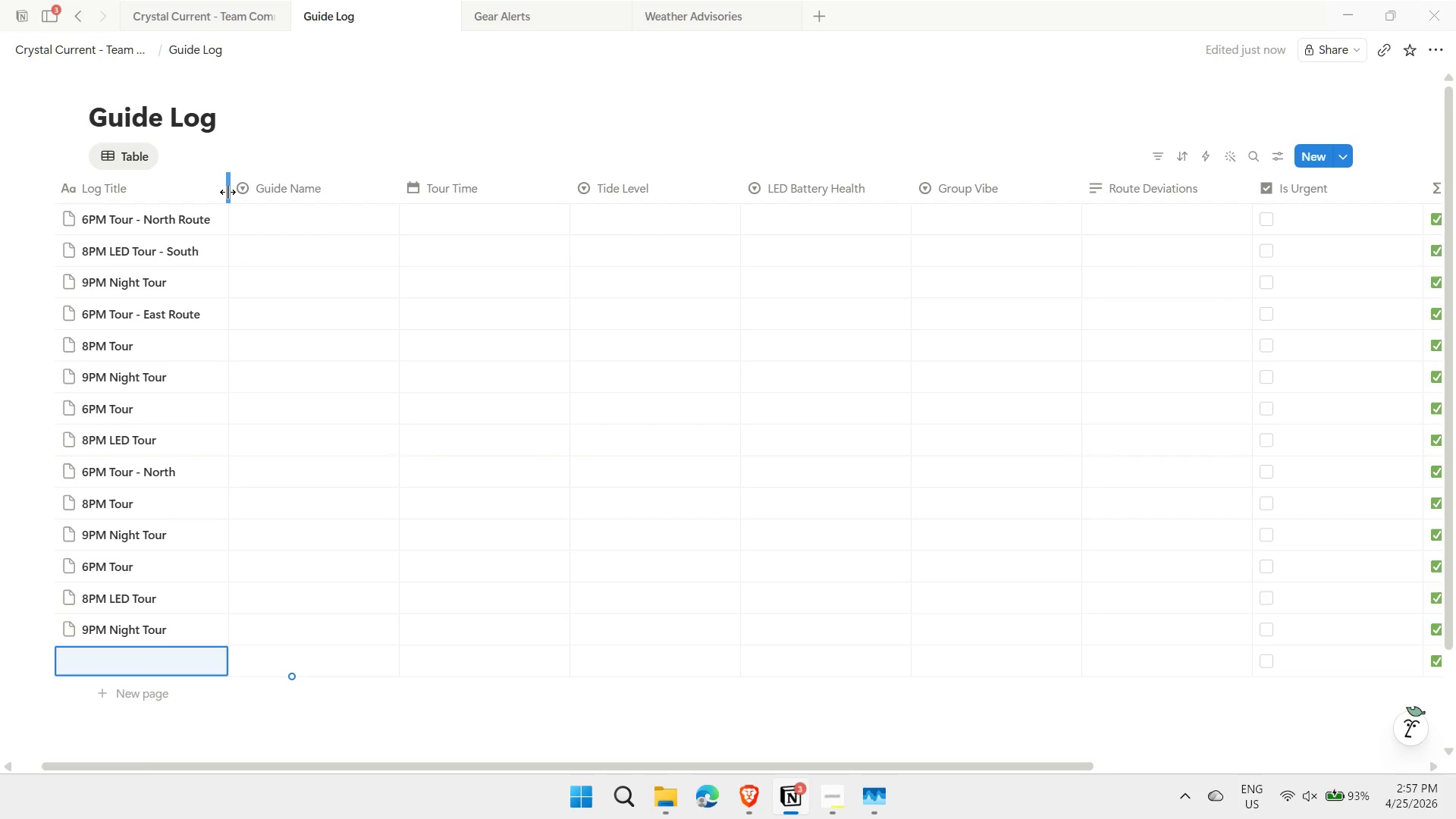 
key(ArrowRight)
 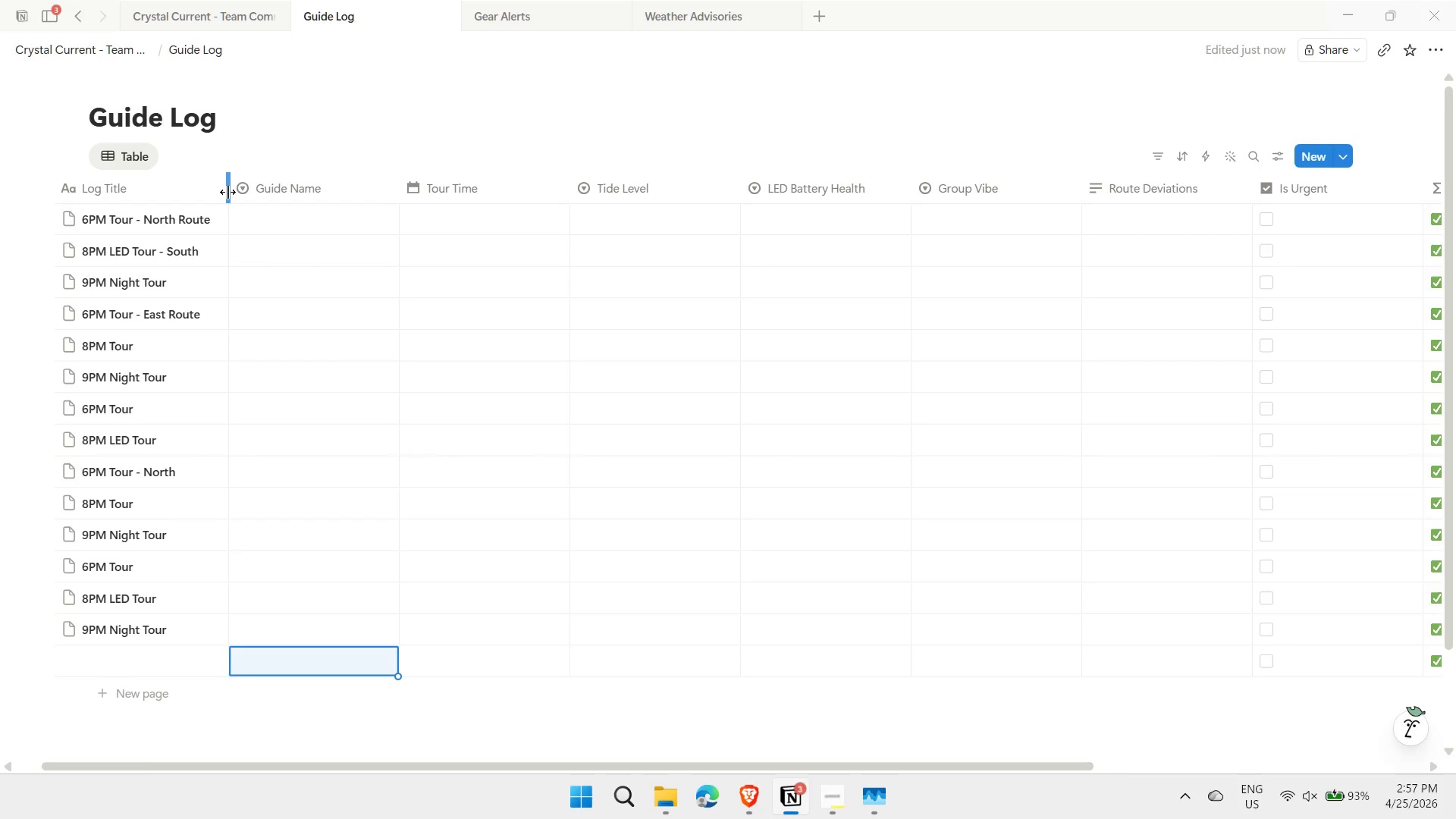 
hold_key(key=ArrowUp, duration=0.81)
 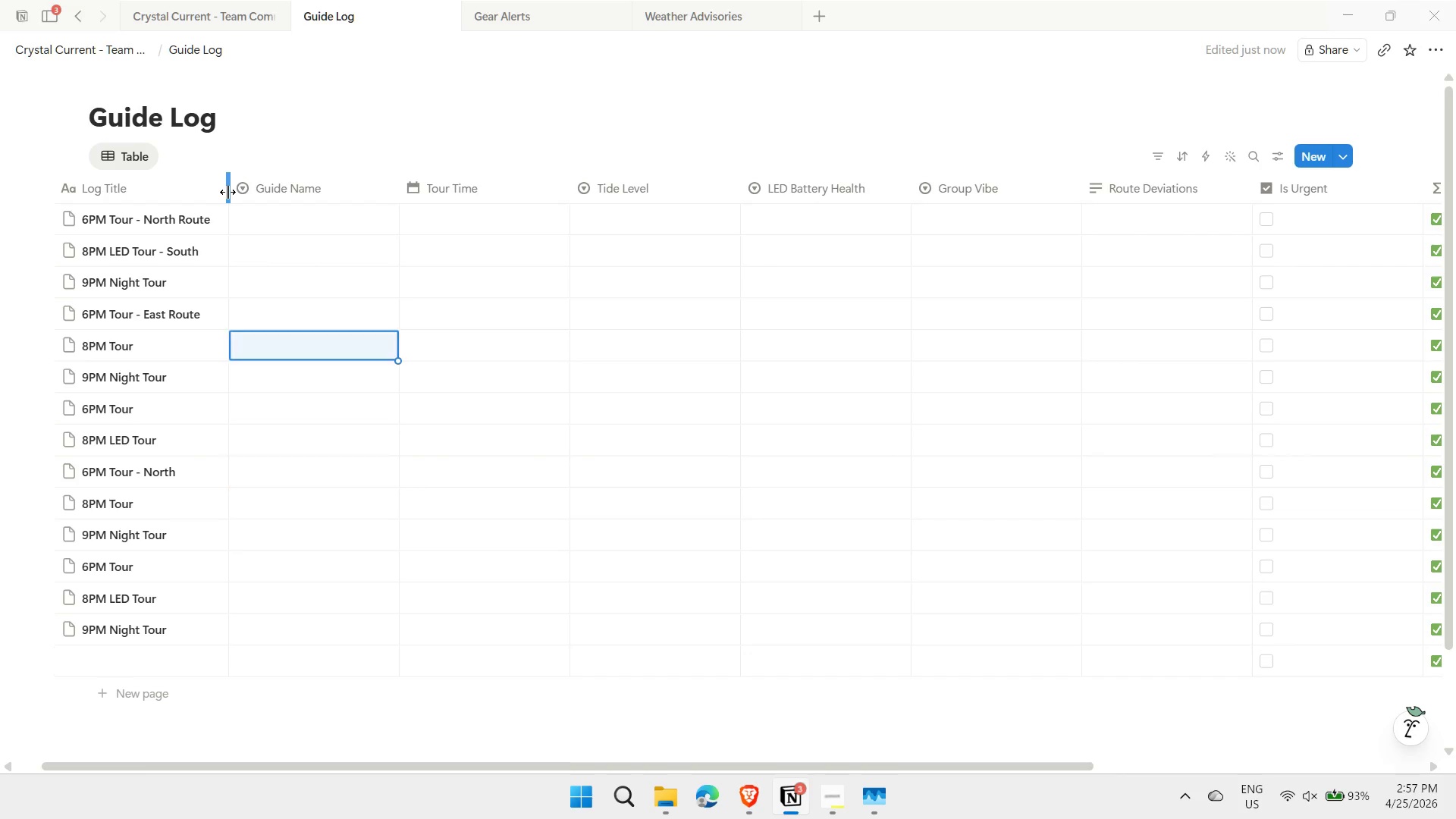 
key(ArrowUp)
 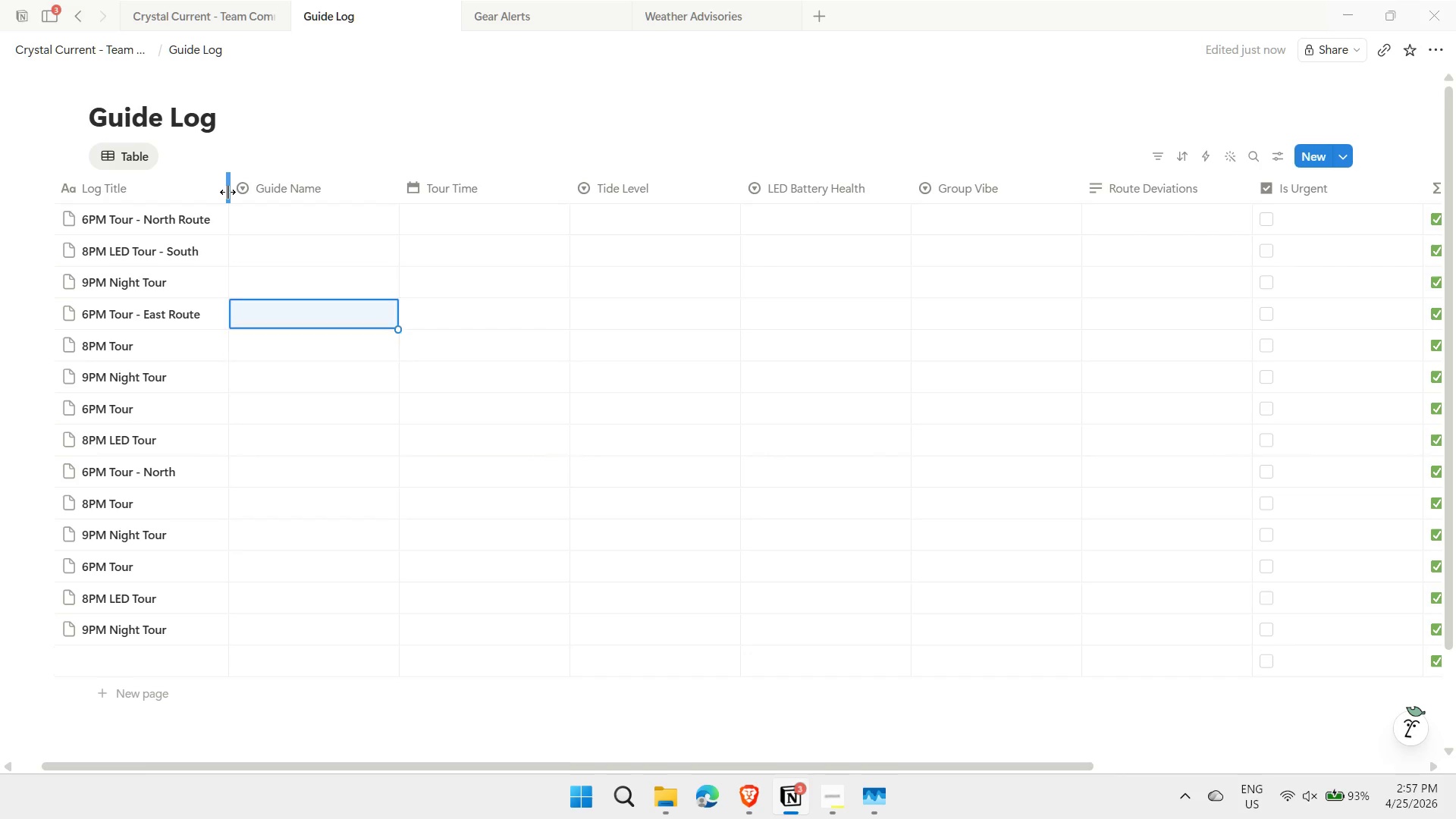 
key(ArrowUp)
 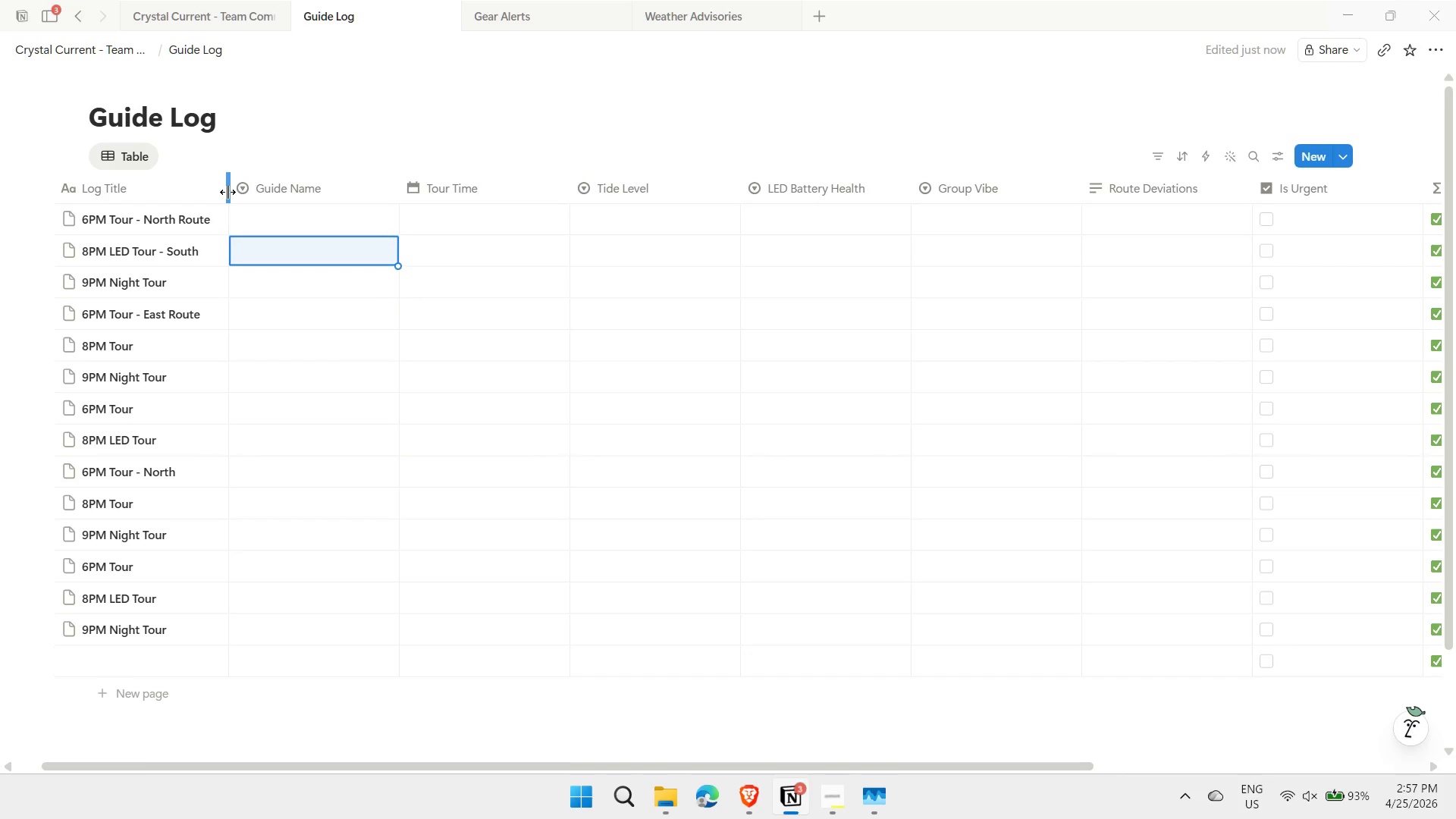 
key(ArrowUp)
 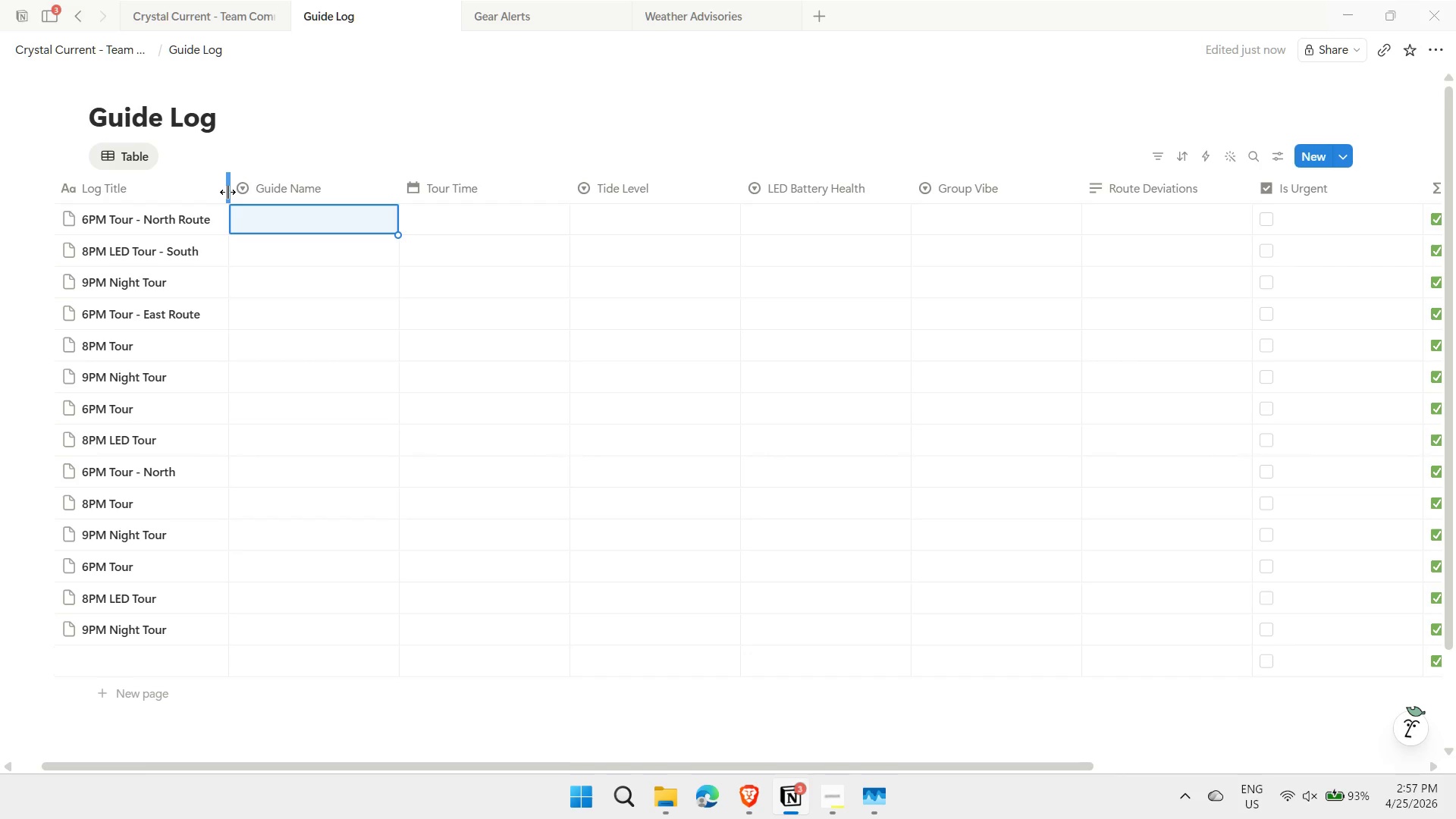 
type(Emma)
 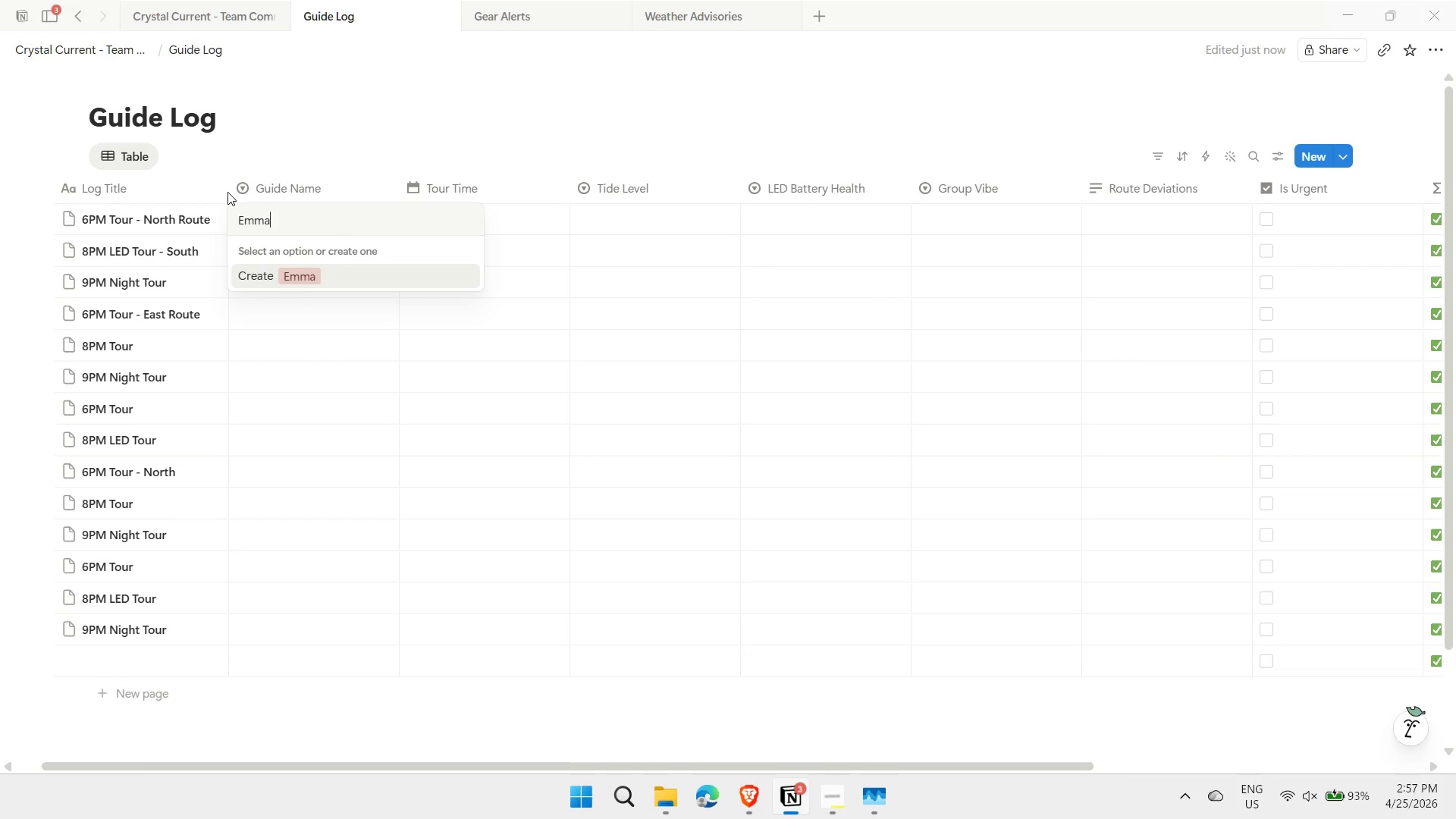 
key(Enter)
 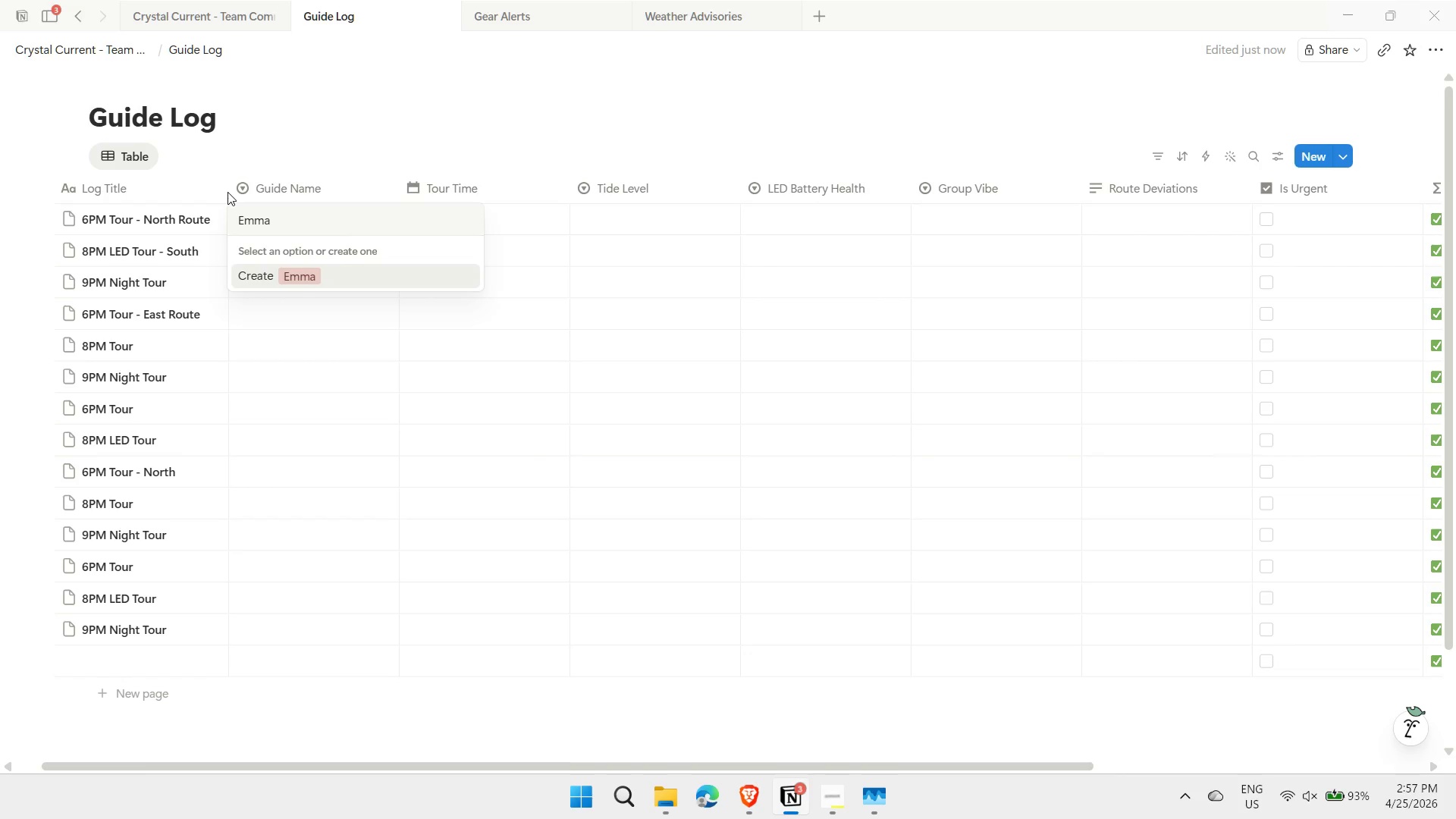 
type(Mararcus)
 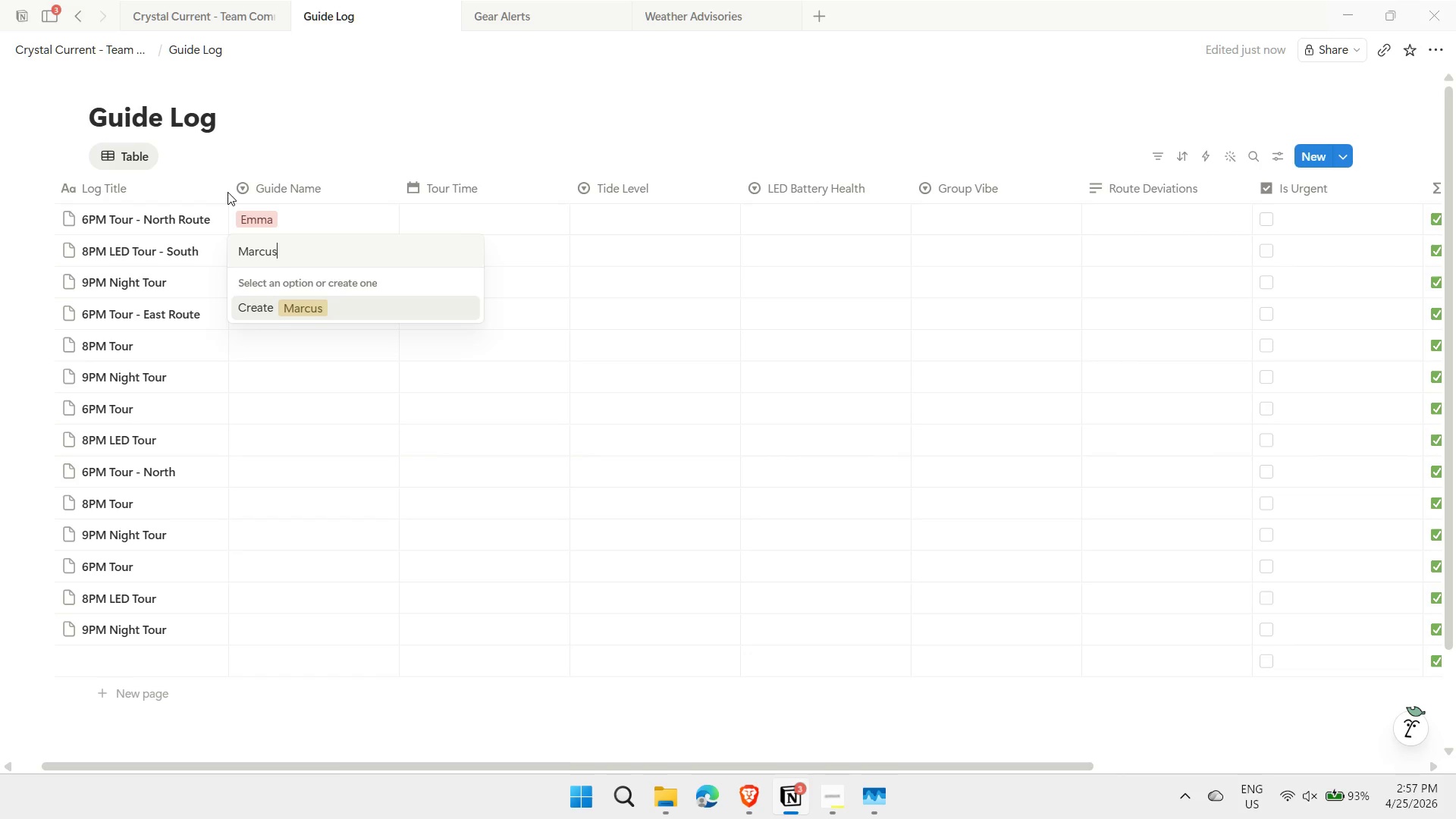 
key(Enter)
 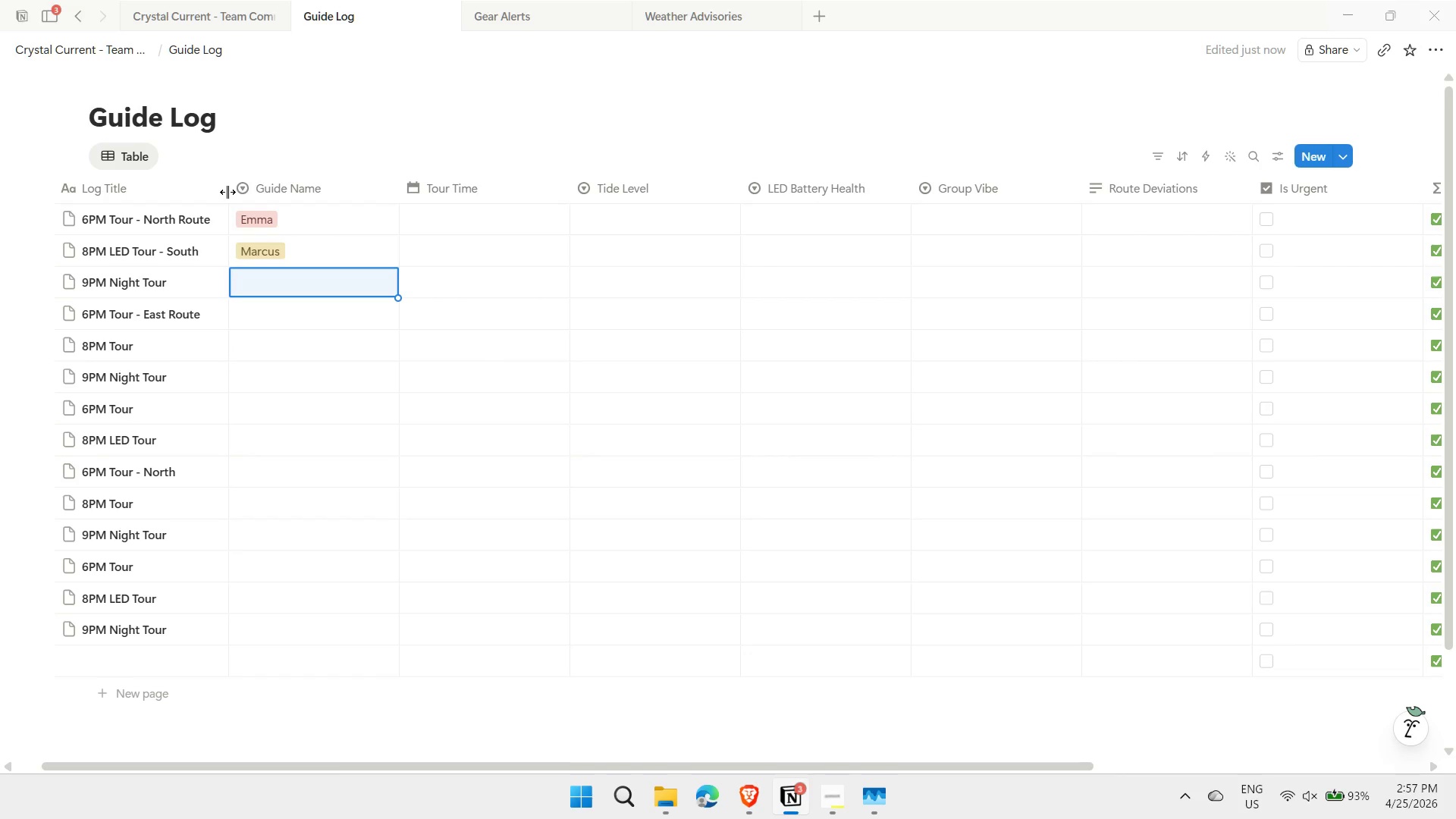 
type(Sofia)
 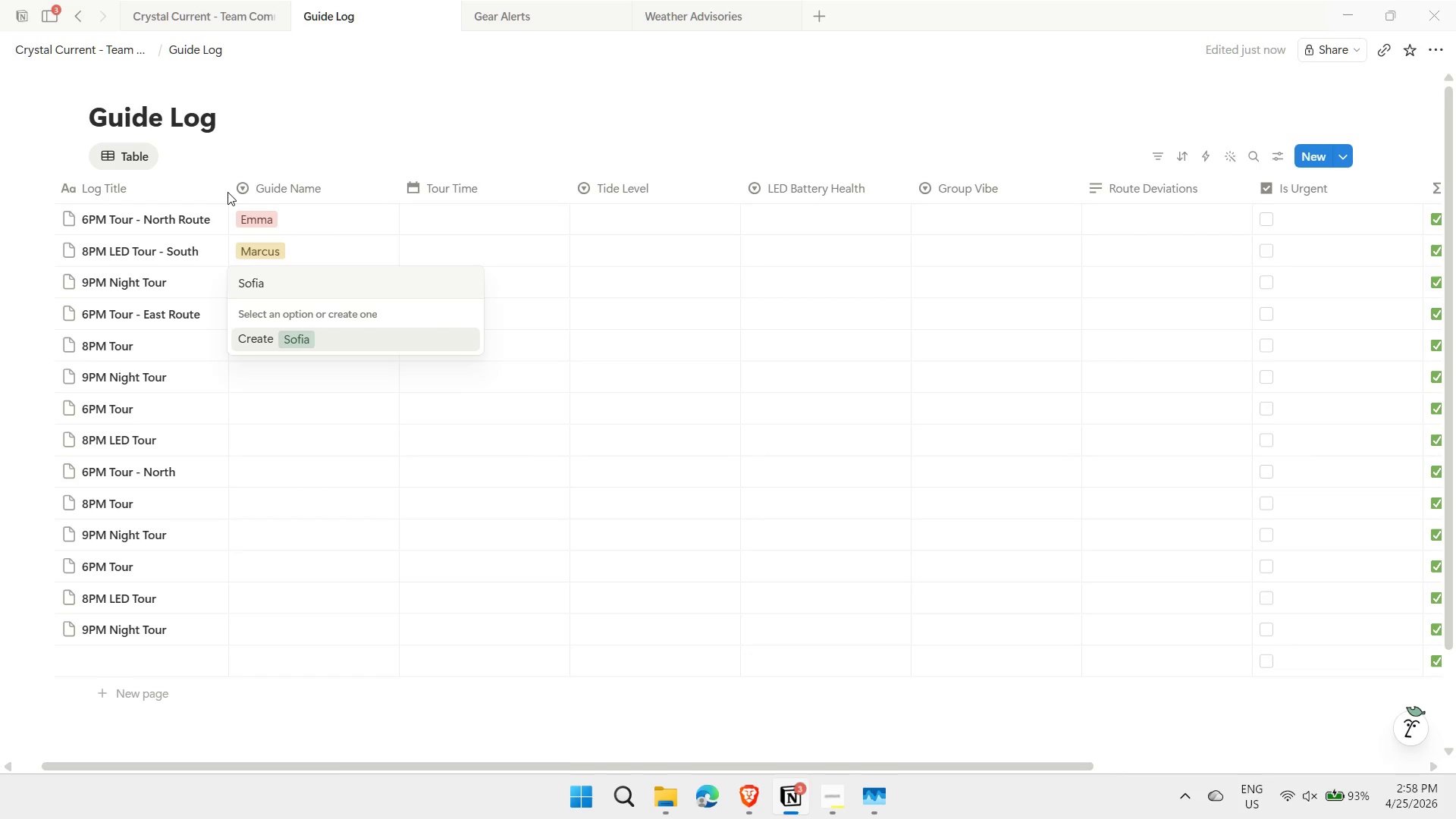 
key(Enter)
 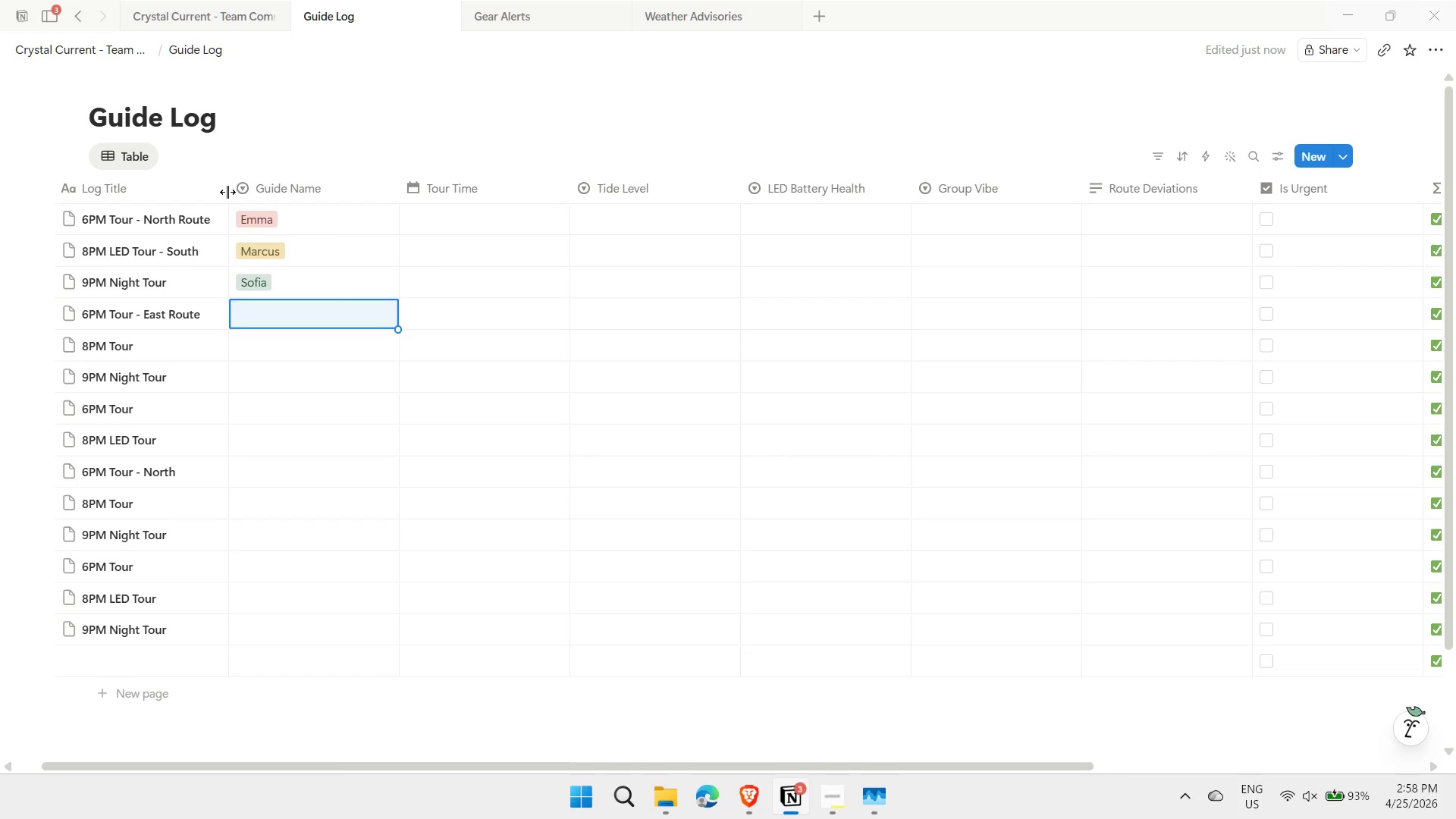 
type(James)
 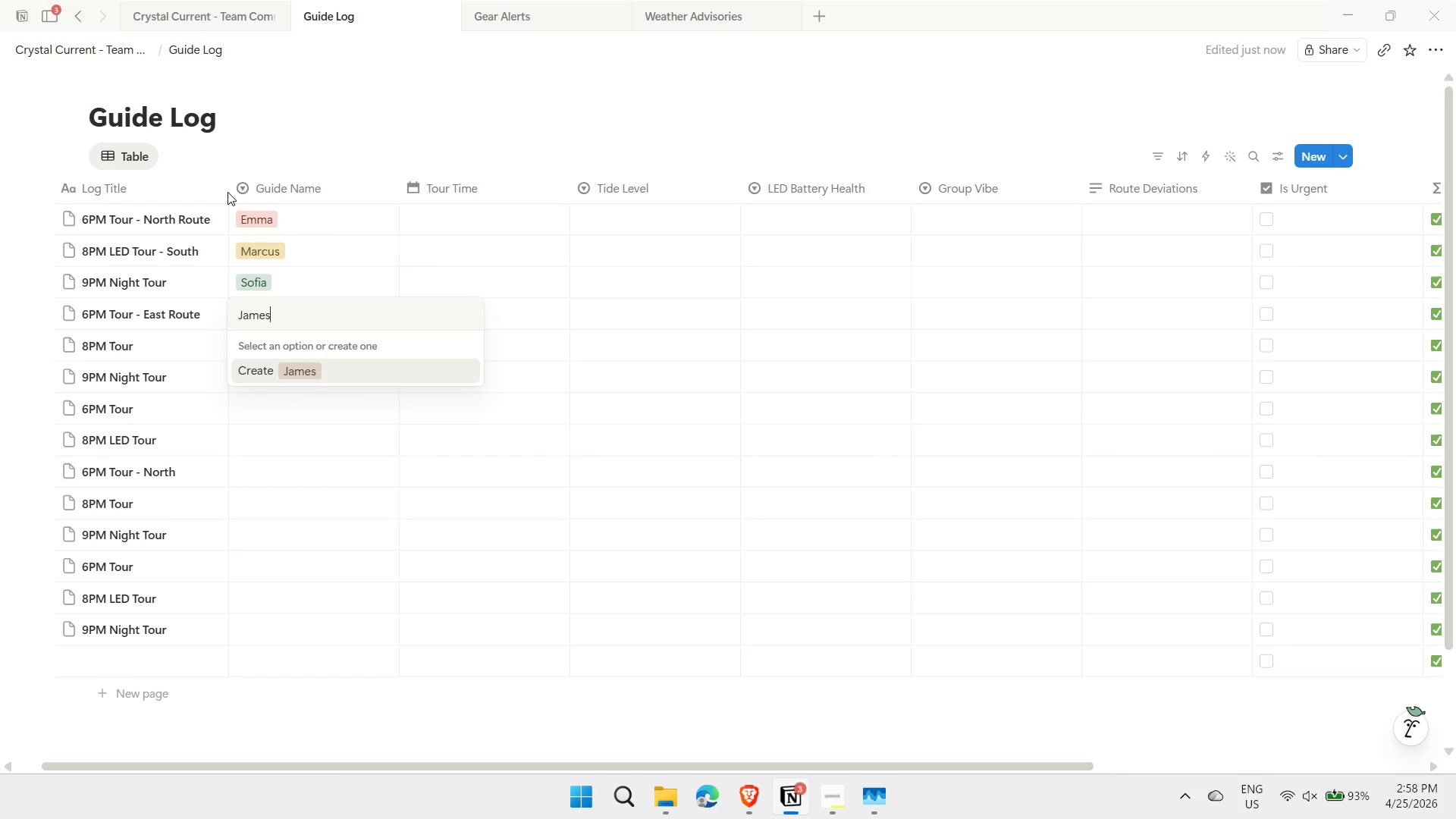 
key(Enter)
 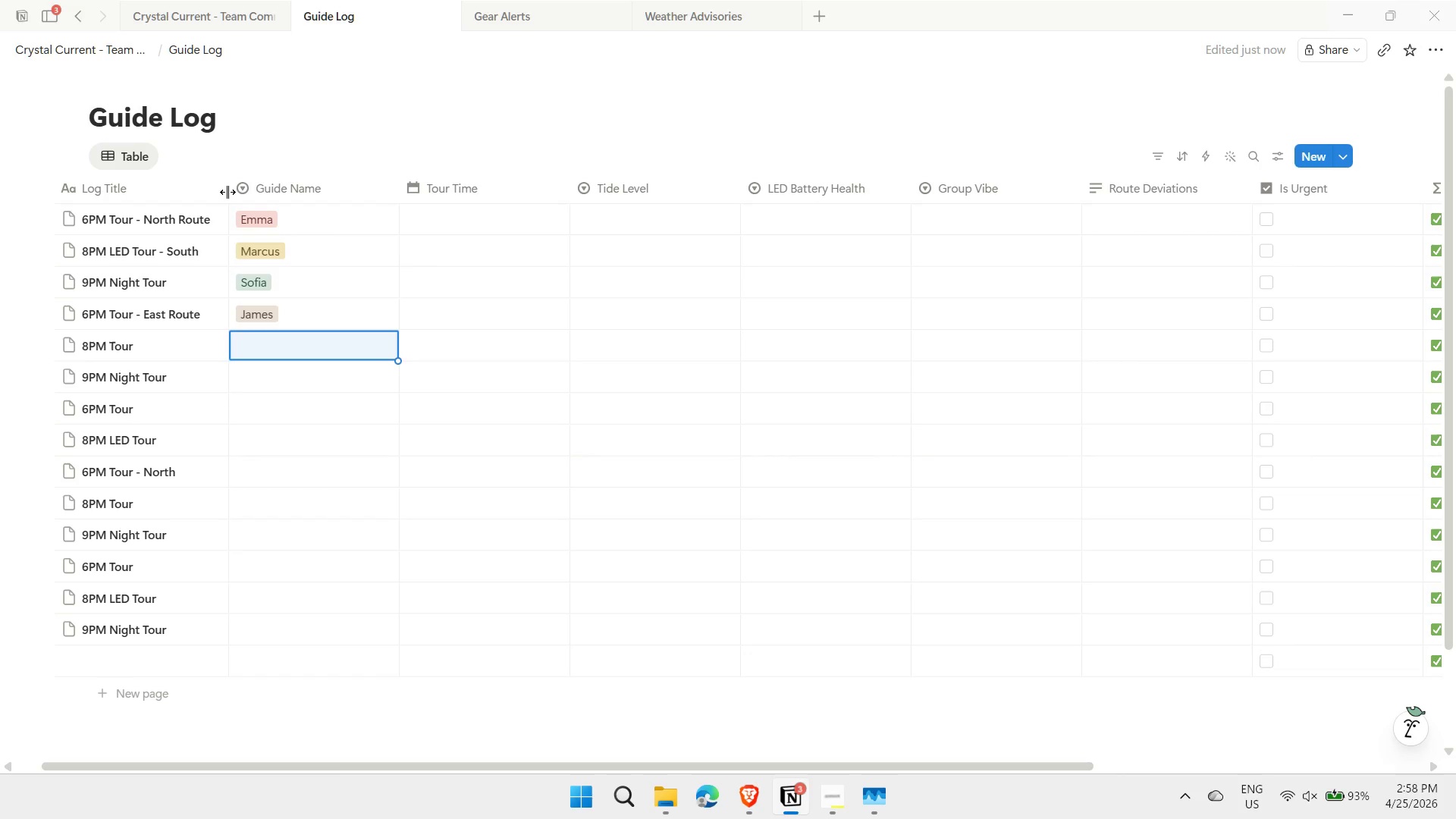 
type(Carlos)
 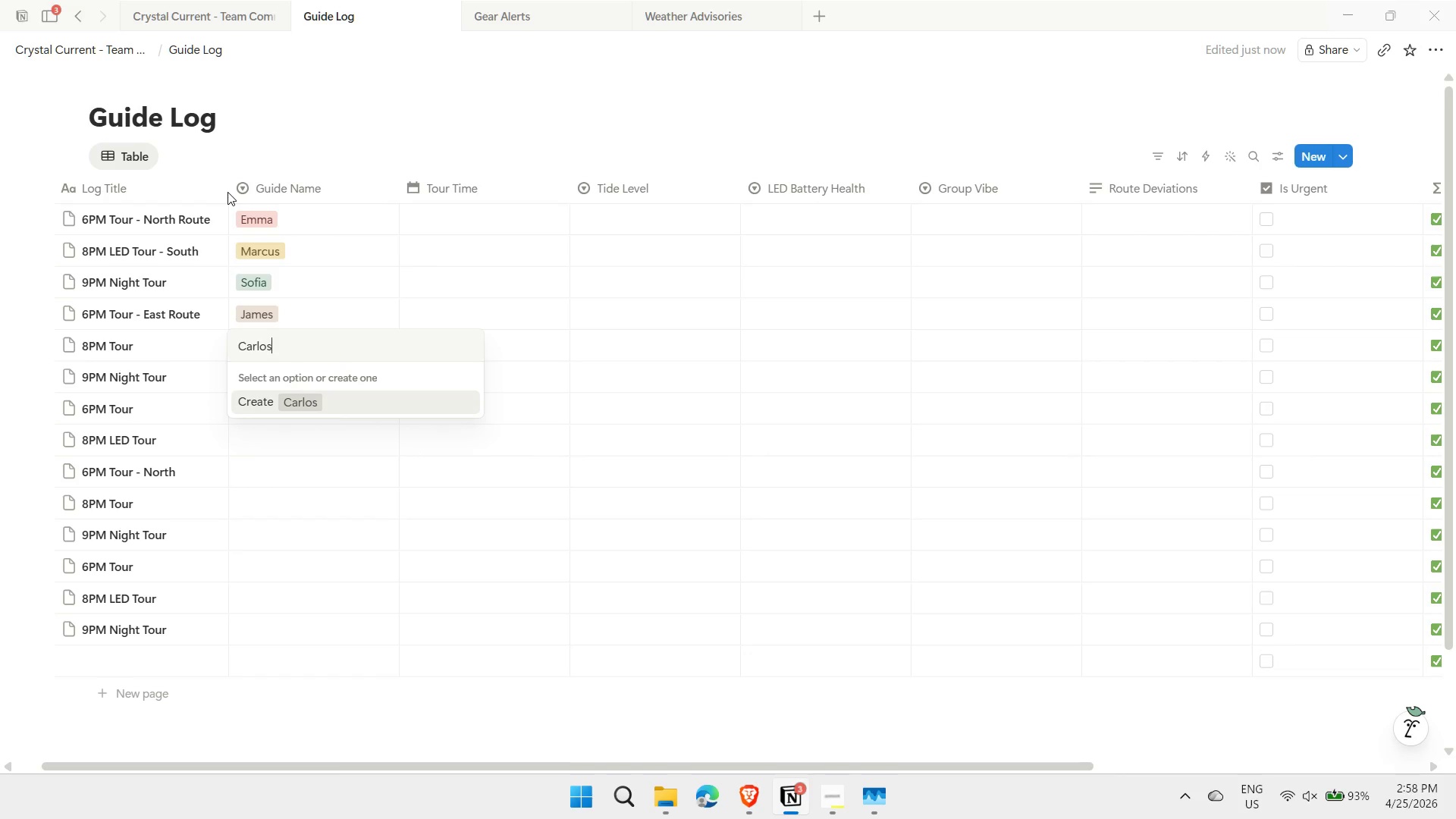 
key(Enter)
 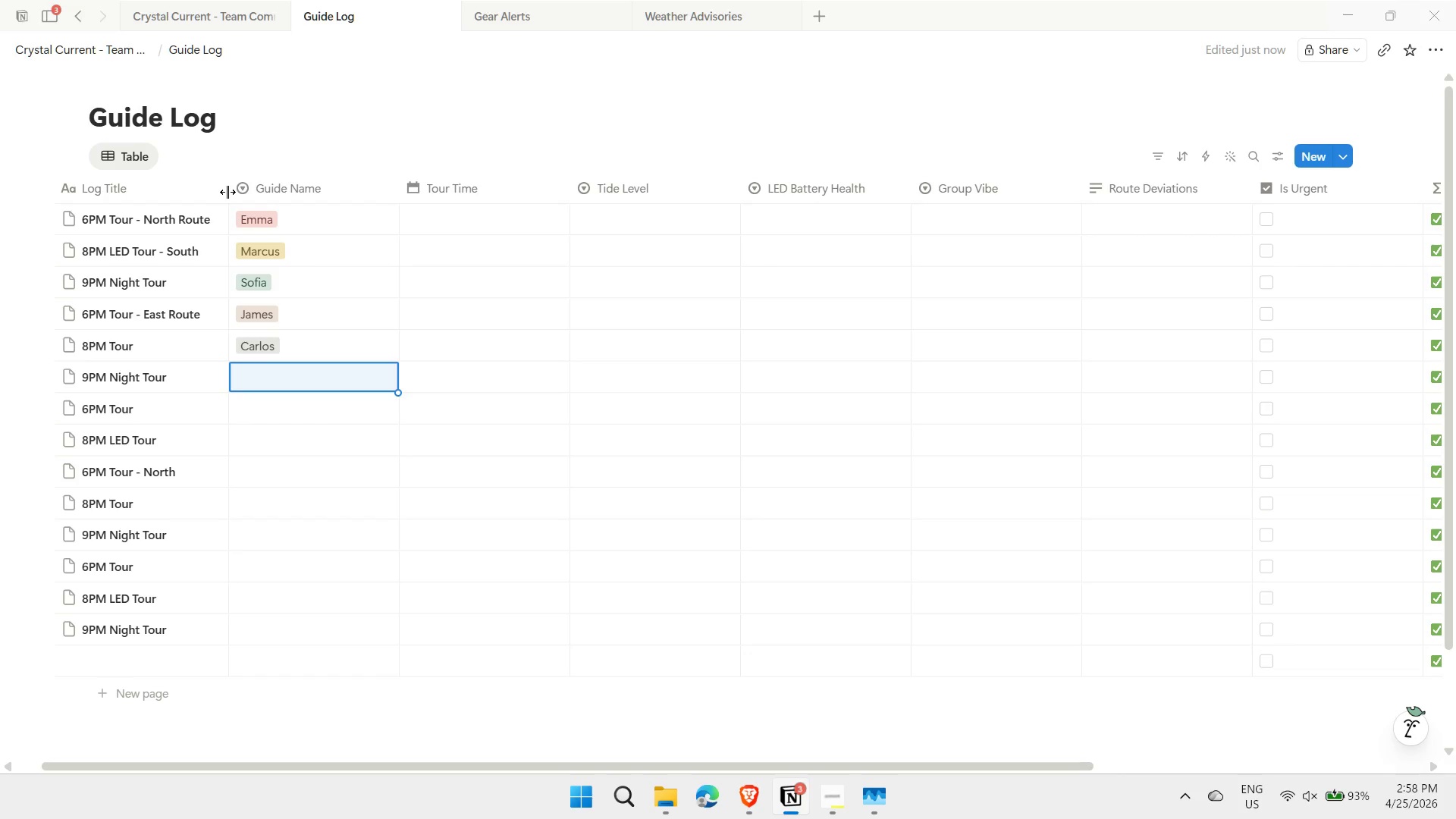 
key(ArrowUp)
 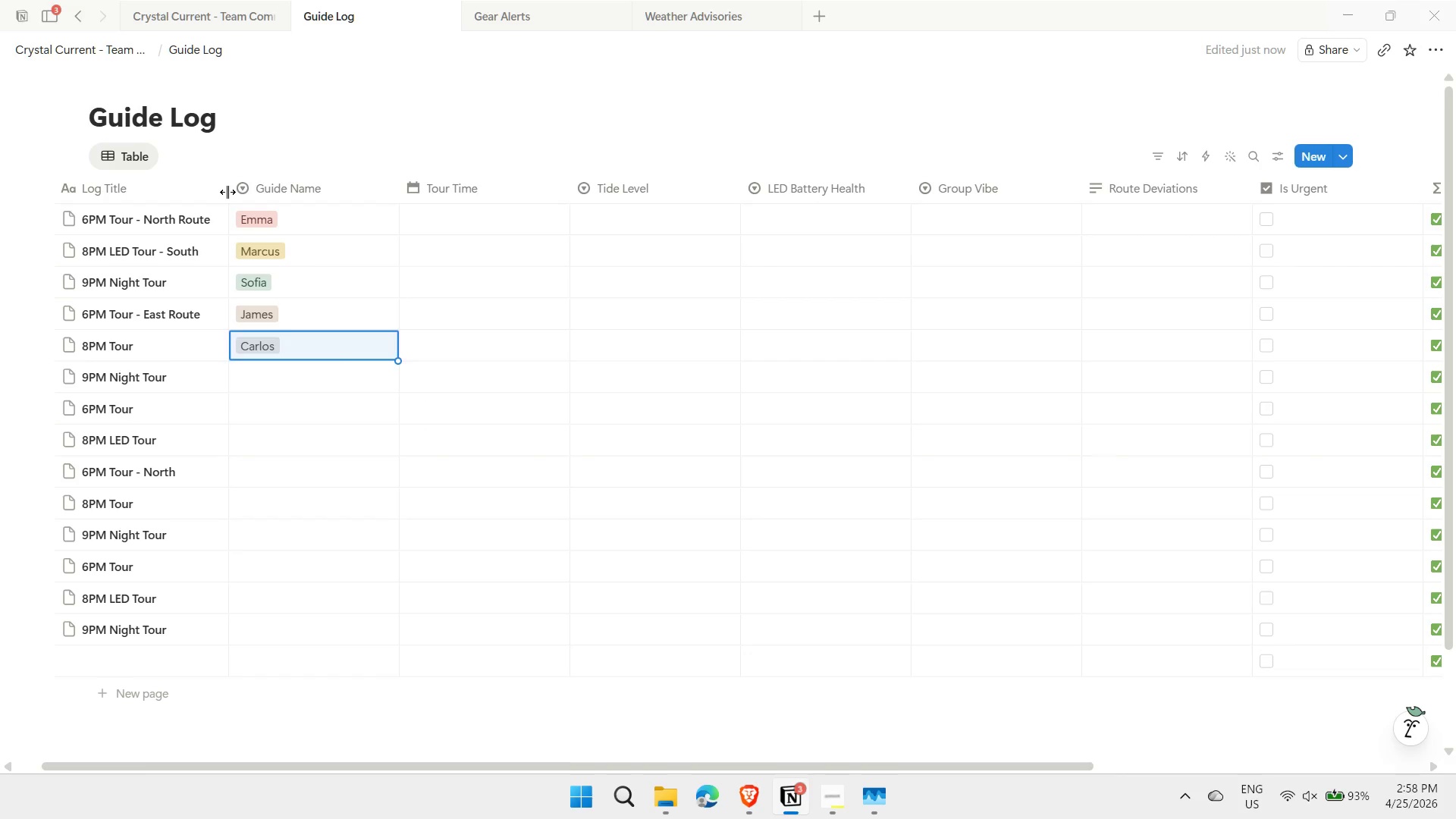 
key(ArrowUp)
 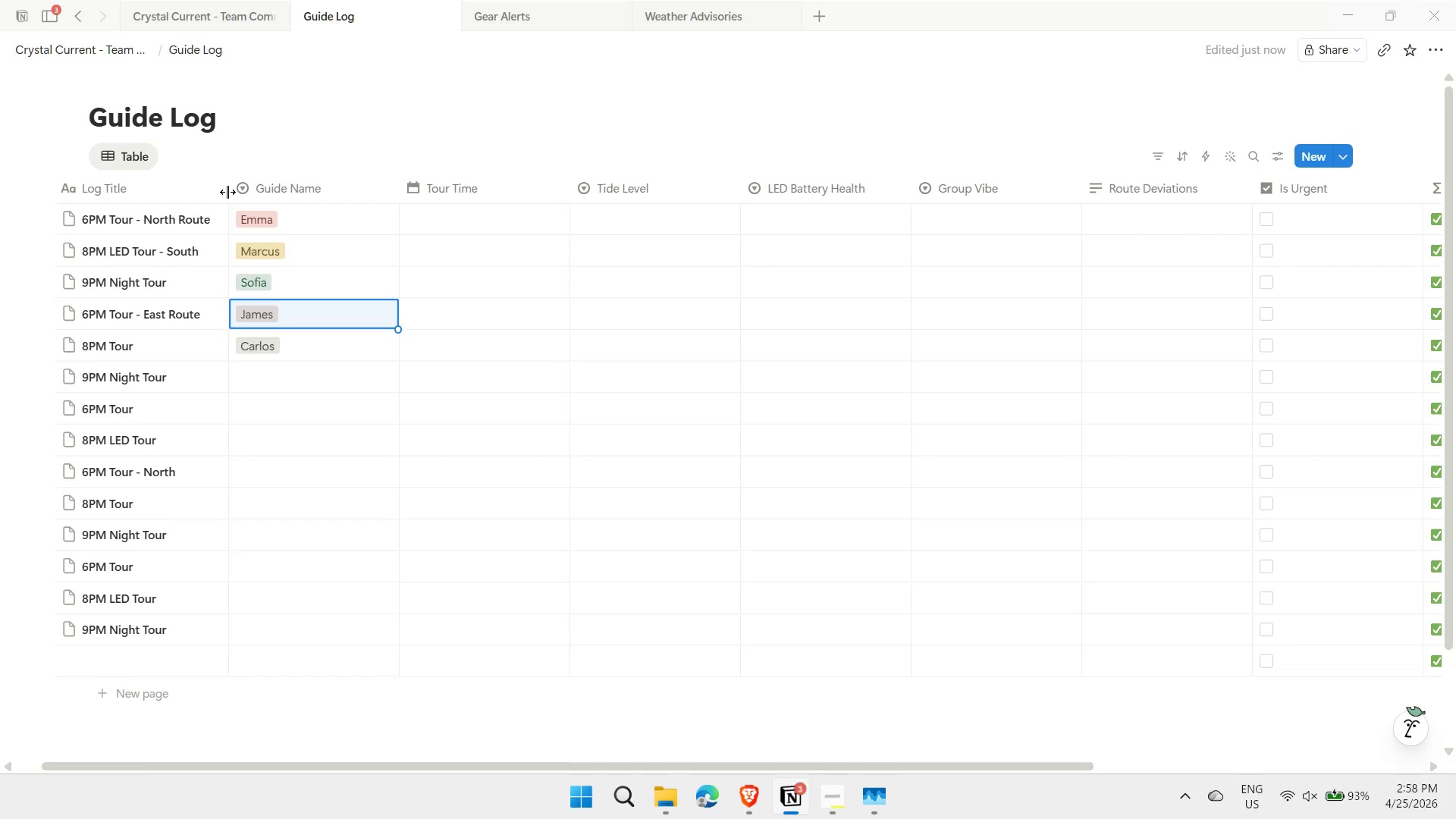 
key(ArrowUp)
 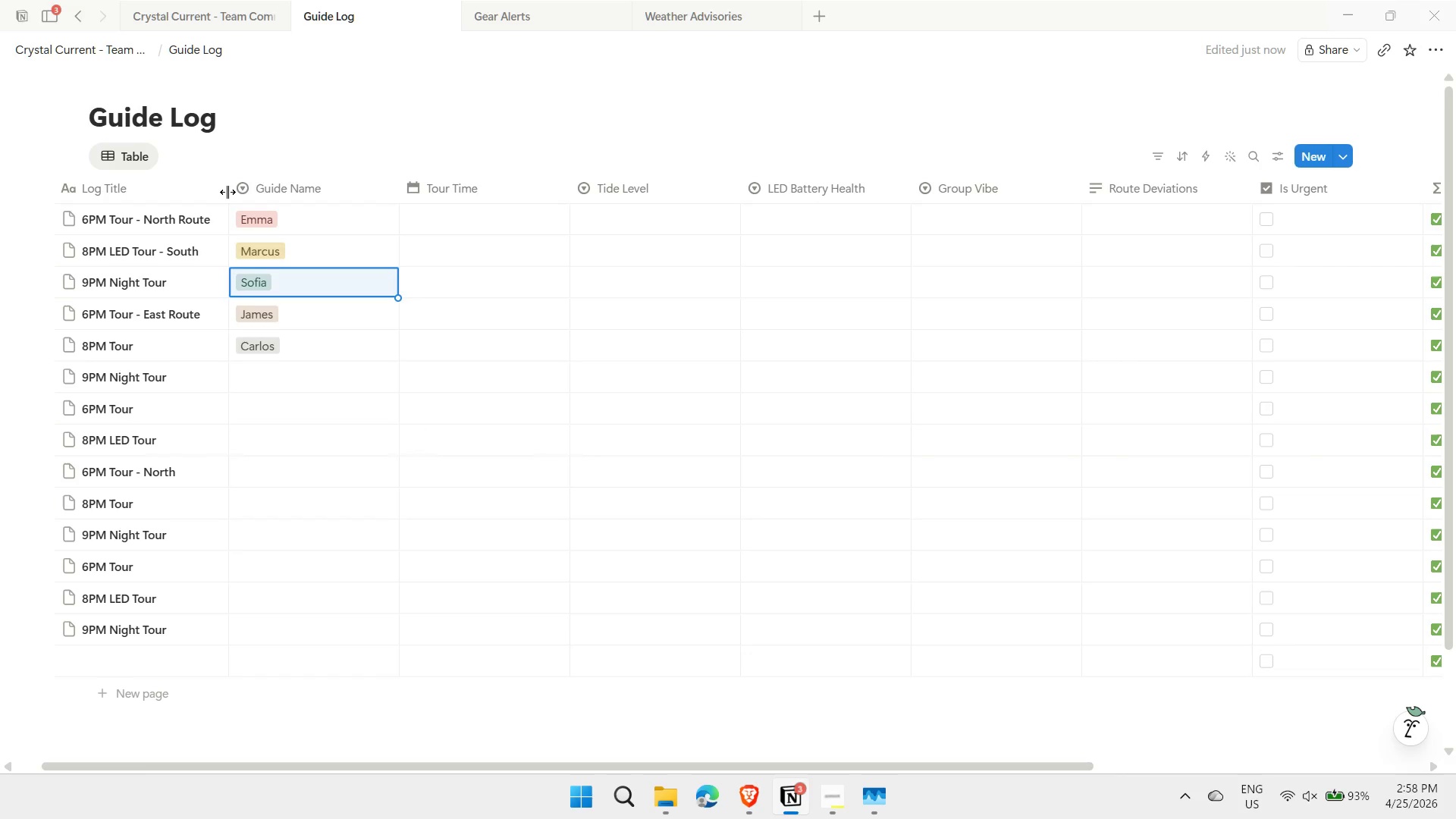 
key(ArrowUp)
 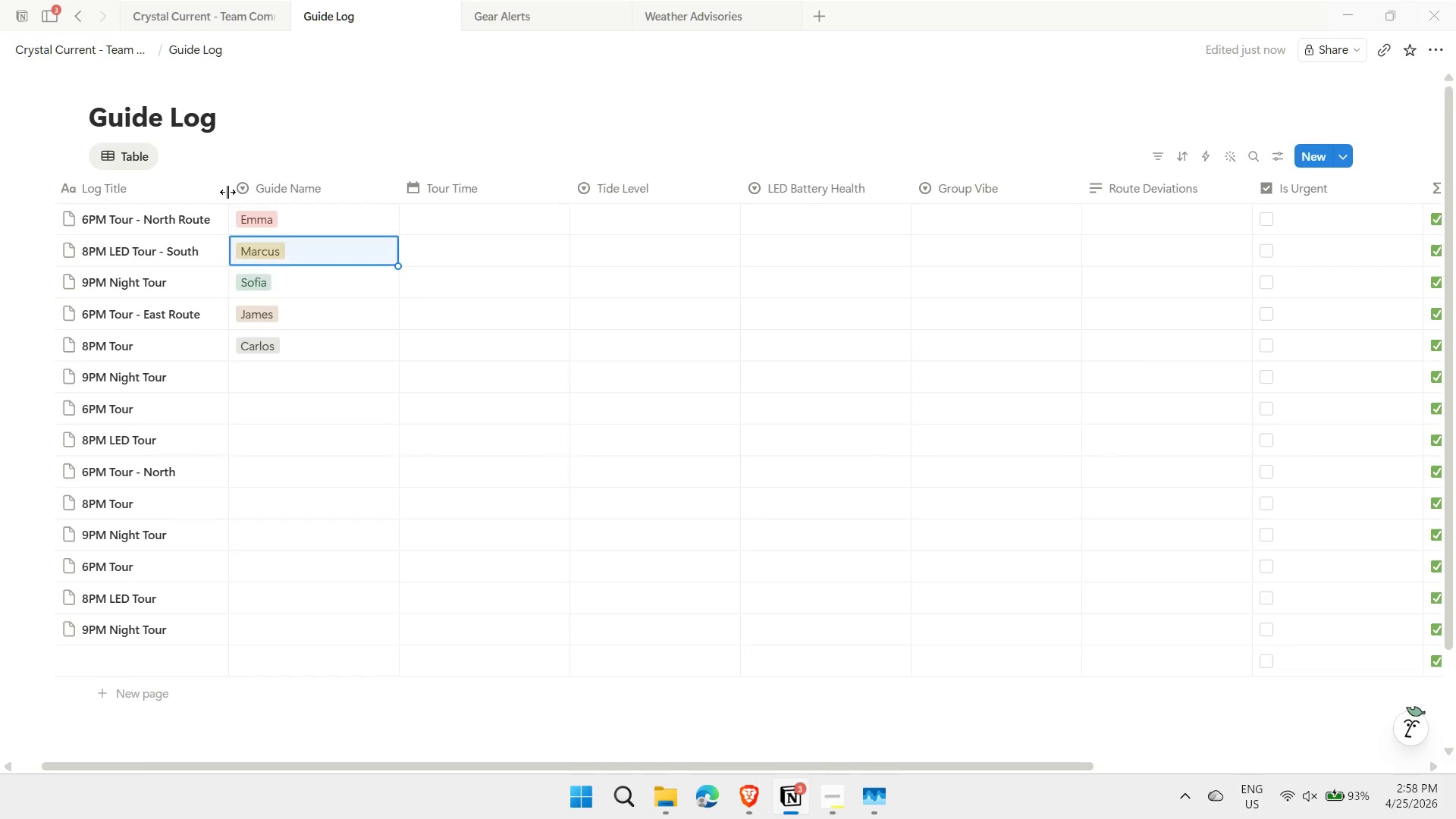 
key(ArrowUp)
 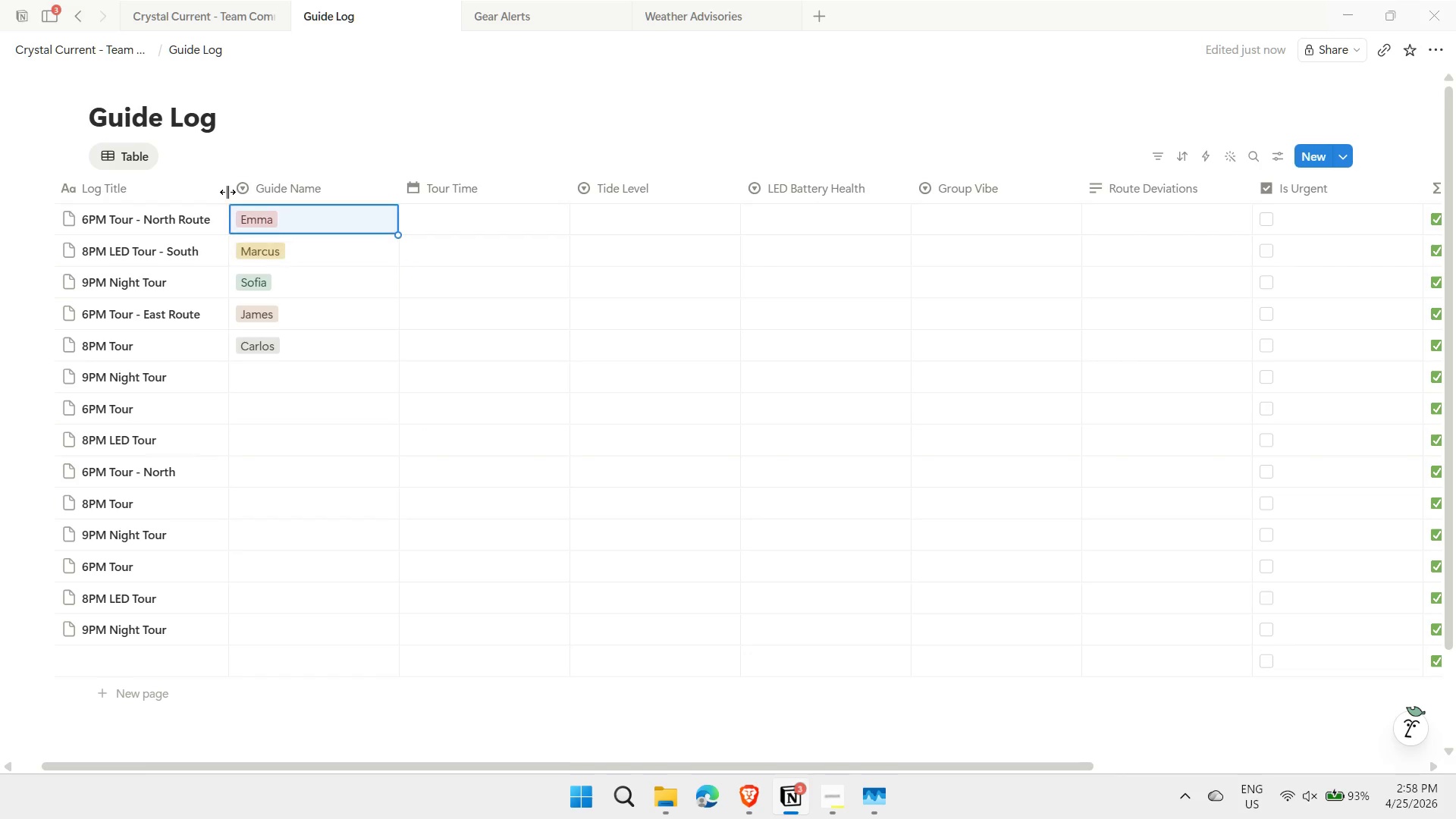 
key(ArrowUp)
 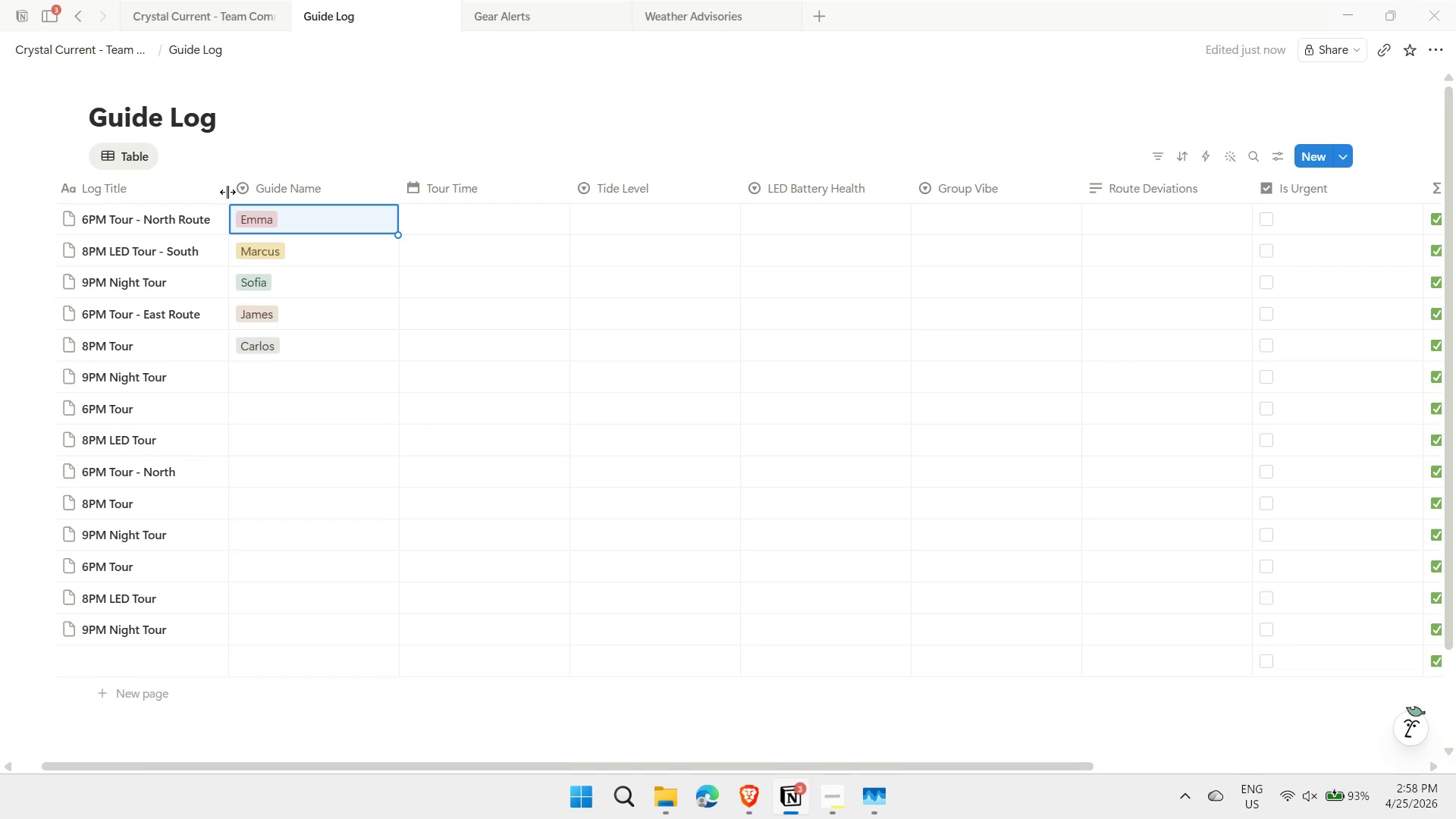 
key(Shift+ArrowDown)
 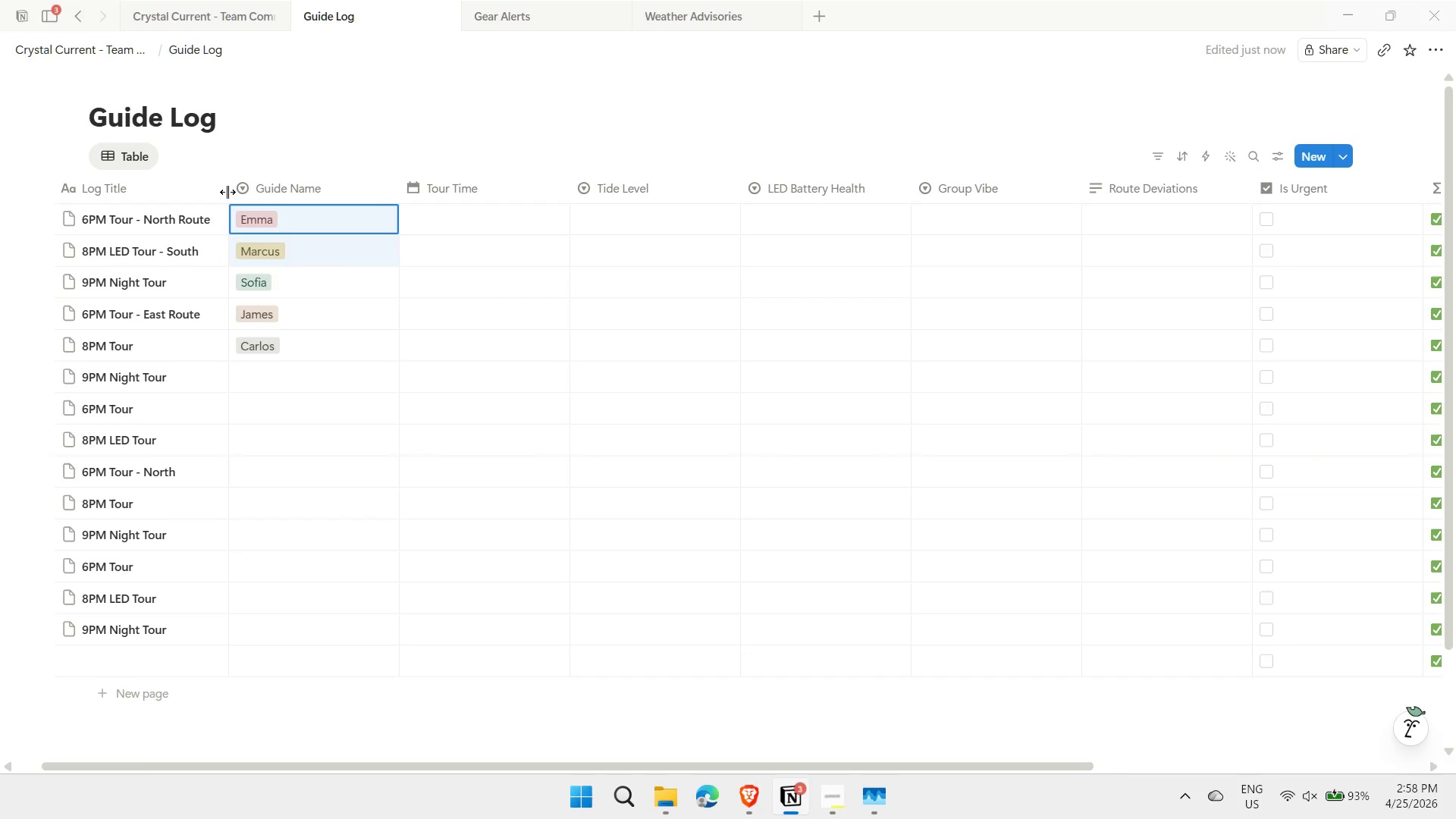 
key(Shift+ArrowDown)
 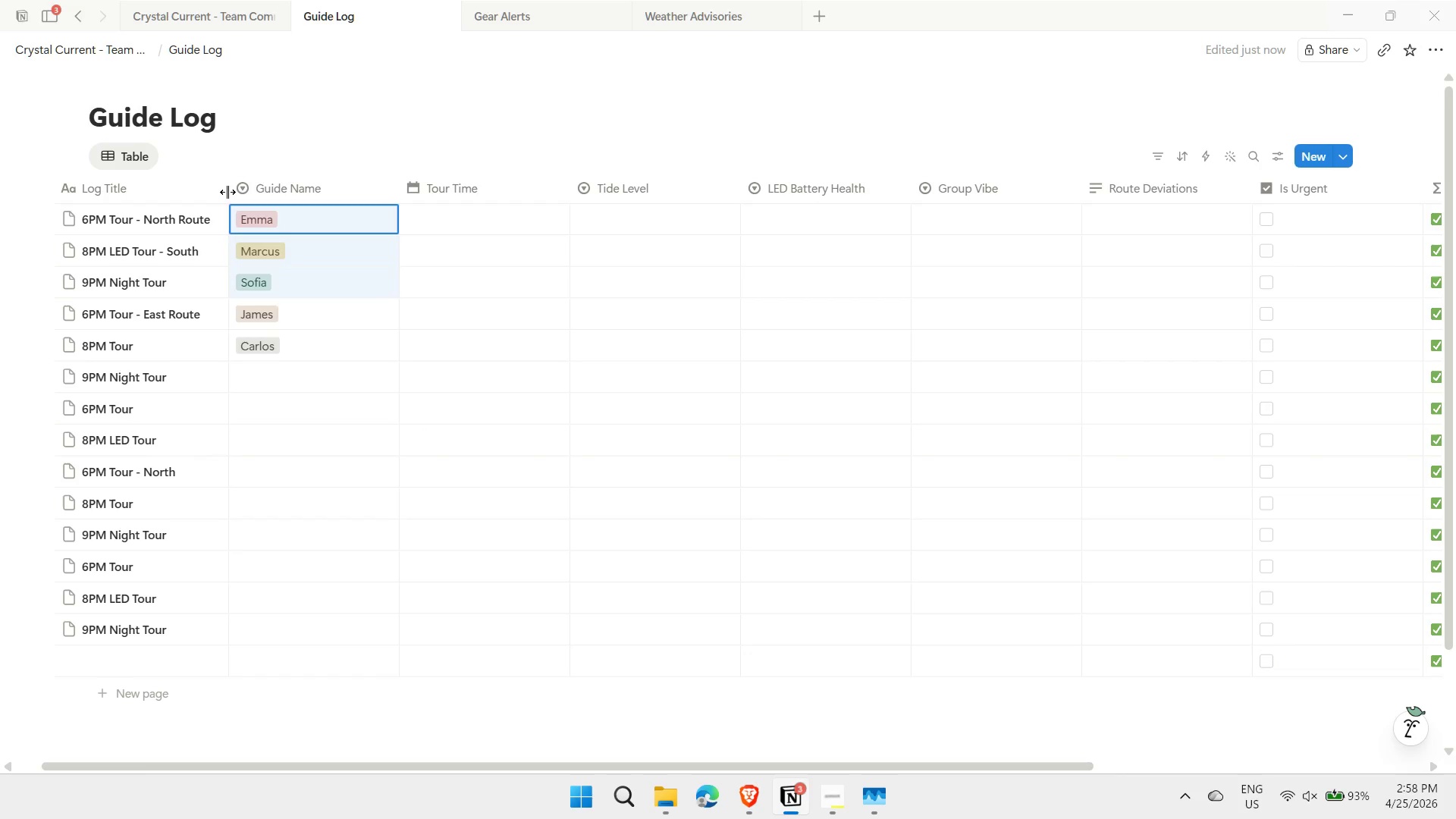 
key(Shift+ArrowDown)
 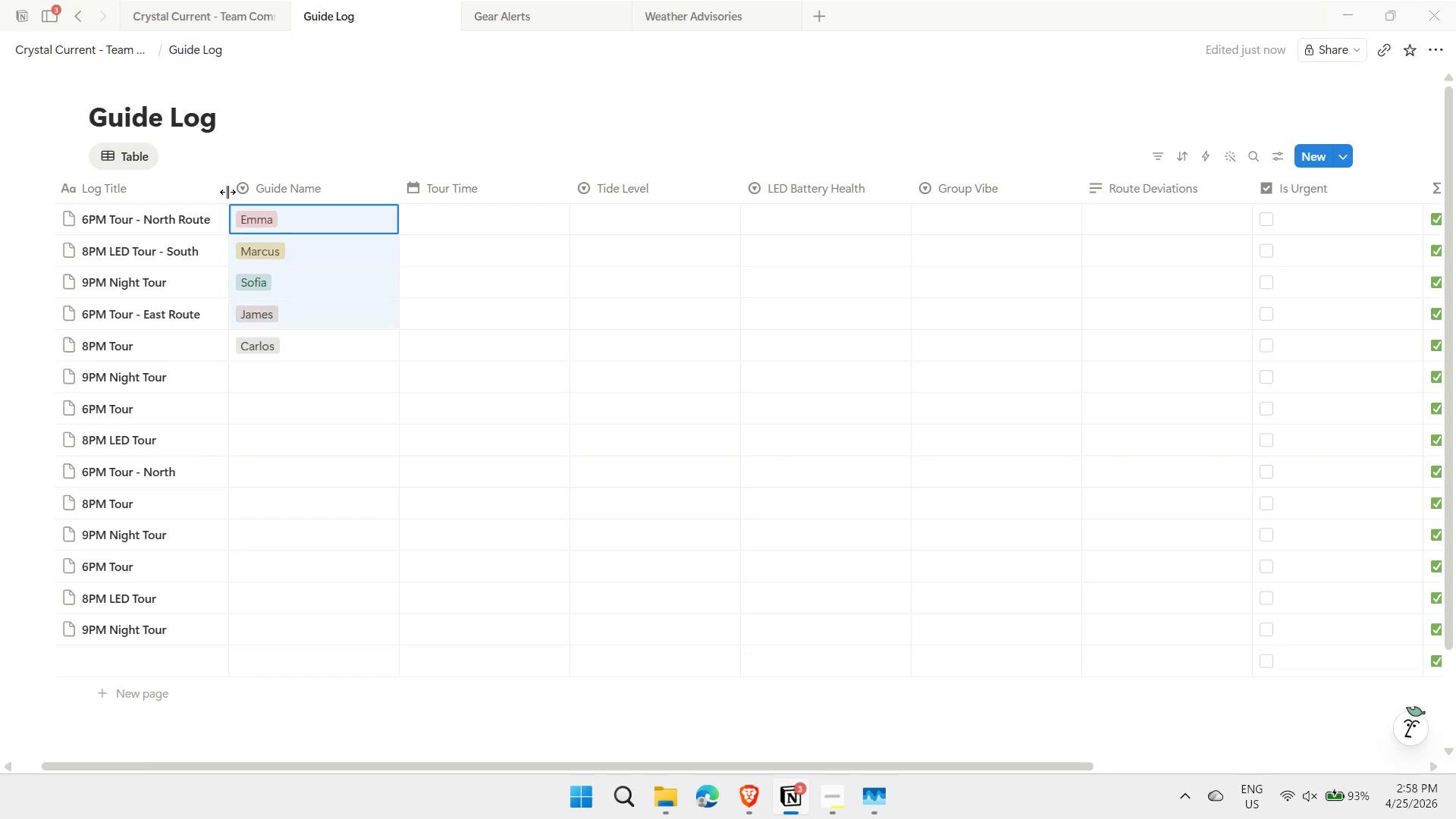 
key(Shift+ArrowDown)
 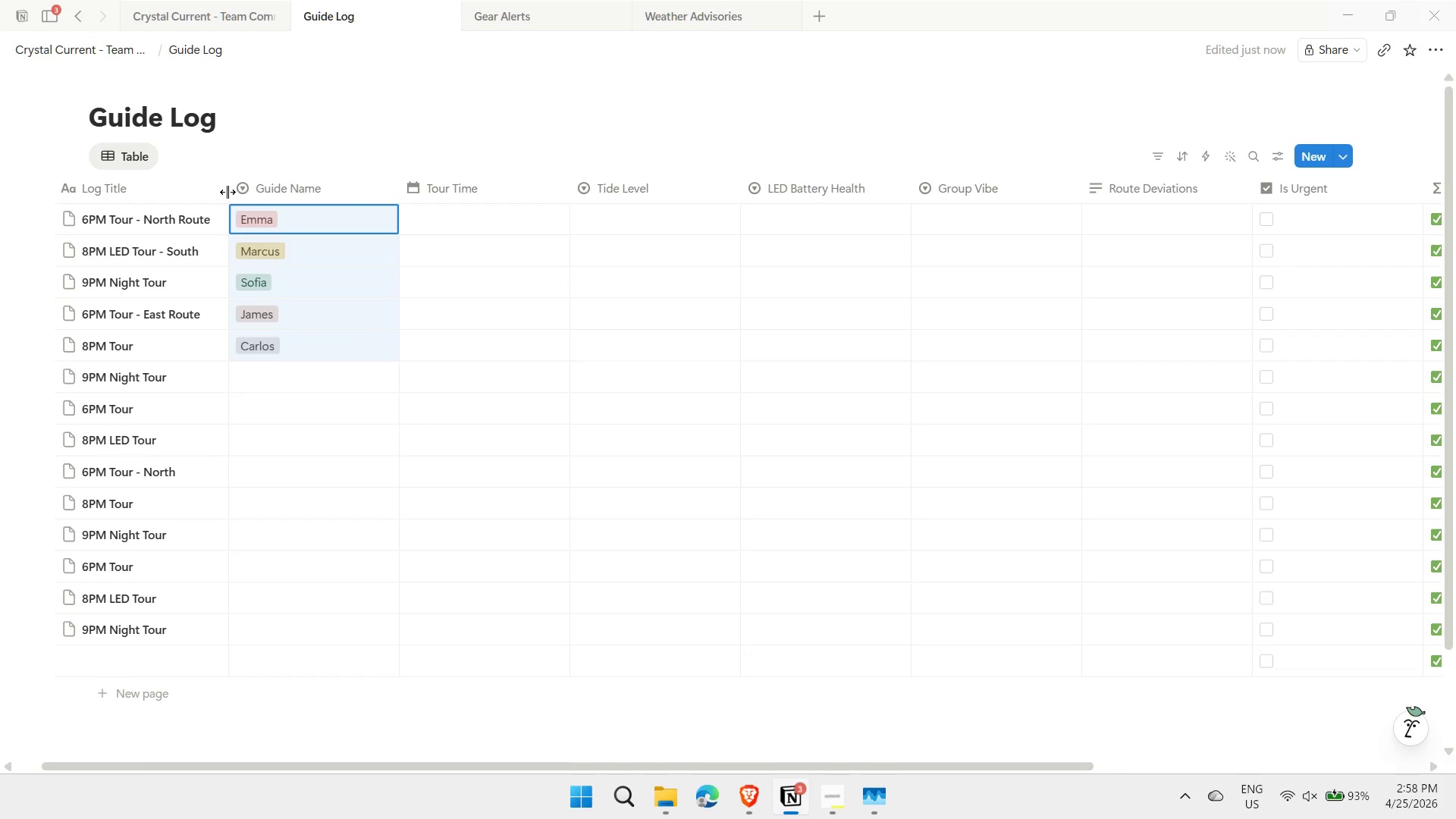 
key(Control+ControlLeft)
 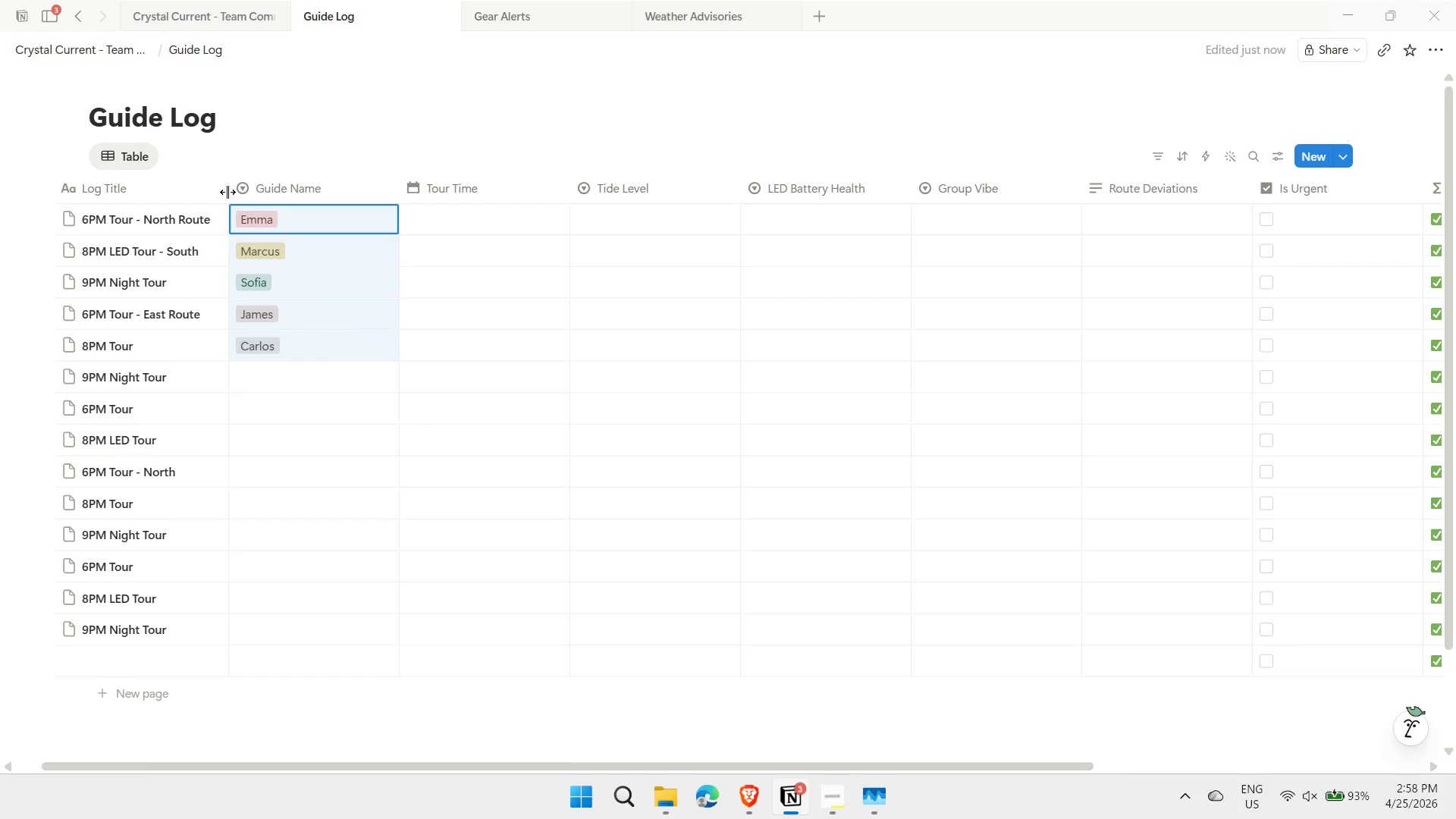 
key(Control+C)
 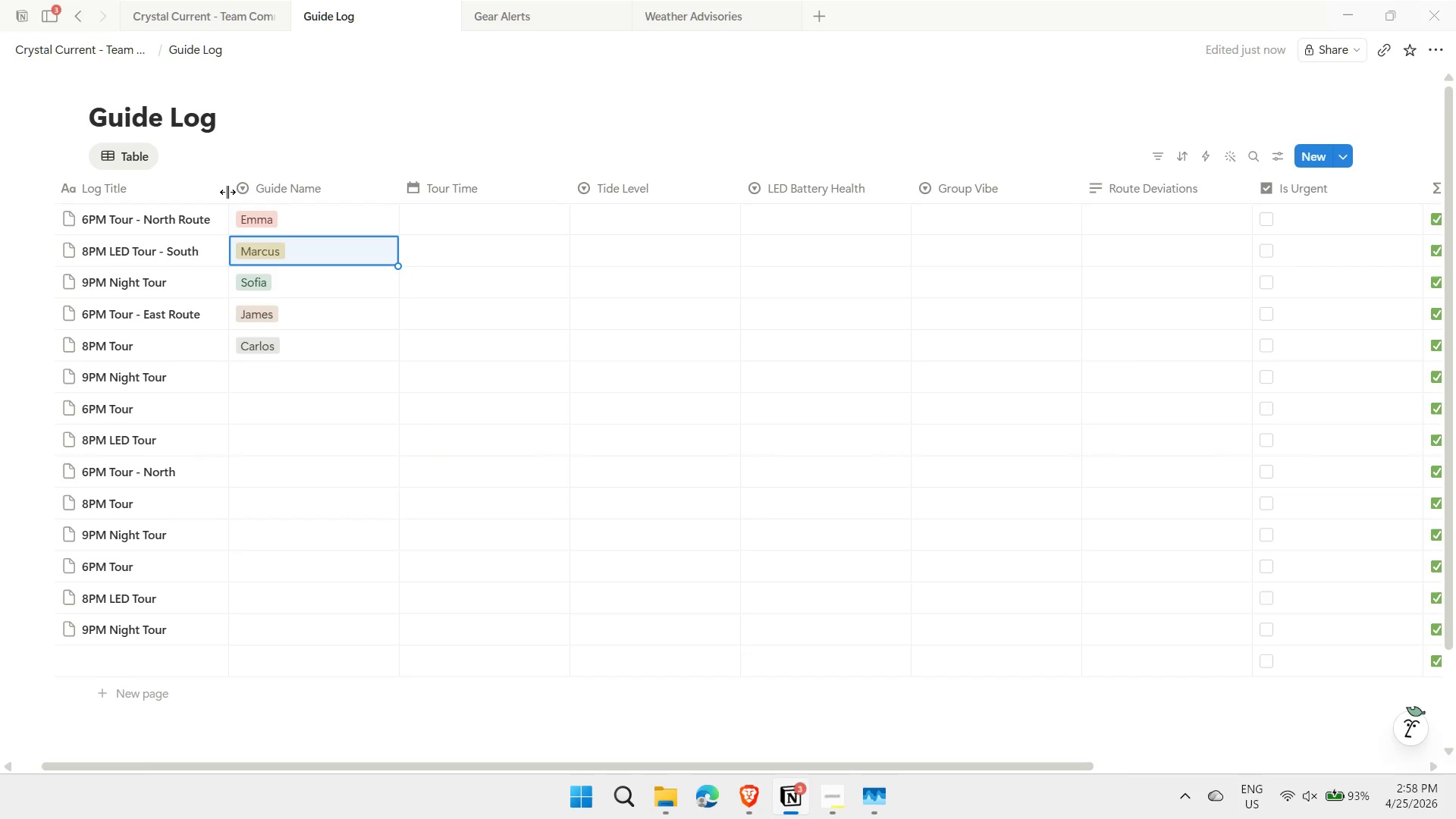 
key(ArrowDown)
 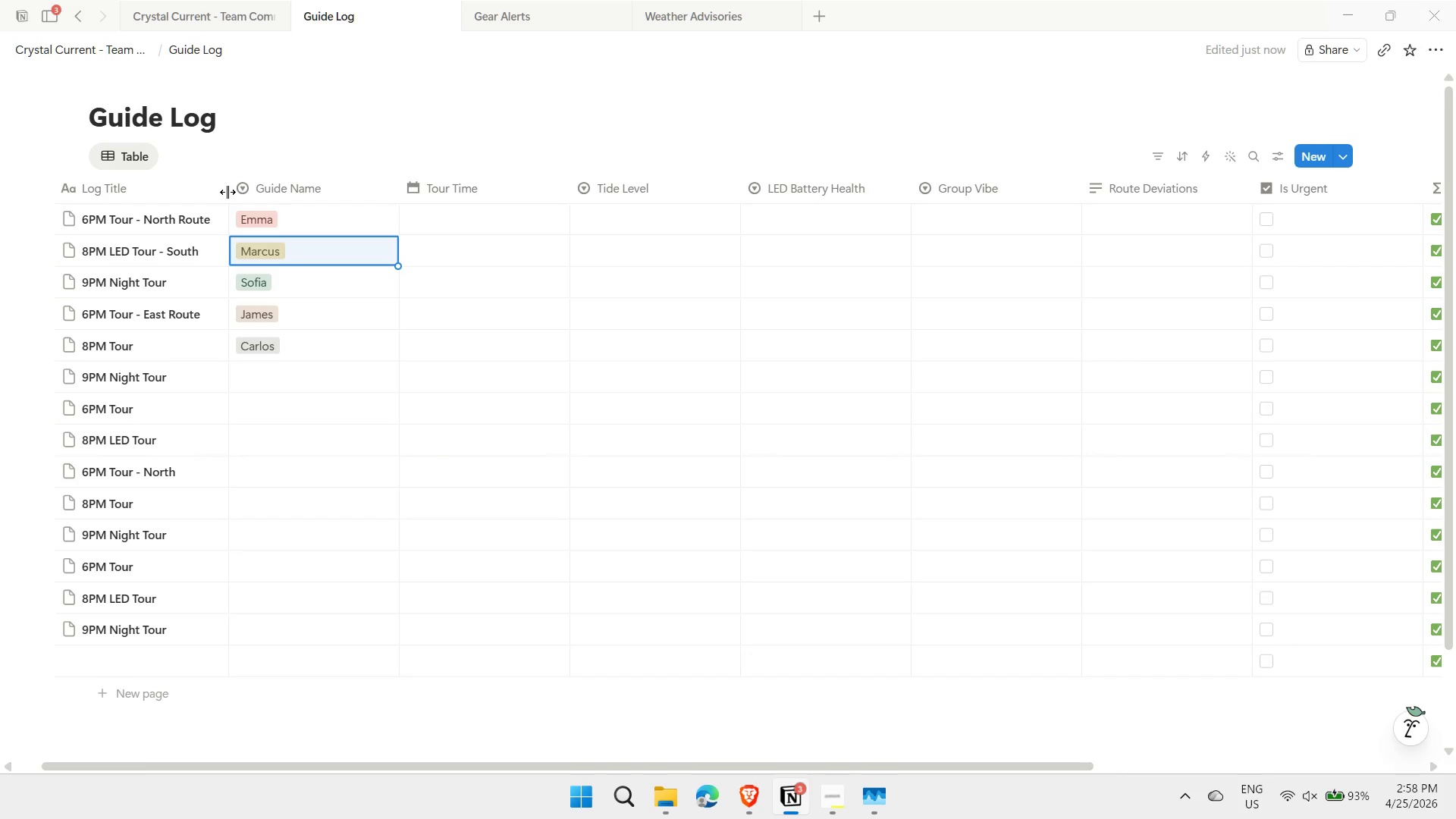 
key(ArrowDown)
 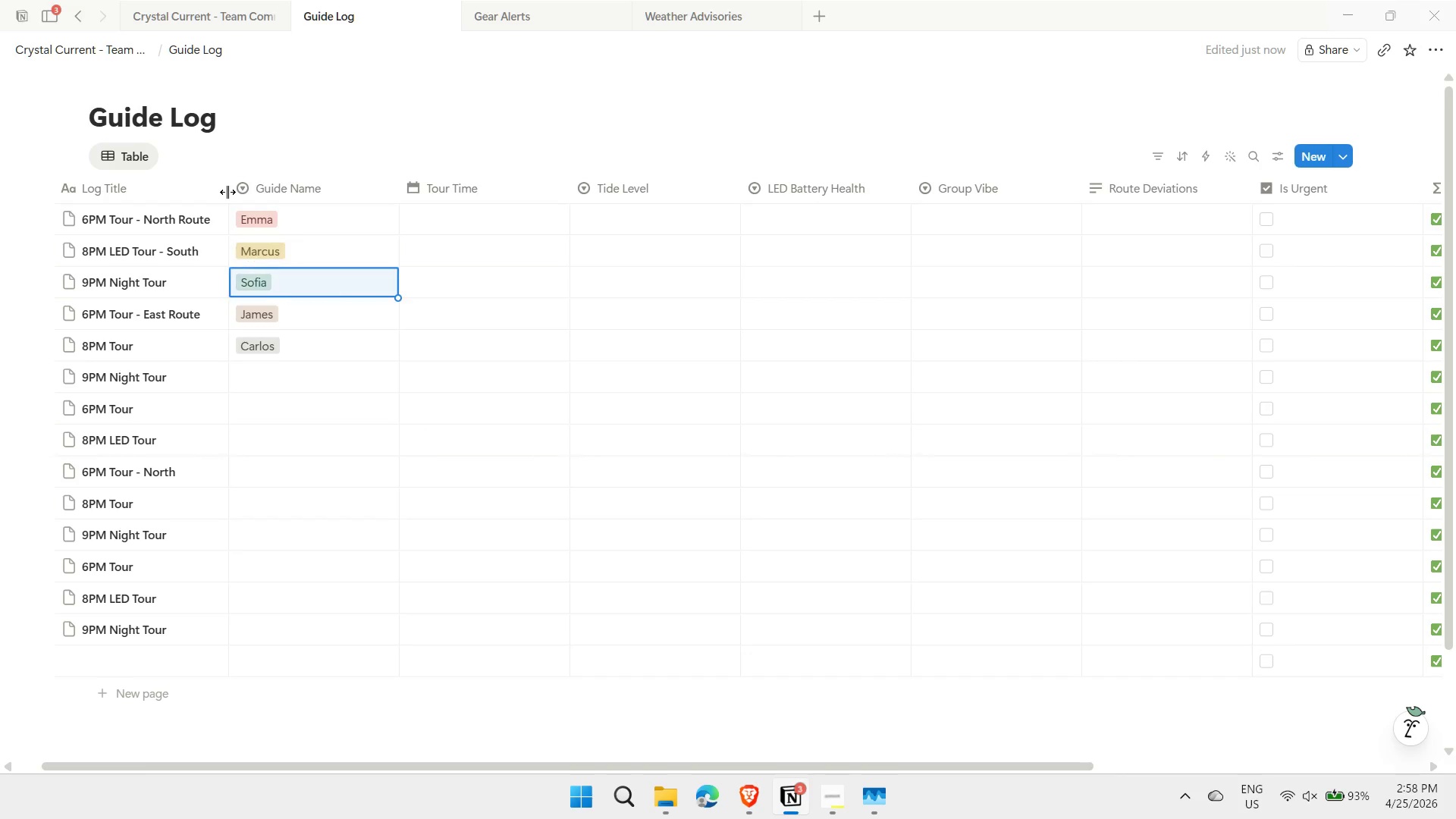 
key(ArrowDown)
 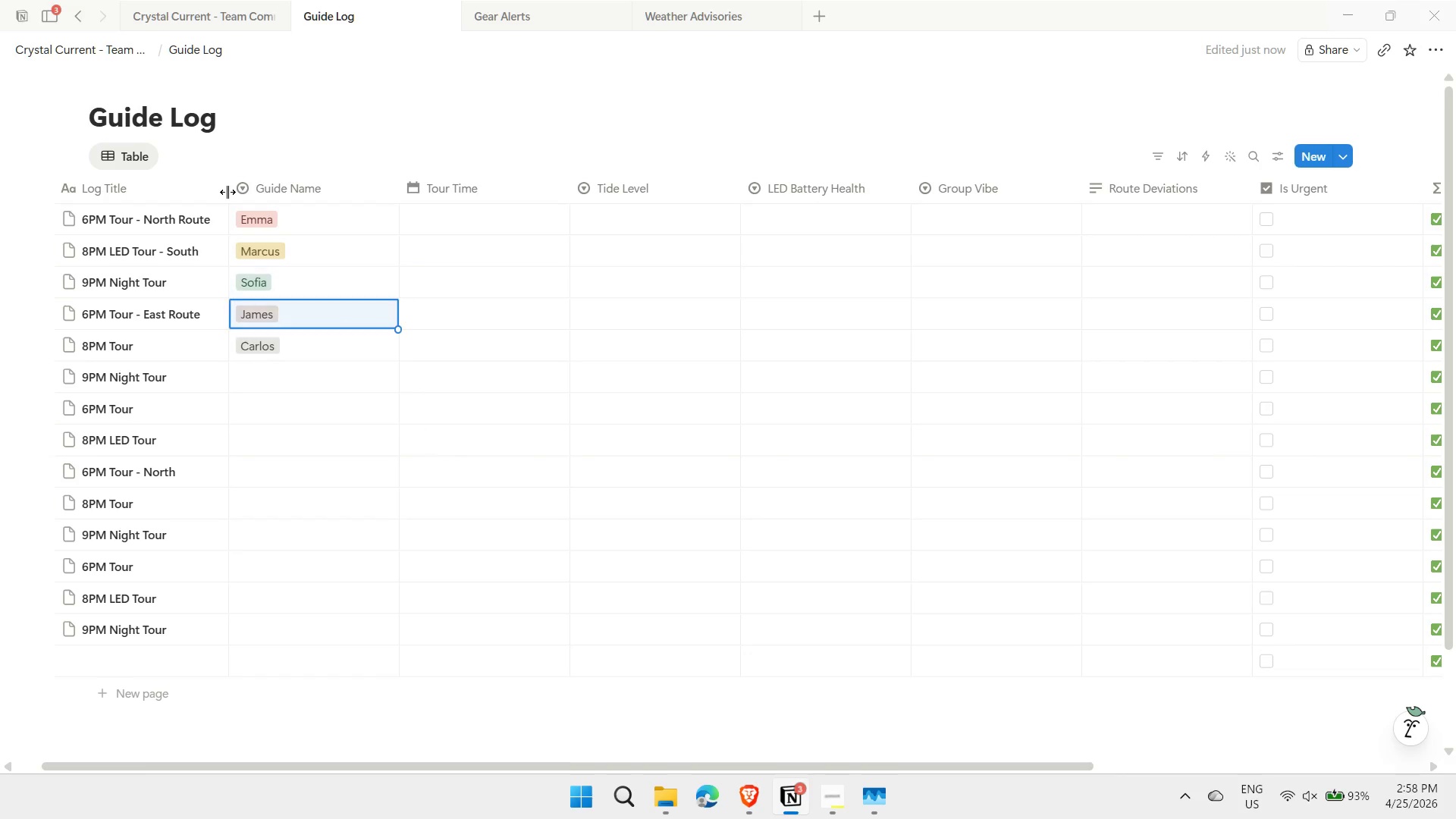 
key(ArrowDown)
 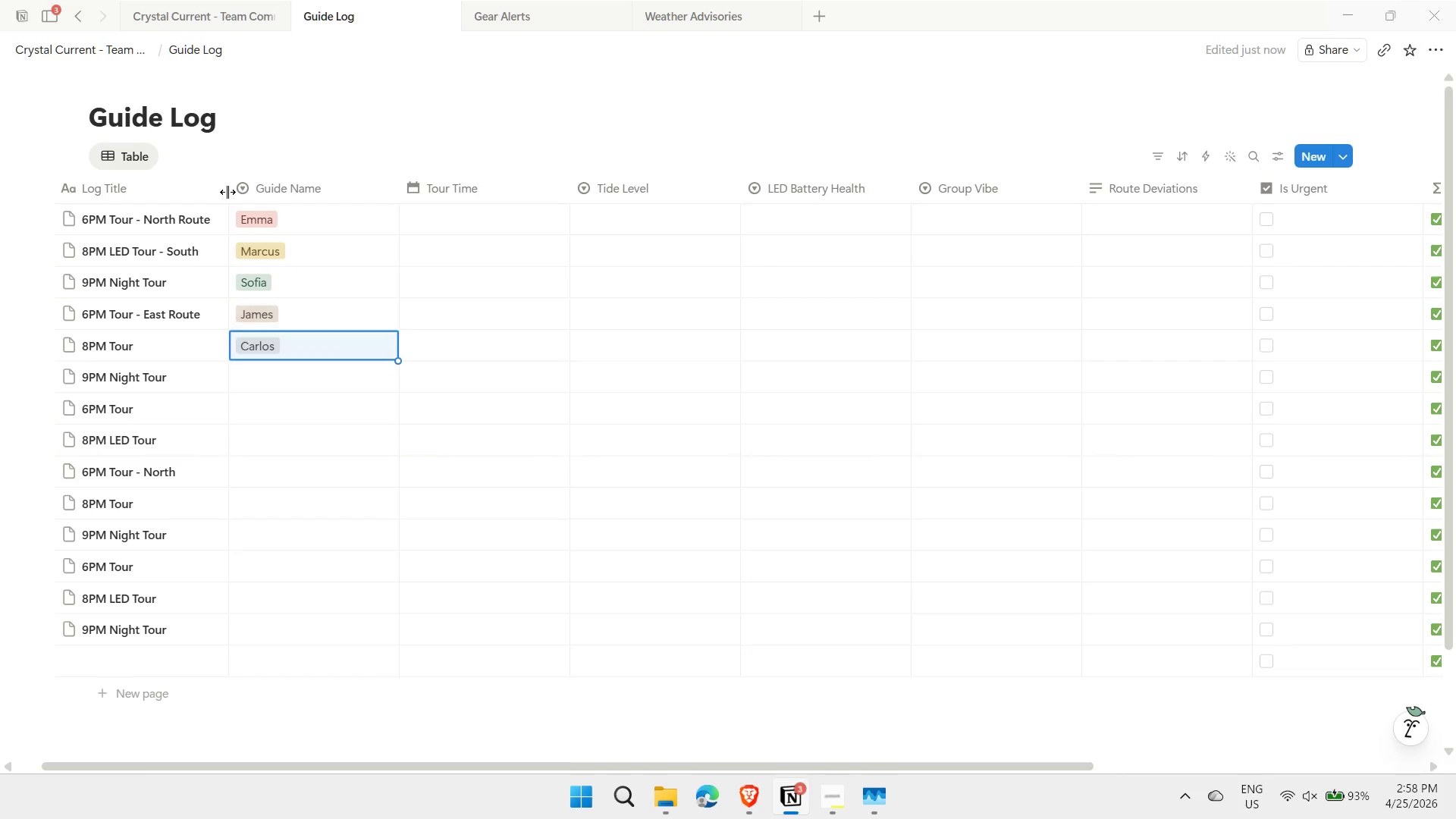 
key(ArrowDown)
 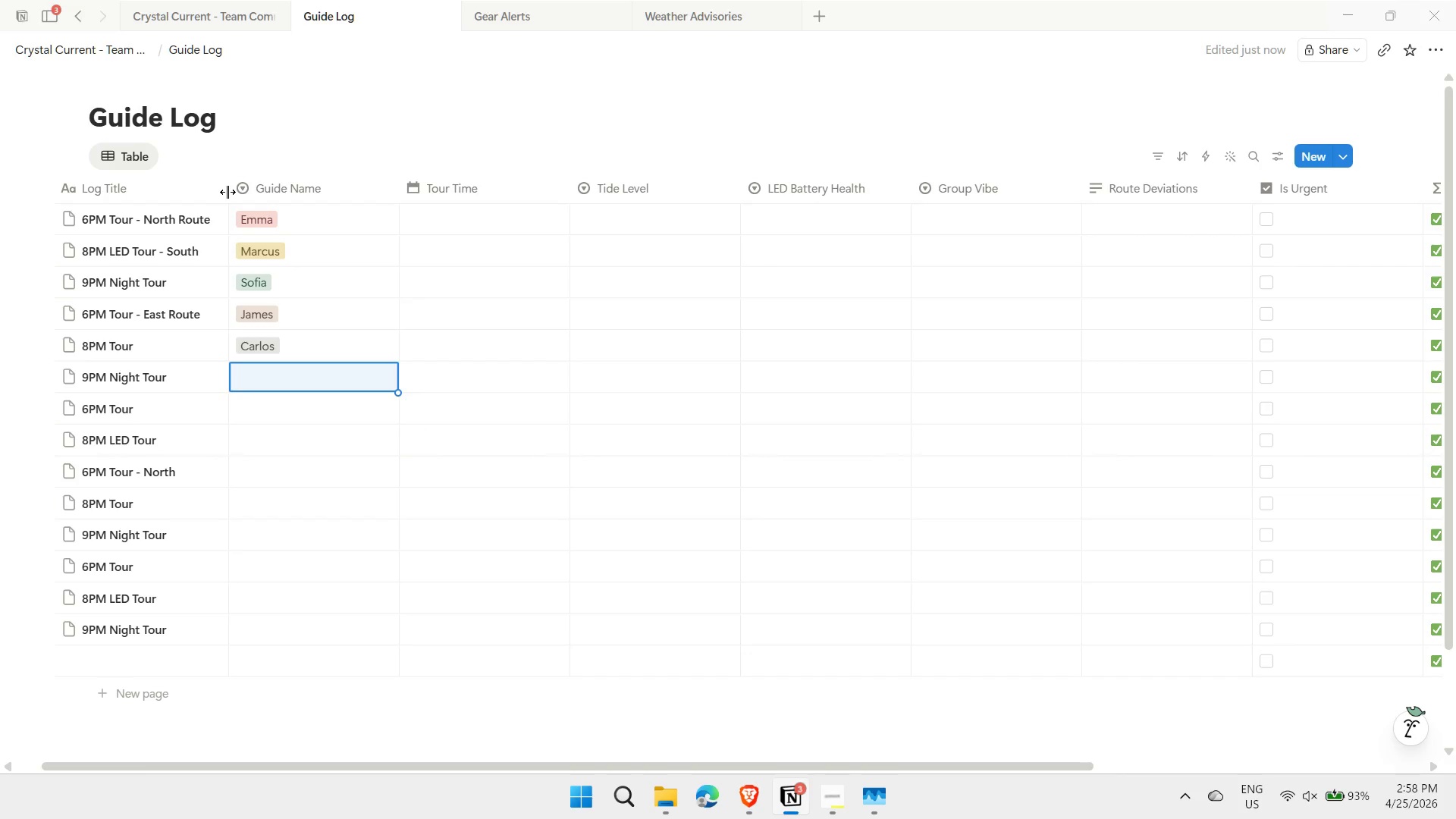 
key(Control+ControlLeft)
 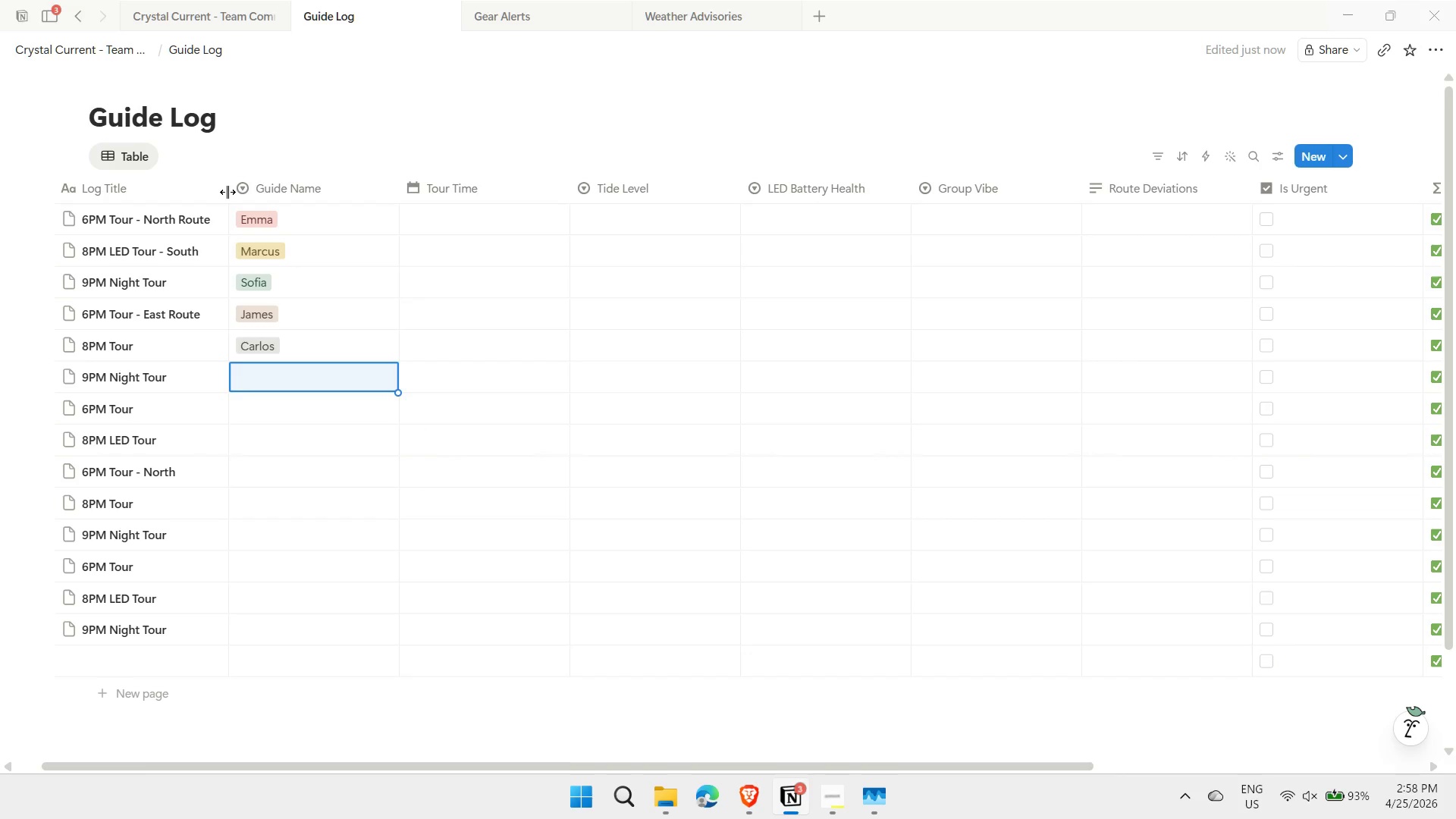 
key(Control+V)
 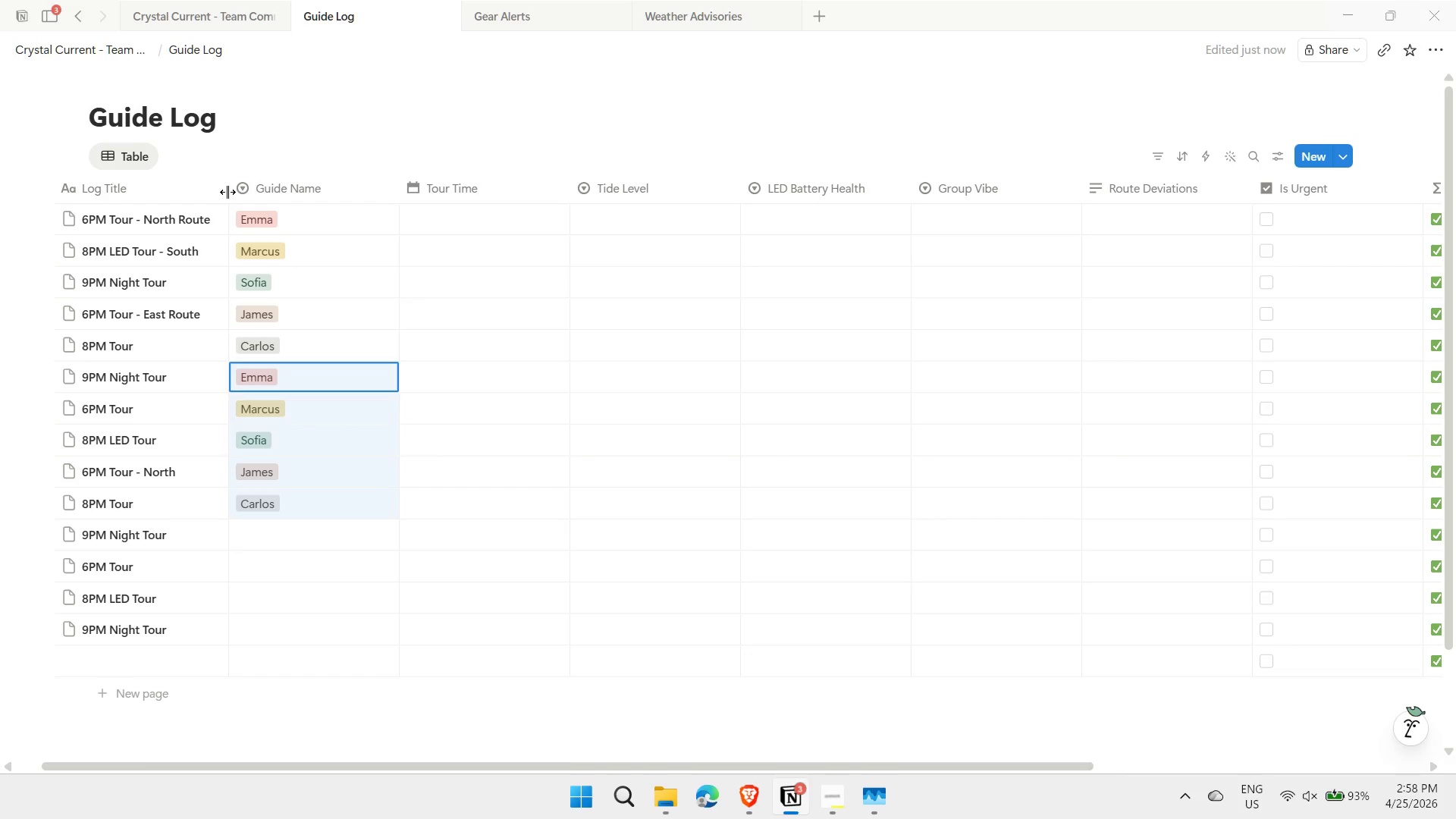 
key(ArrowDown)
 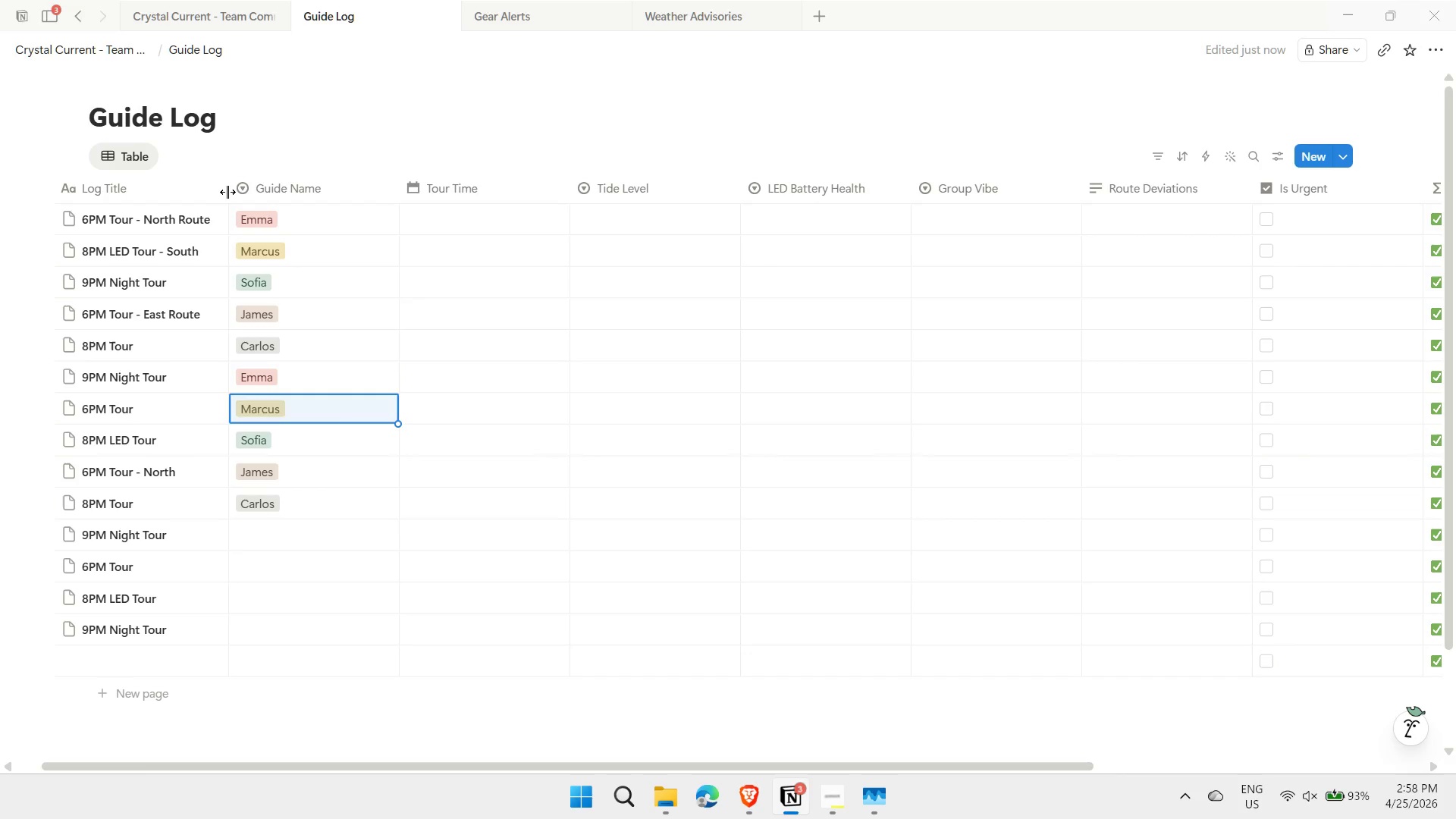 
key(ArrowDown)
 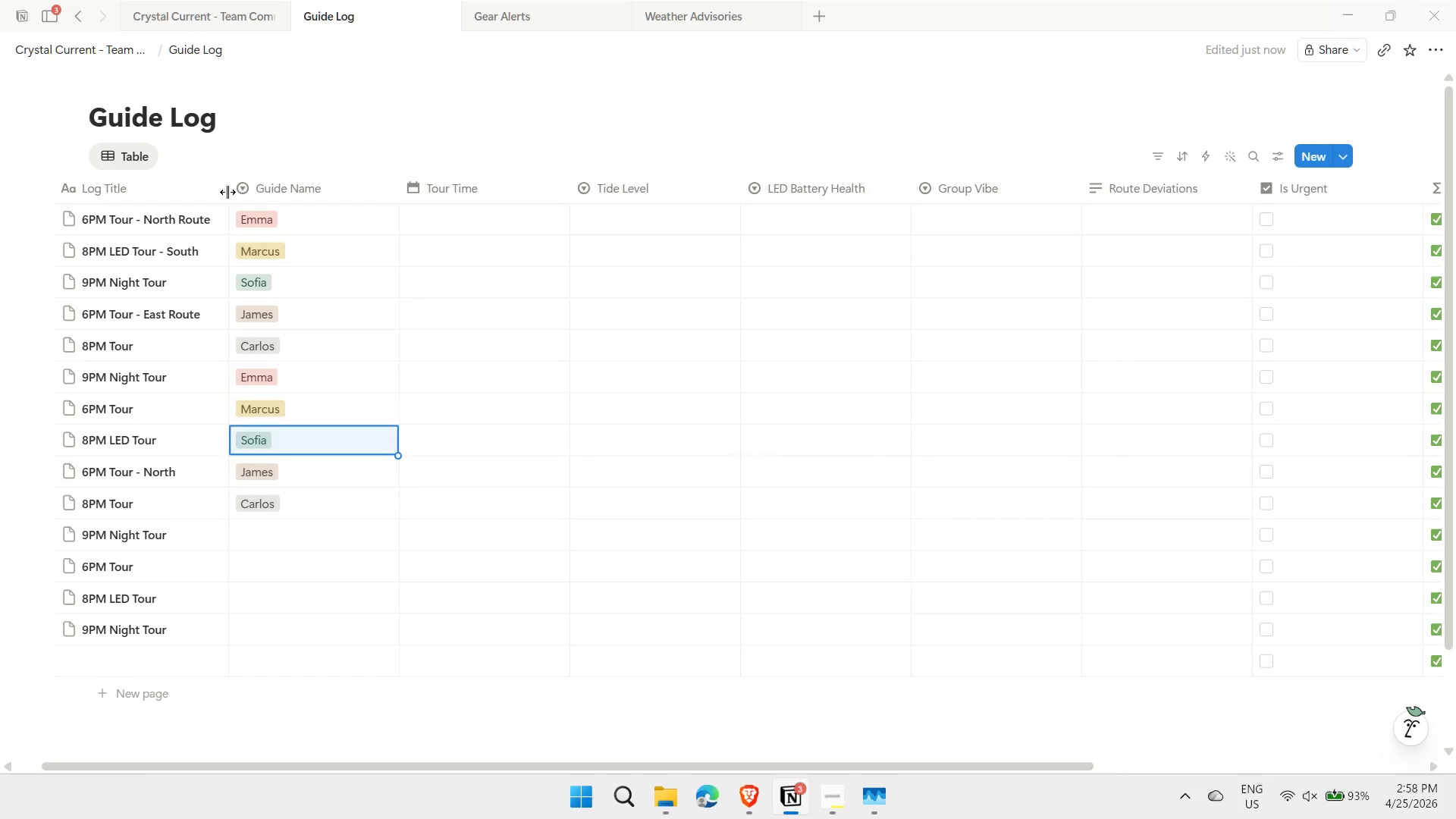 
key(ArrowDown)
 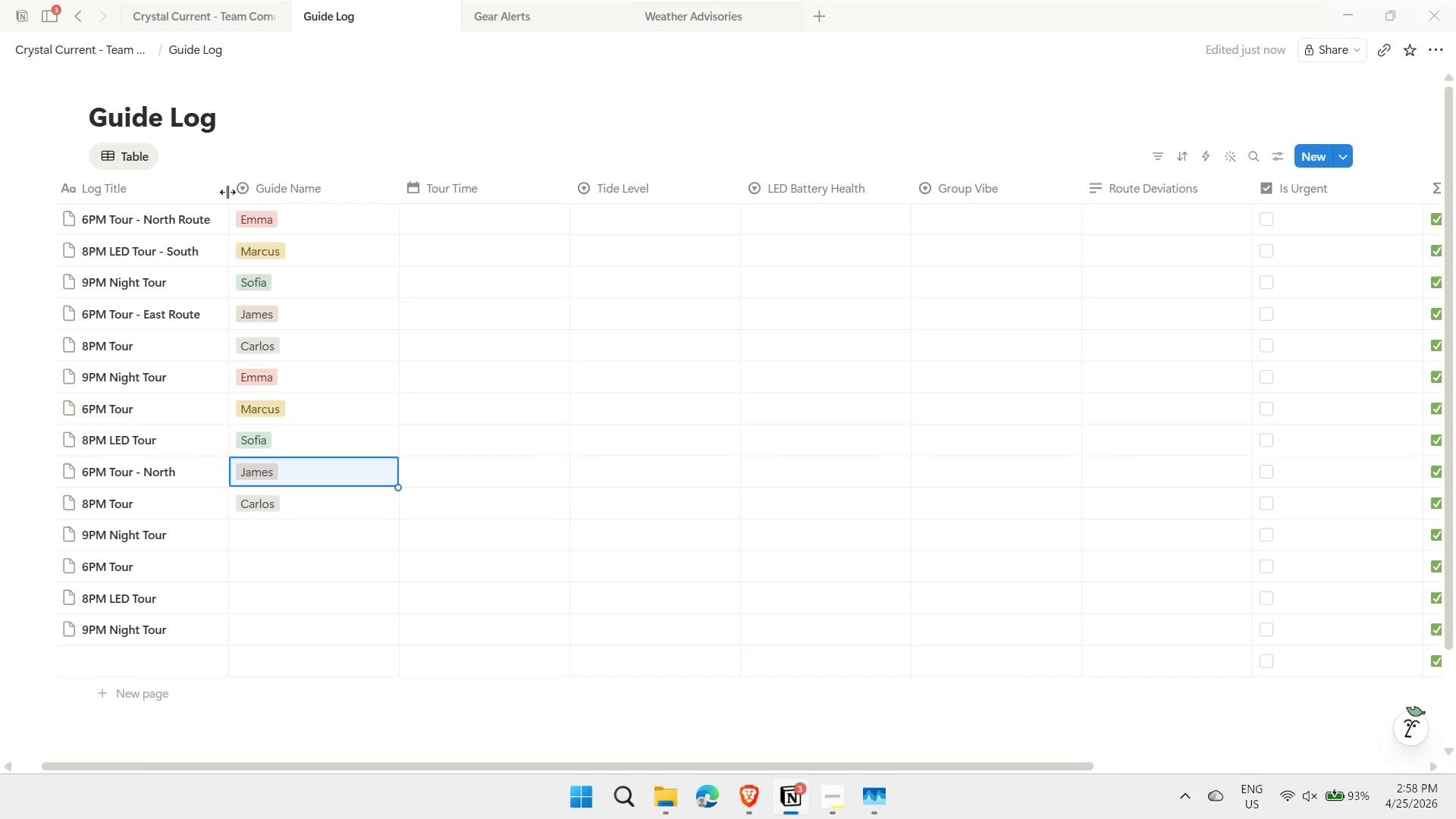 
key(ArrowDown)
 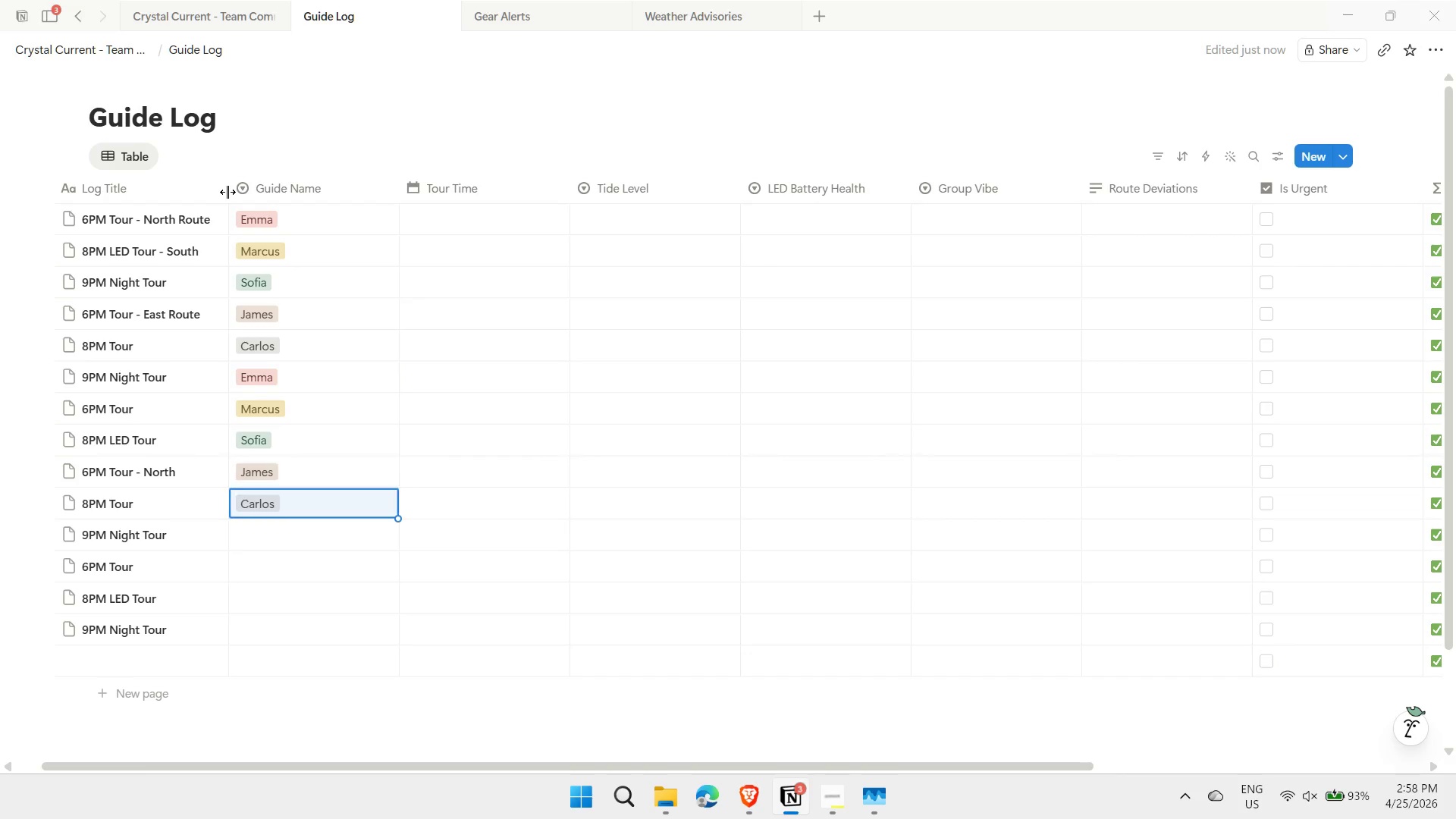 
key(ArrowDown)
 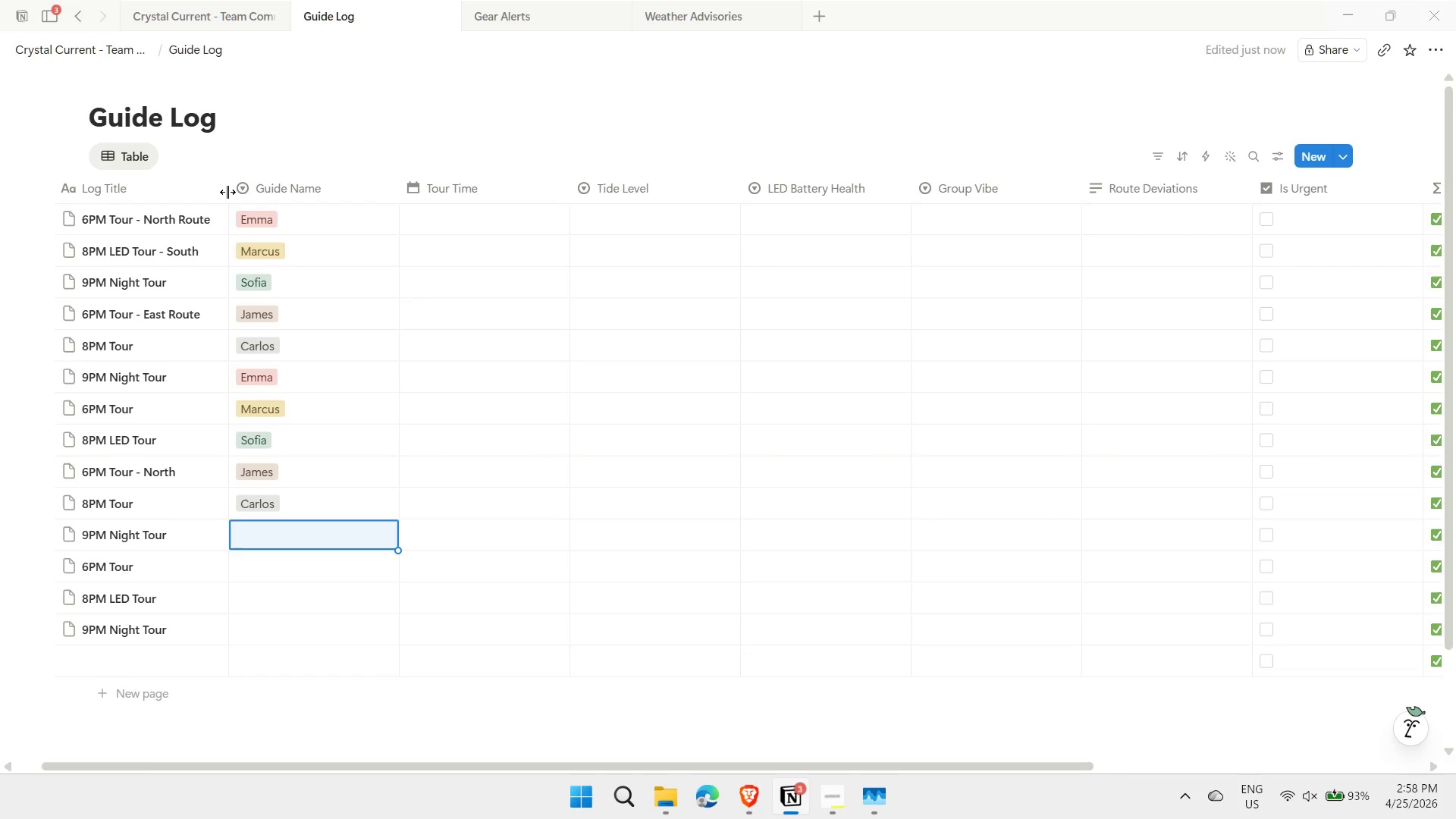 
key(Control+ControlLeft)
 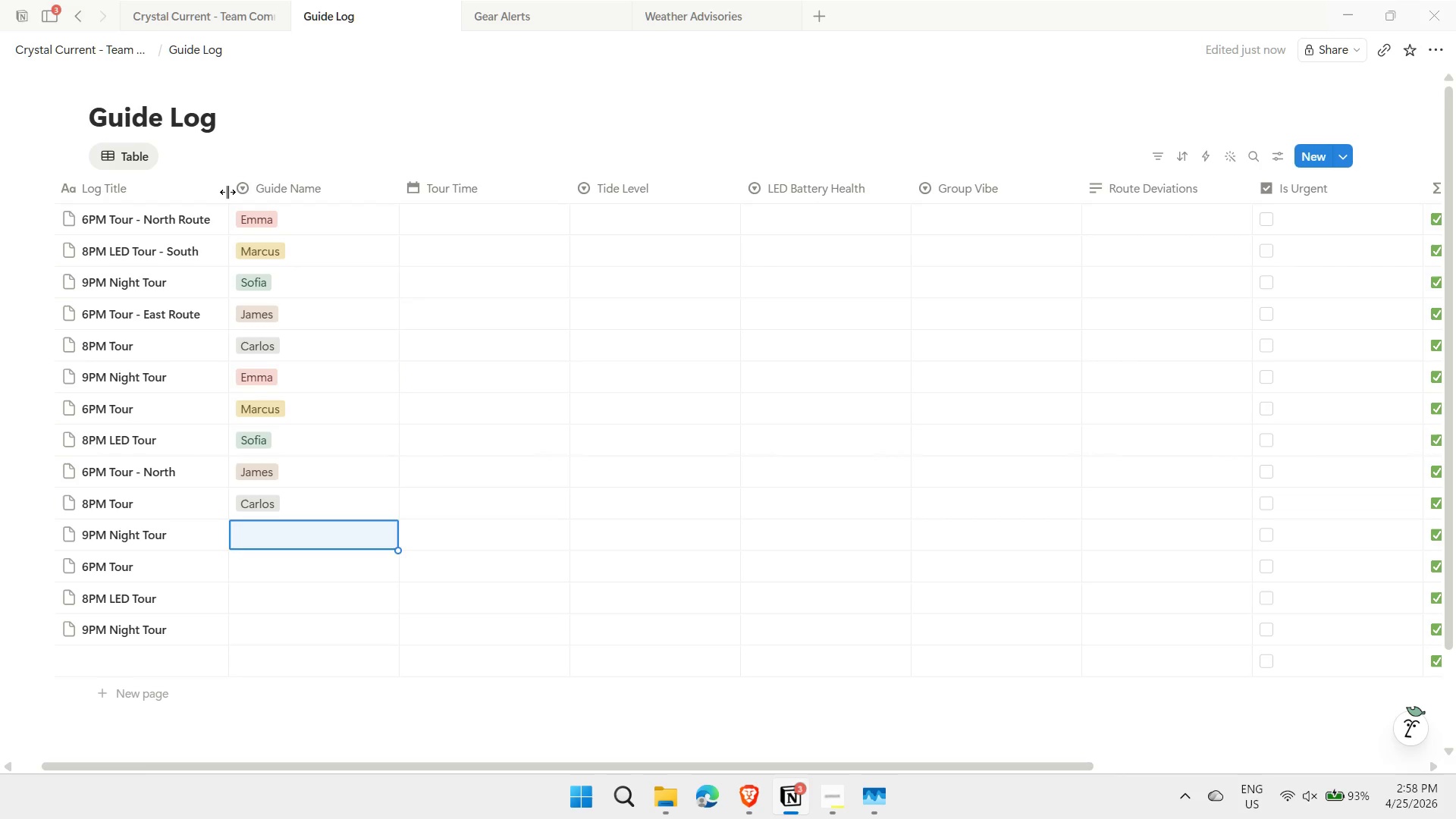 
key(Control+V)
 